 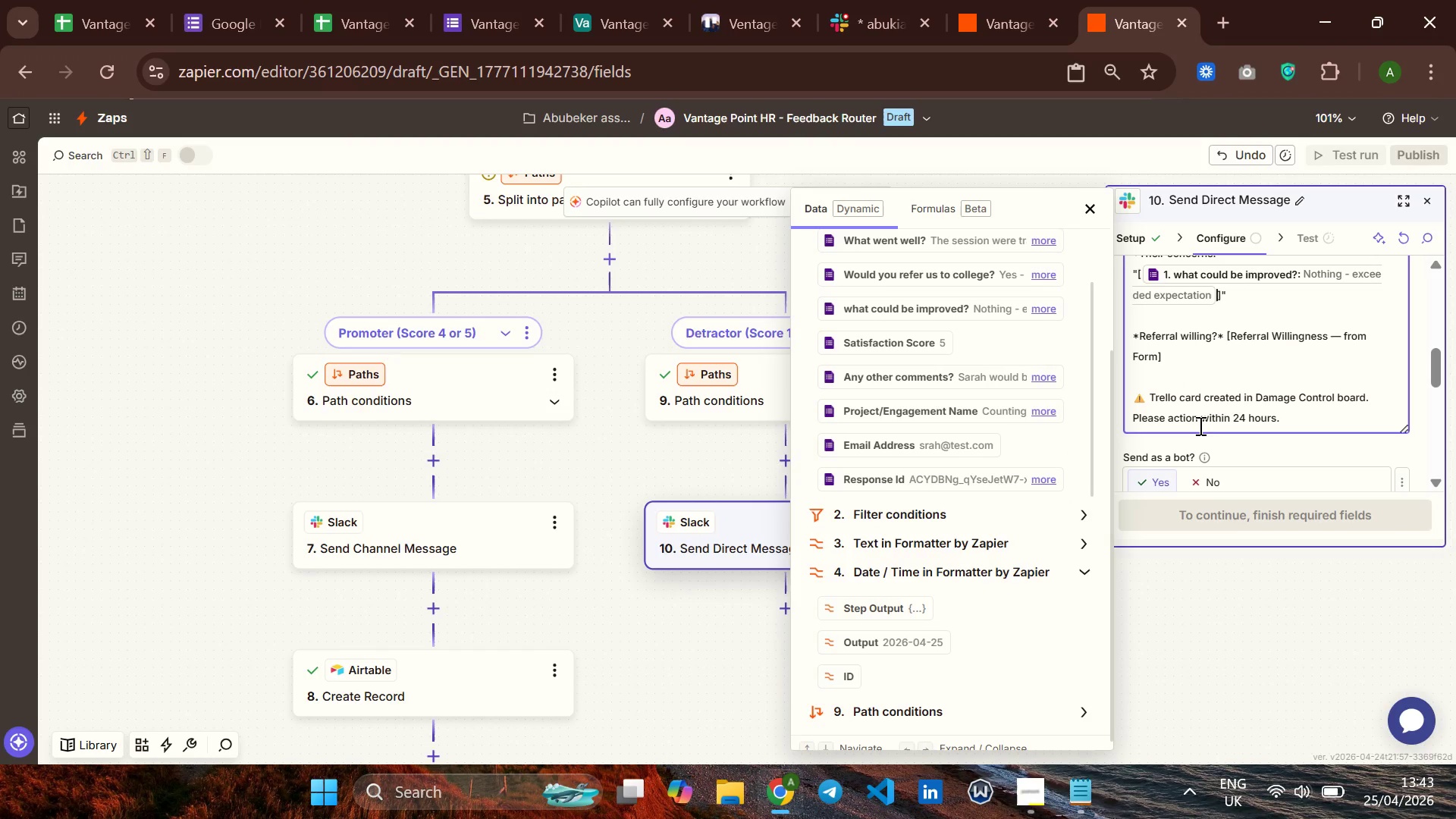 
left_click([1154, 356])
 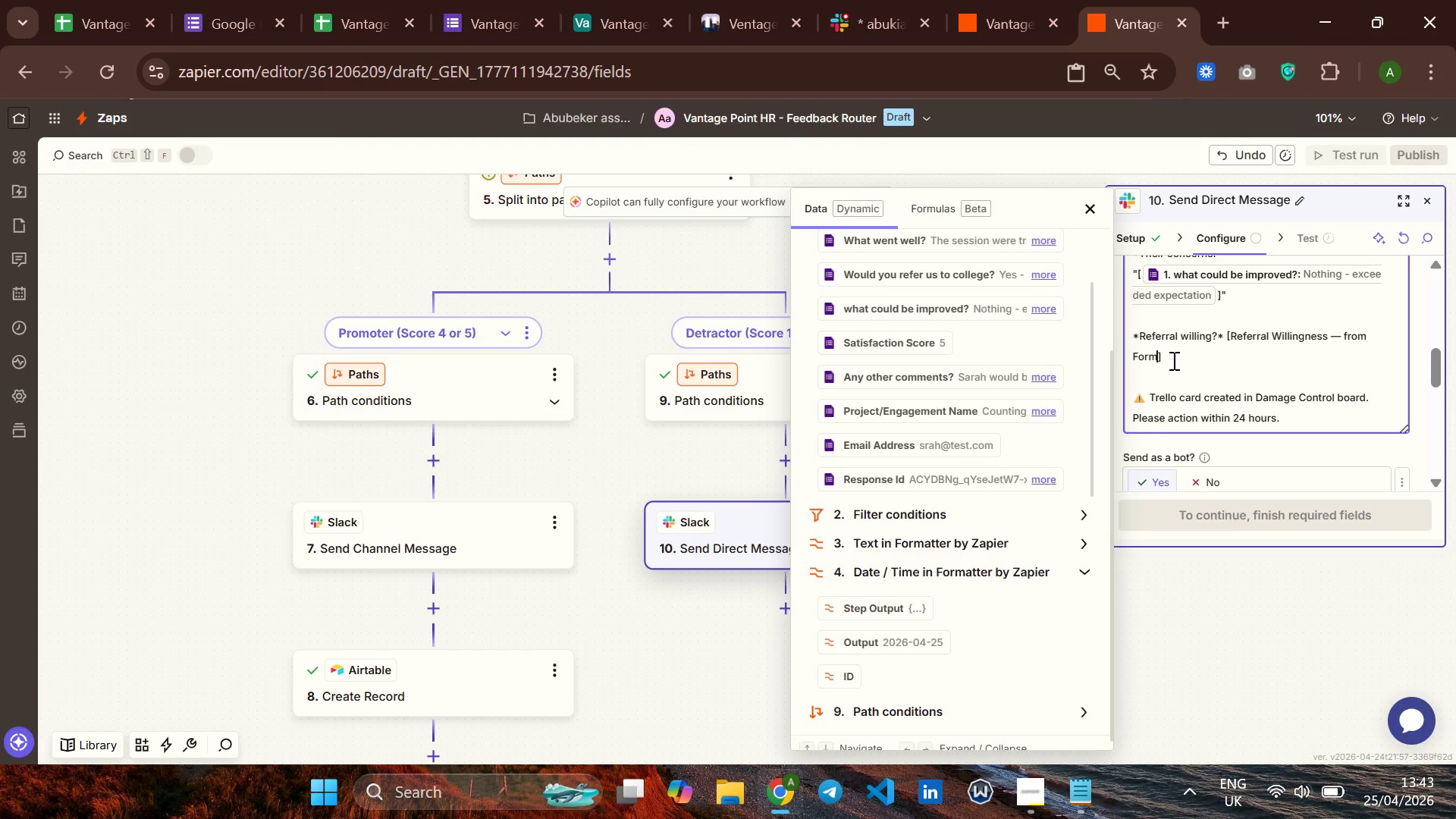 
hold_key(key=Backspace, duration=0.64)
 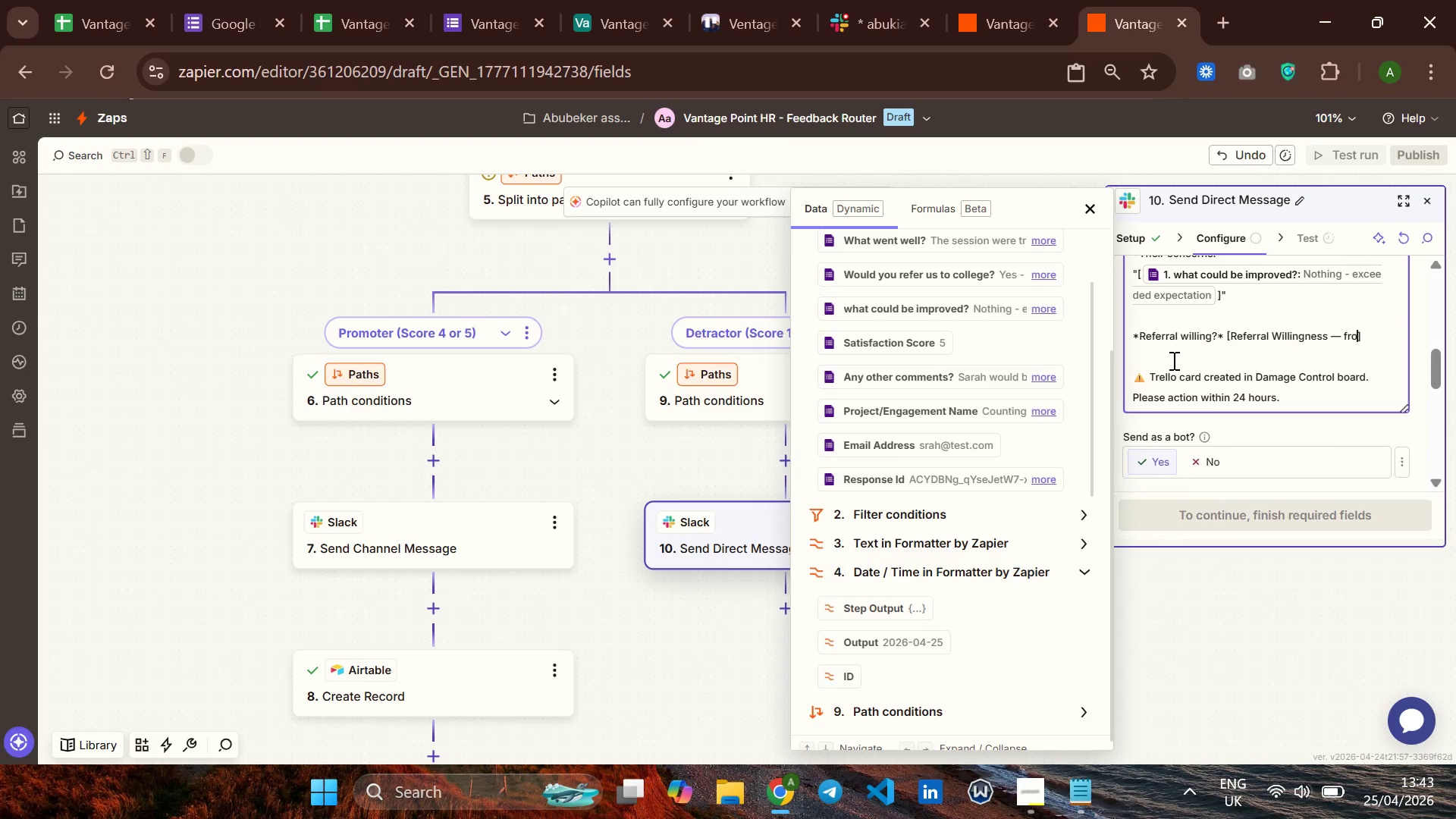 
key(Backspace)
 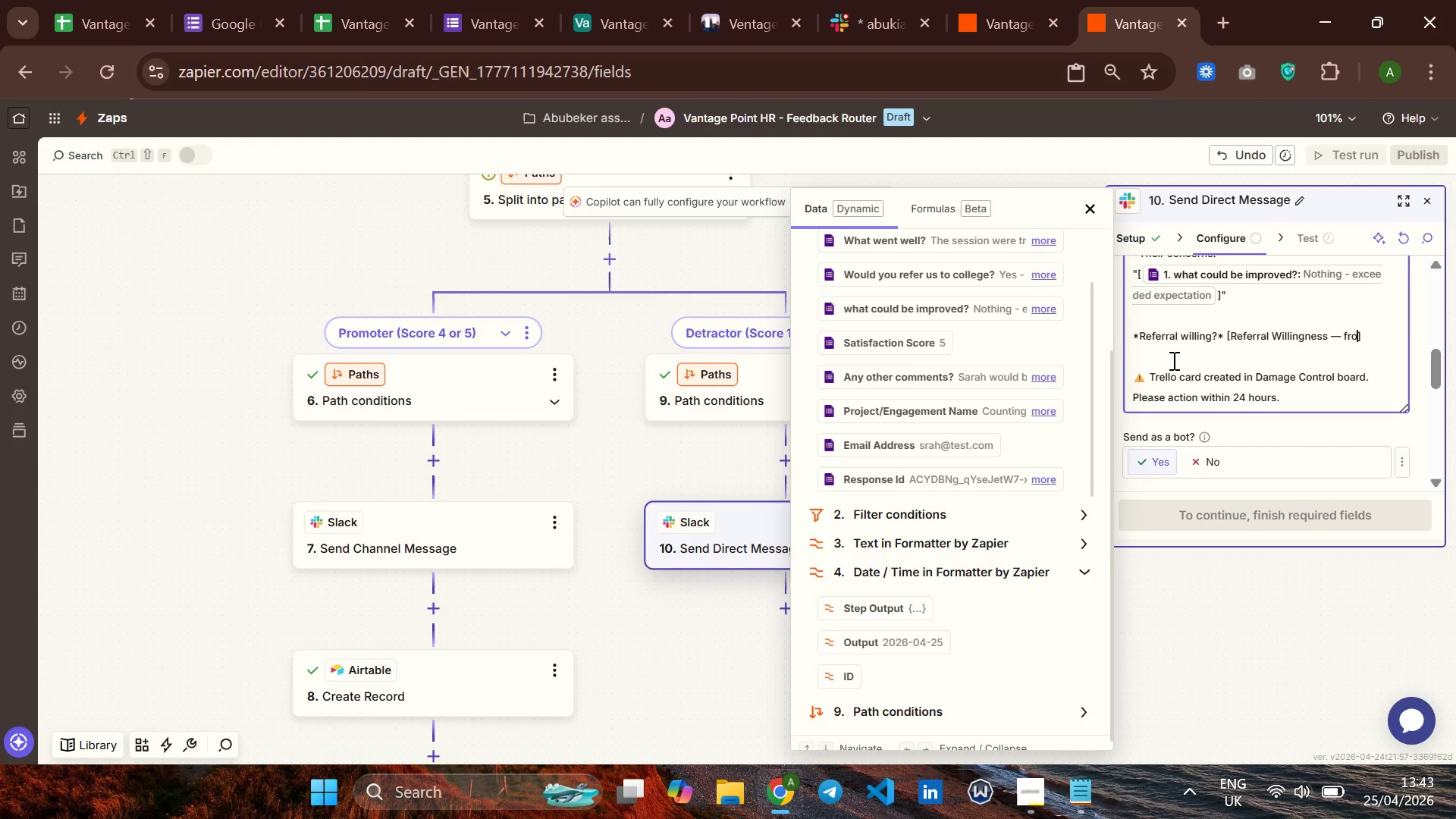 
key(Backspace)
 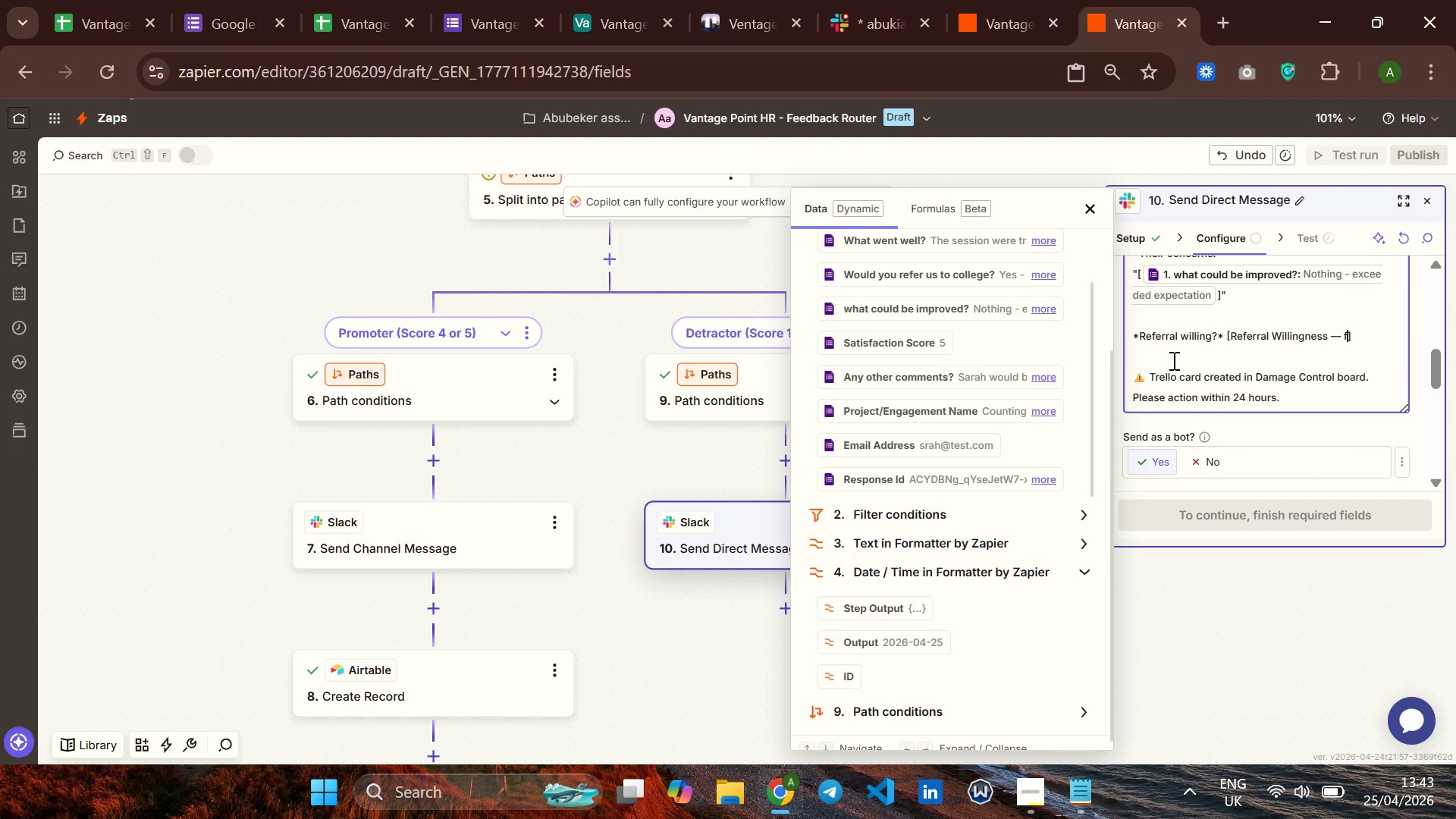 
hold_key(key=Backspace, duration=1.0)
 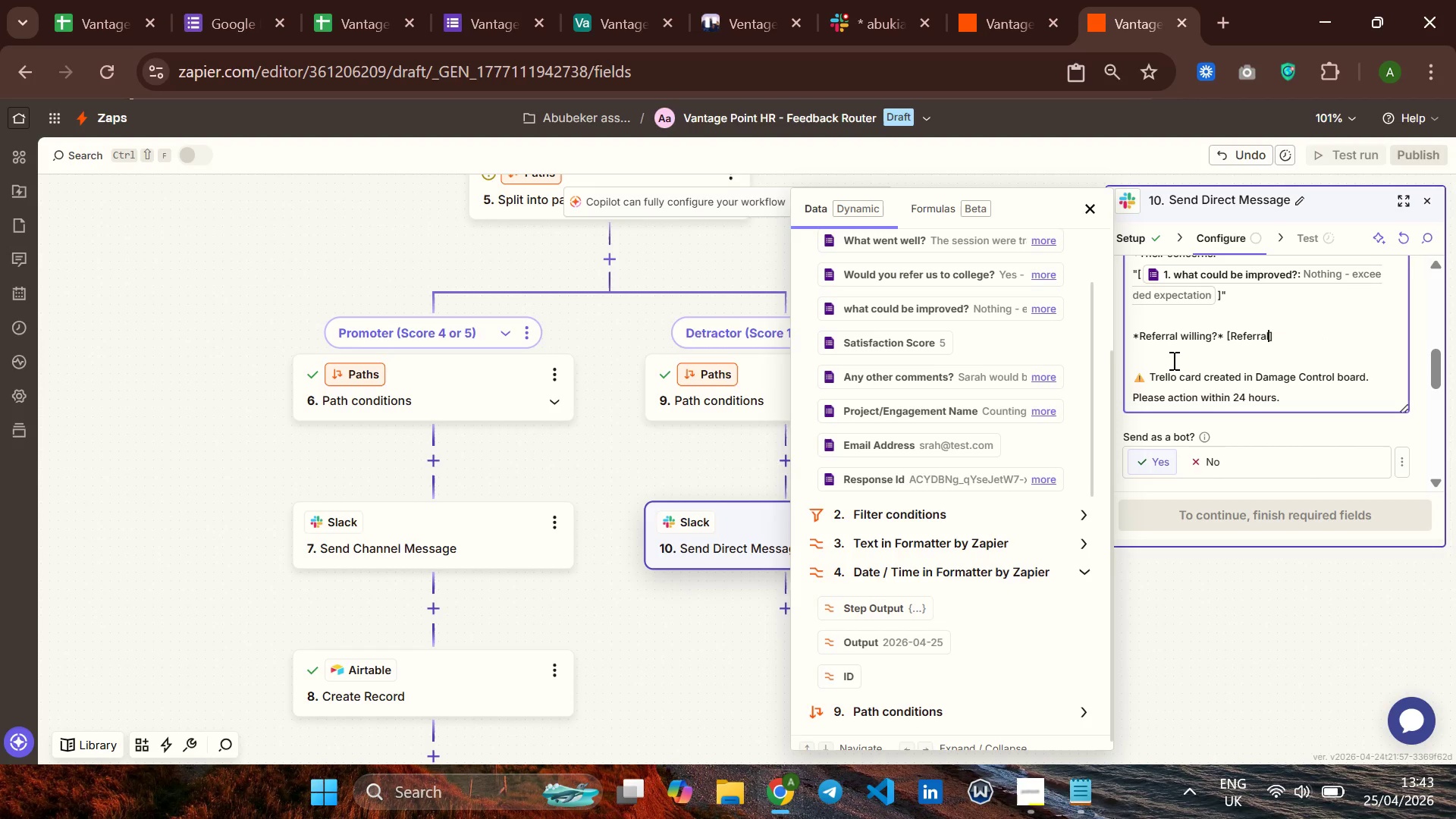 
key(Backspace)
 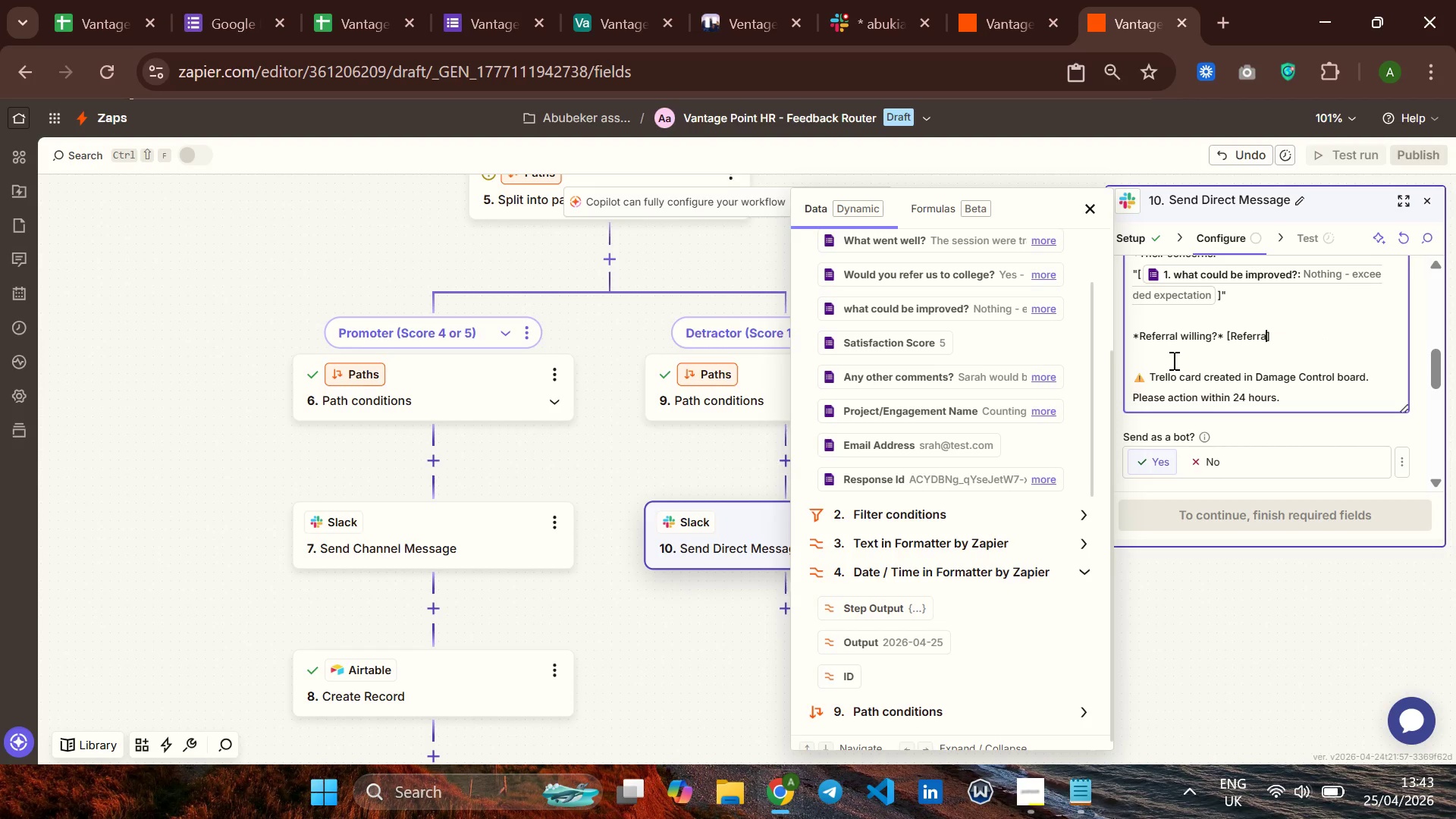 
key(Backspace)
 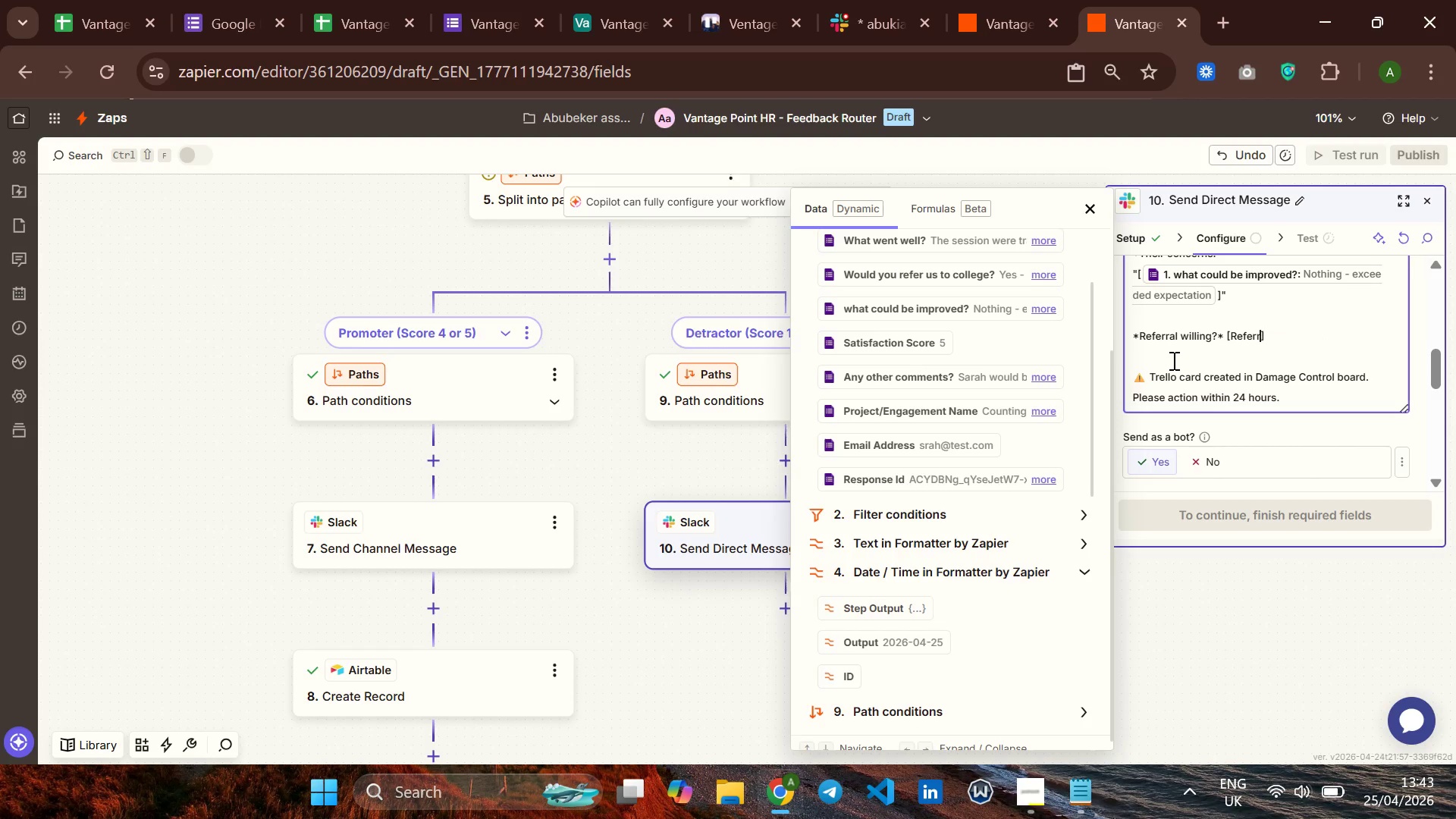 
key(Backspace)
 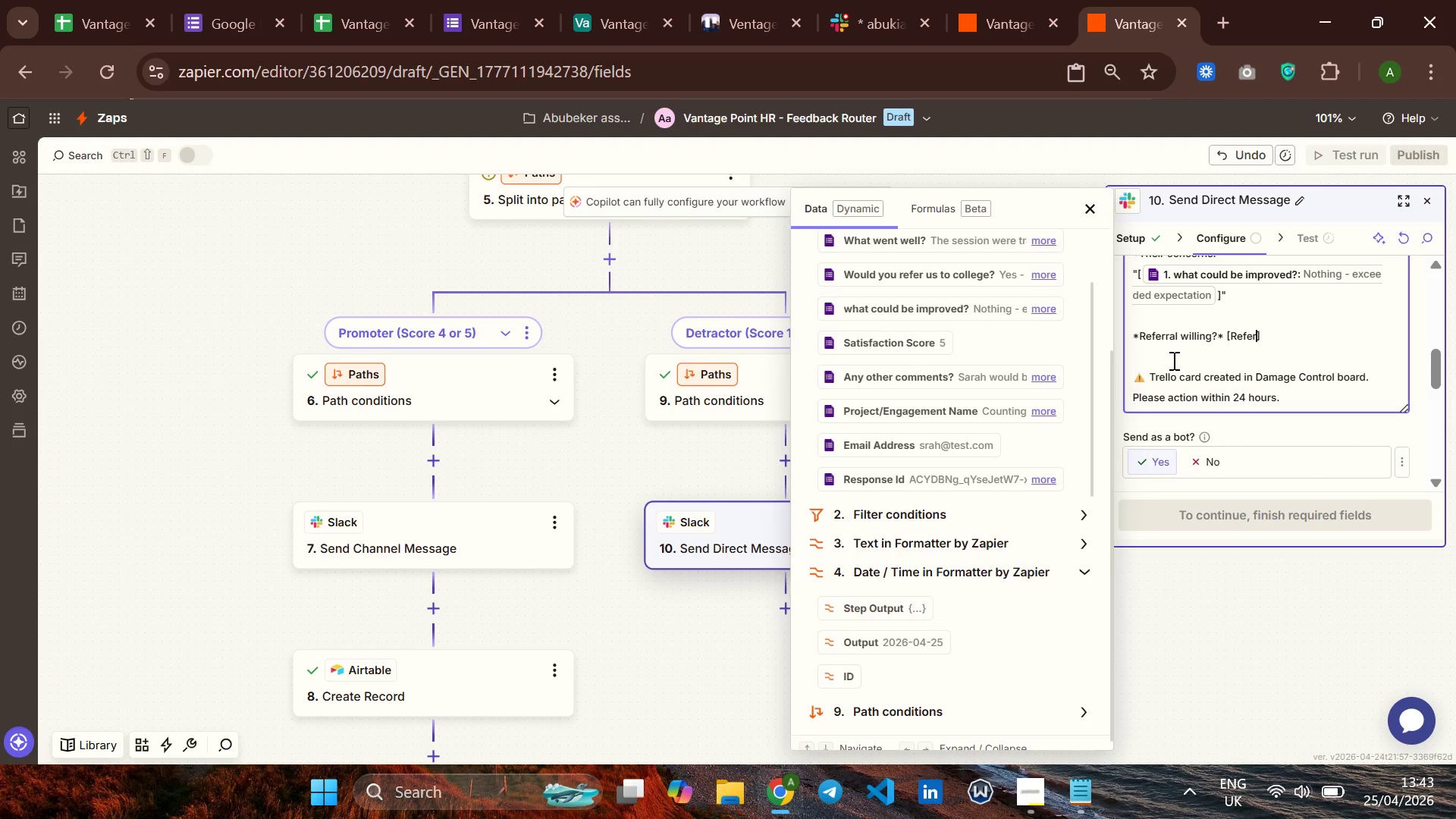 
key(Backspace)
 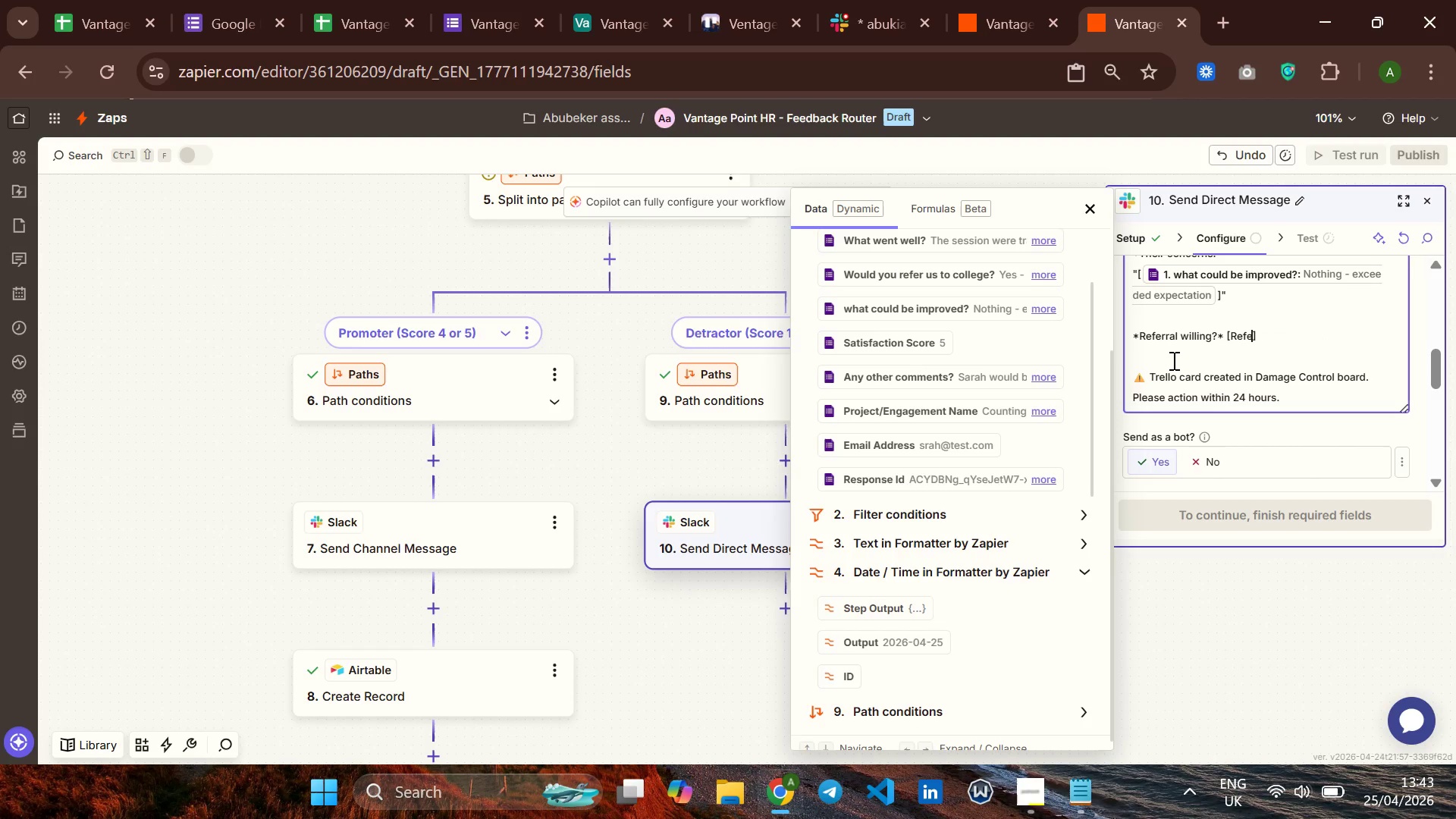 
key(Backspace)
 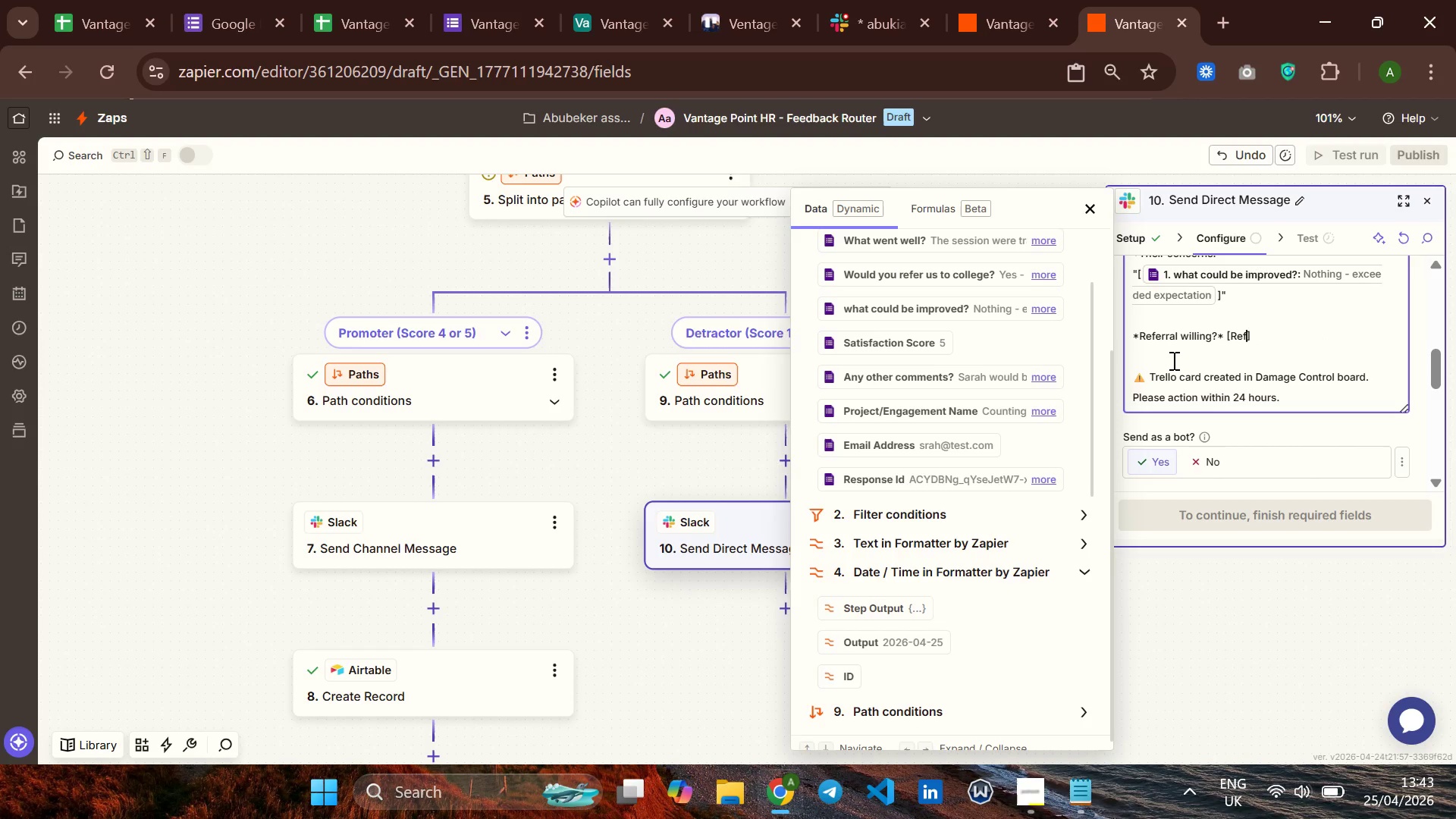 
key(Backspace)
 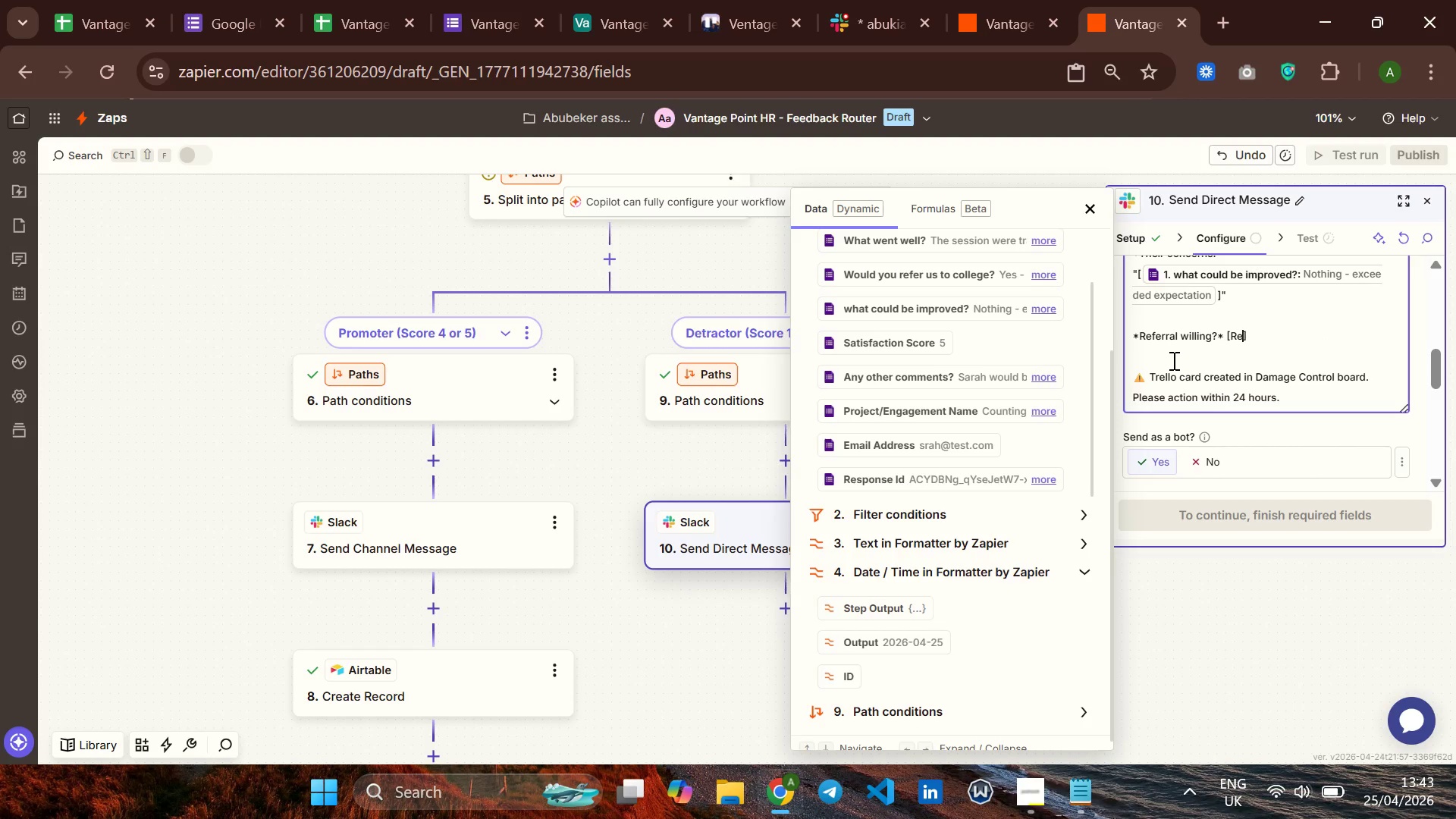 
key(Backspace)
 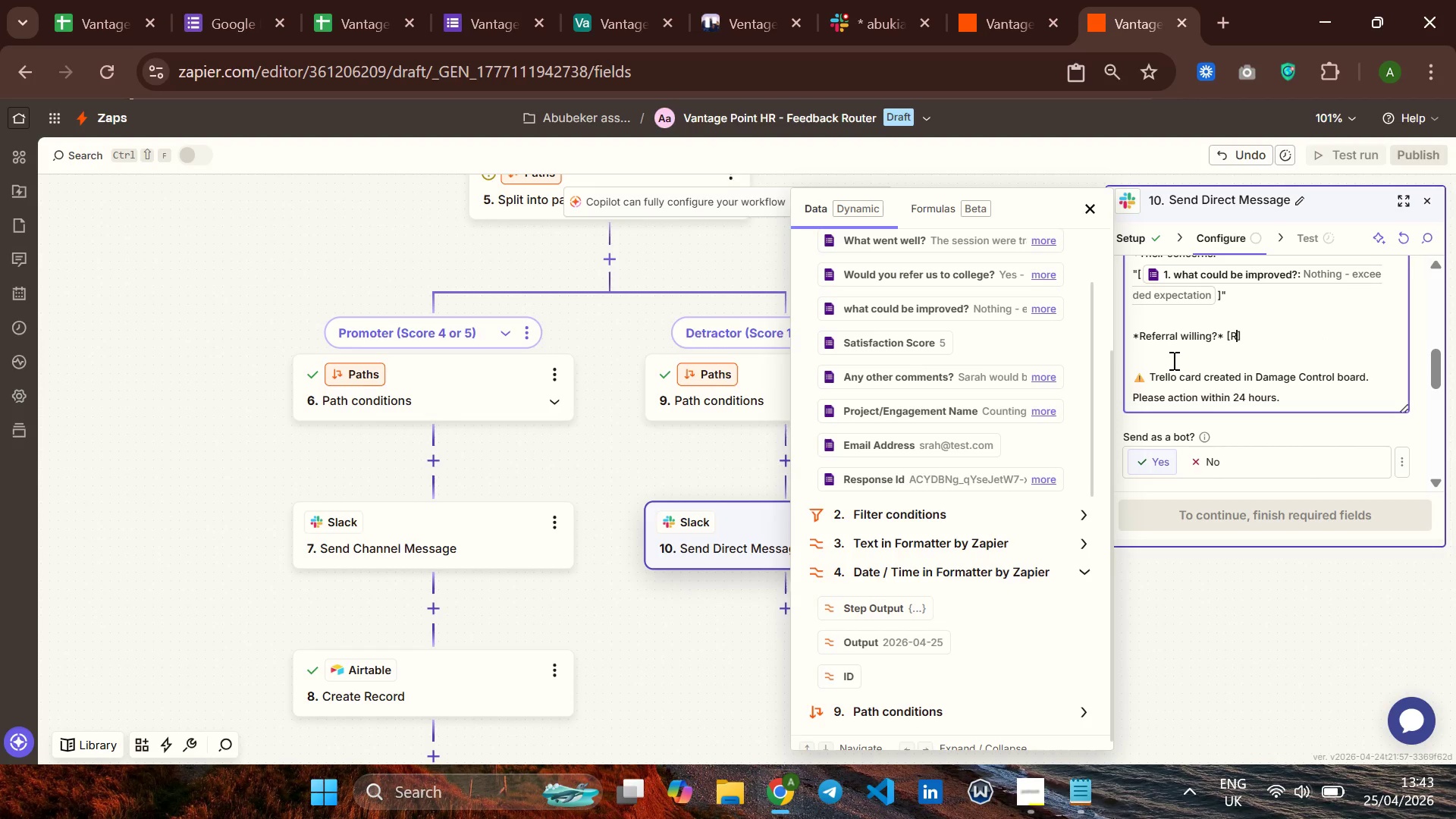 
key(Backspace)
 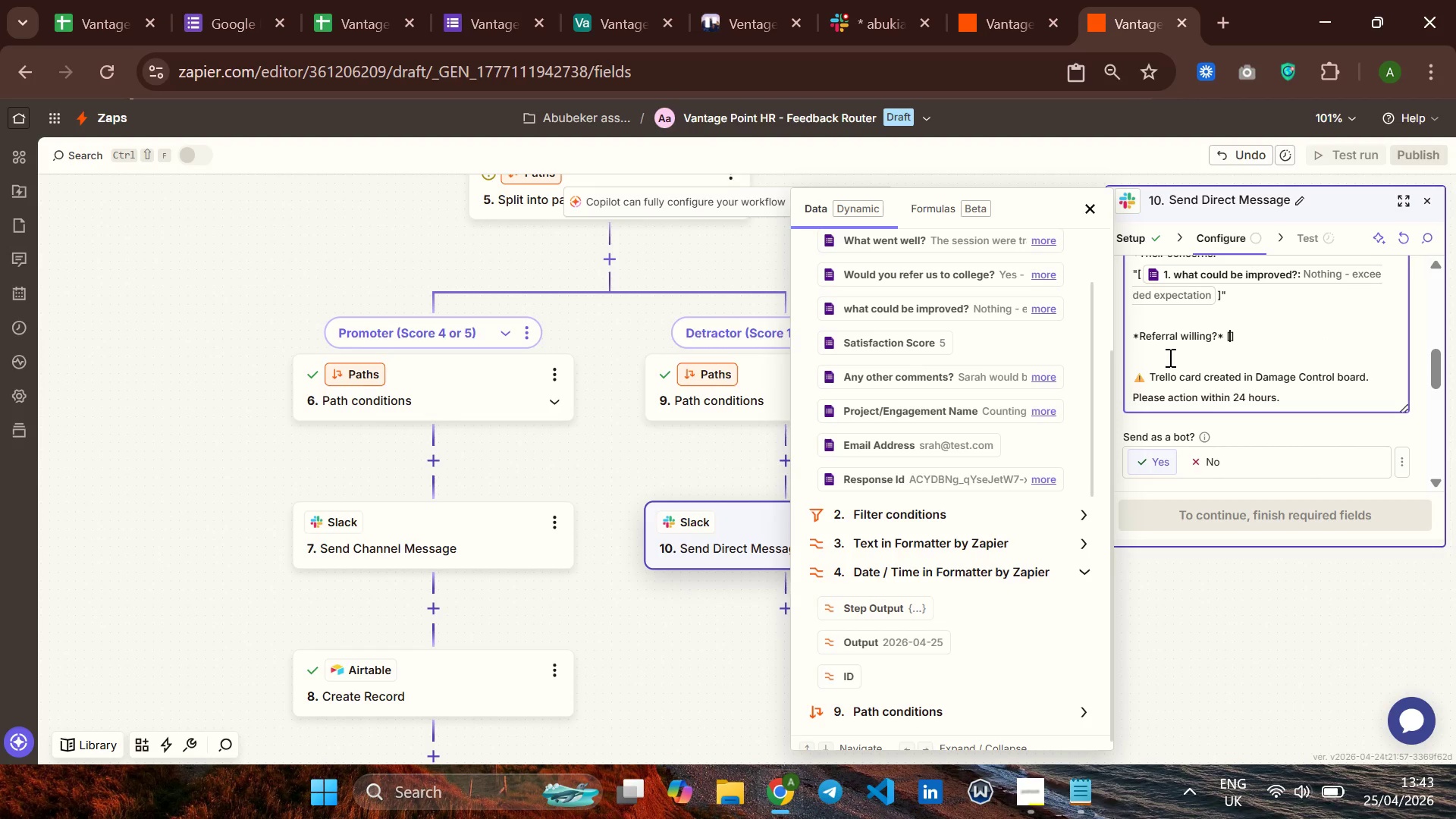 
scroll: coordinate [991, 404], scroll_direction: up, amount: 4.0
 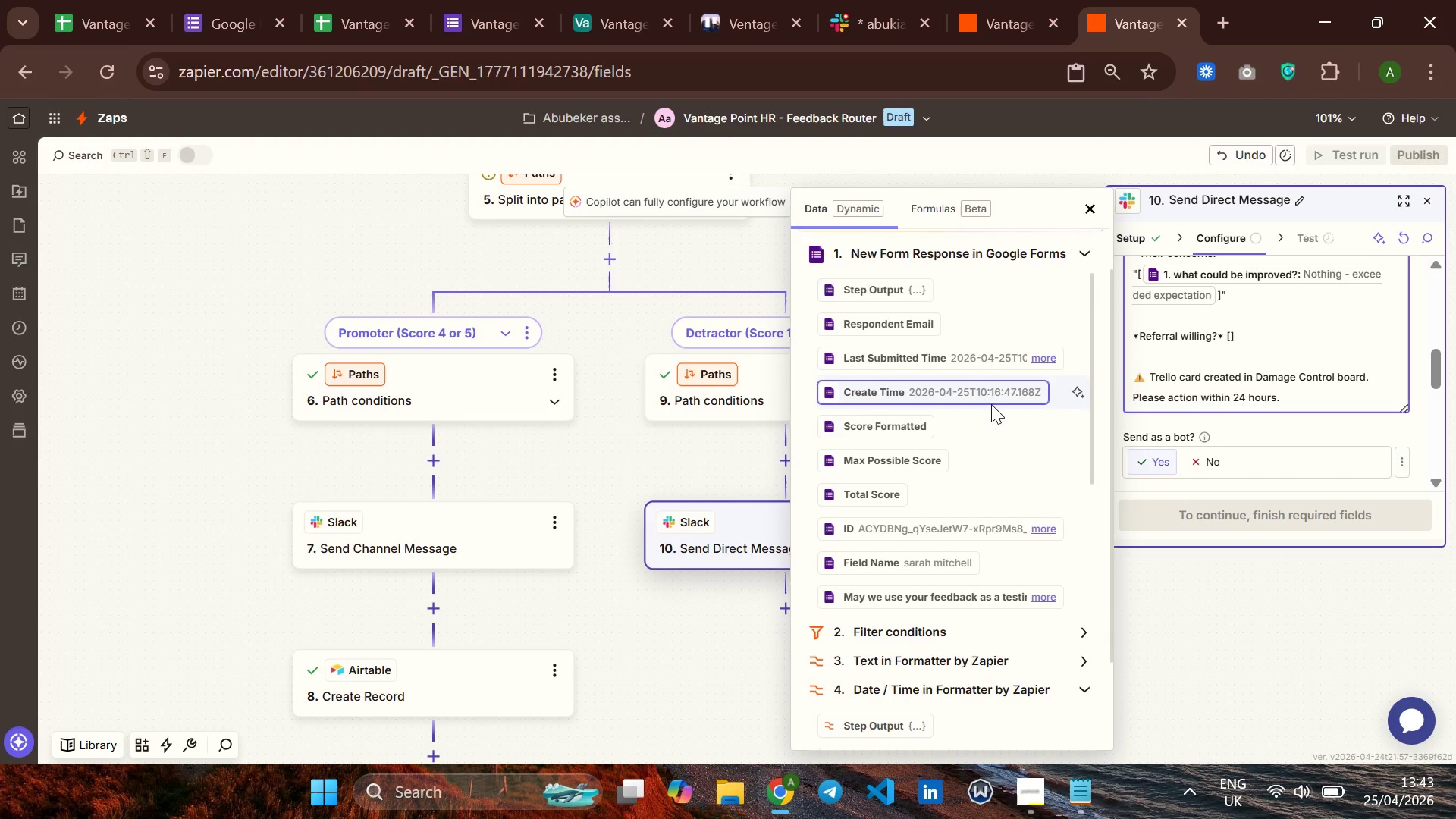 
scroll: coordinate [991, 404], scroll_direction: down, amount: 1.0
 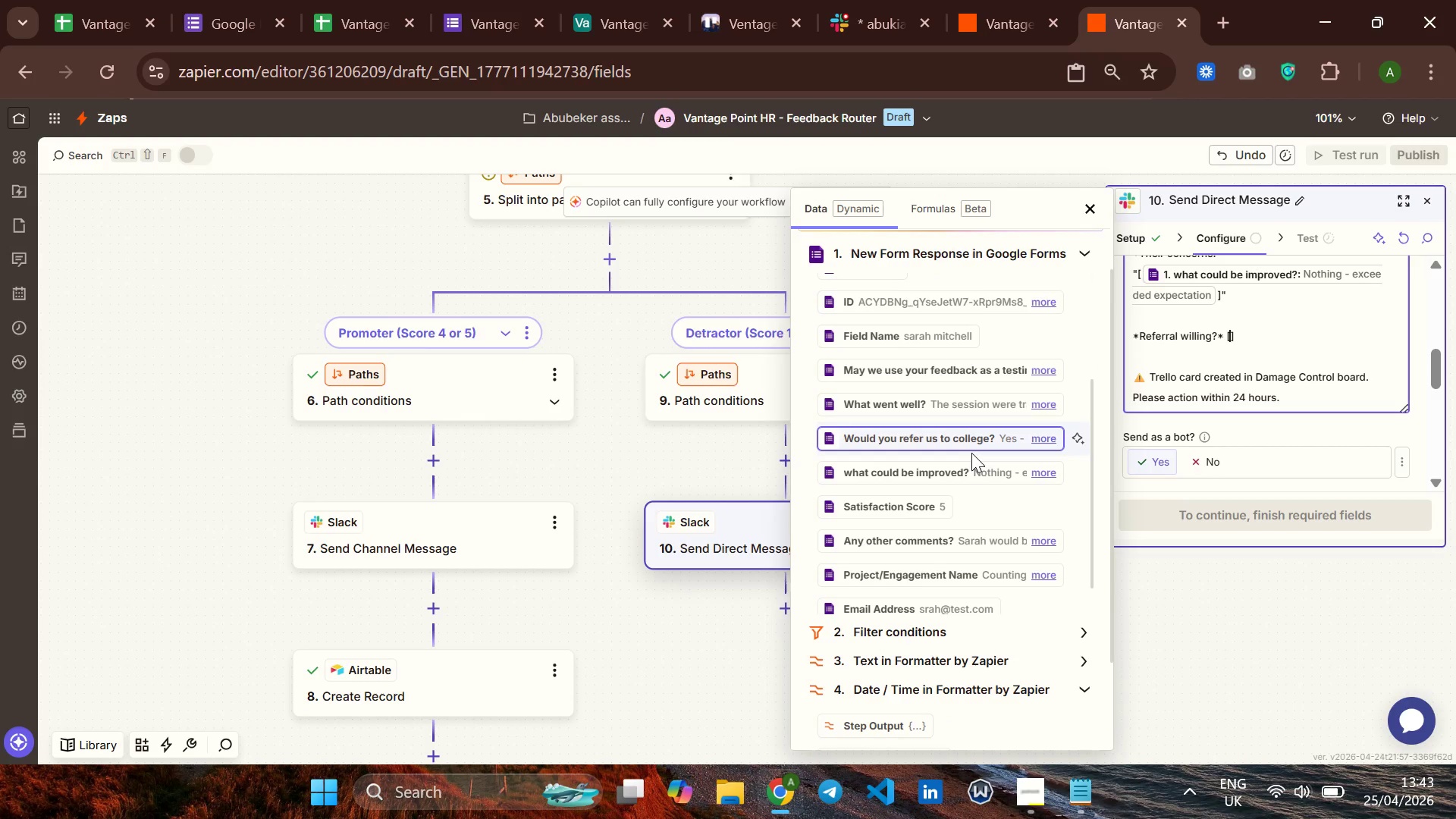 
wait(6.36)
 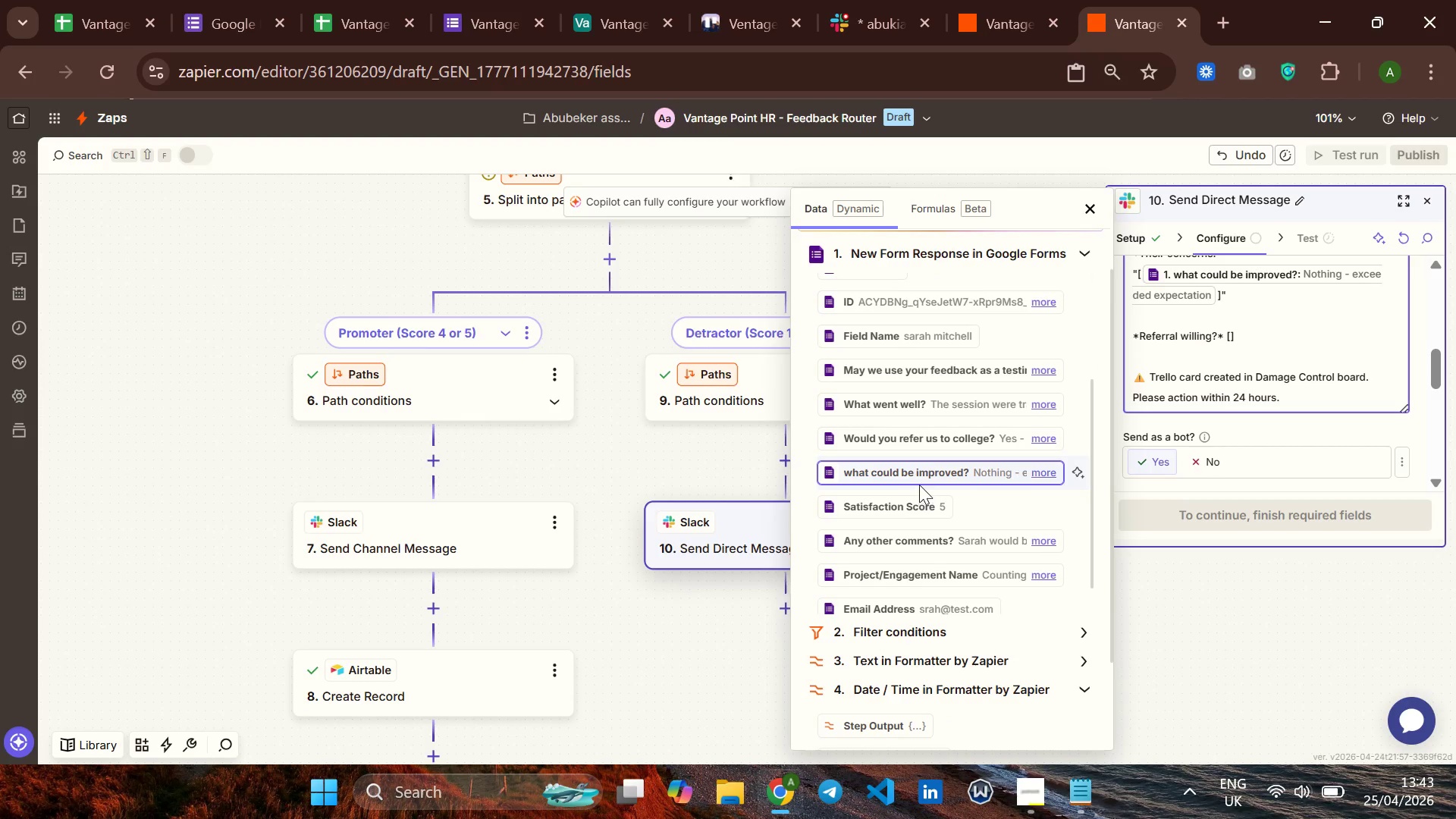 
left_click([977, 379])
 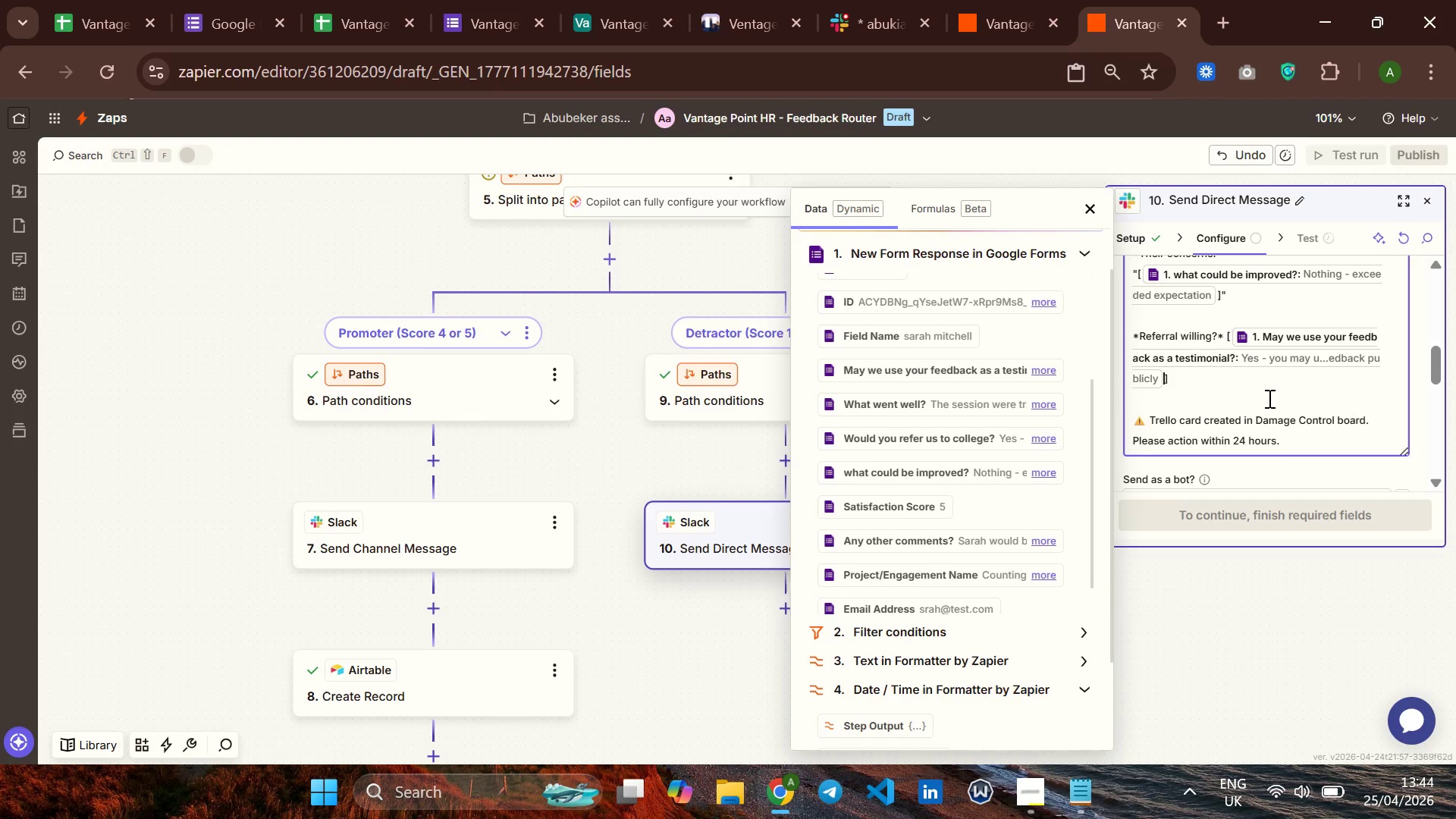 
left_click([1269, 398])
 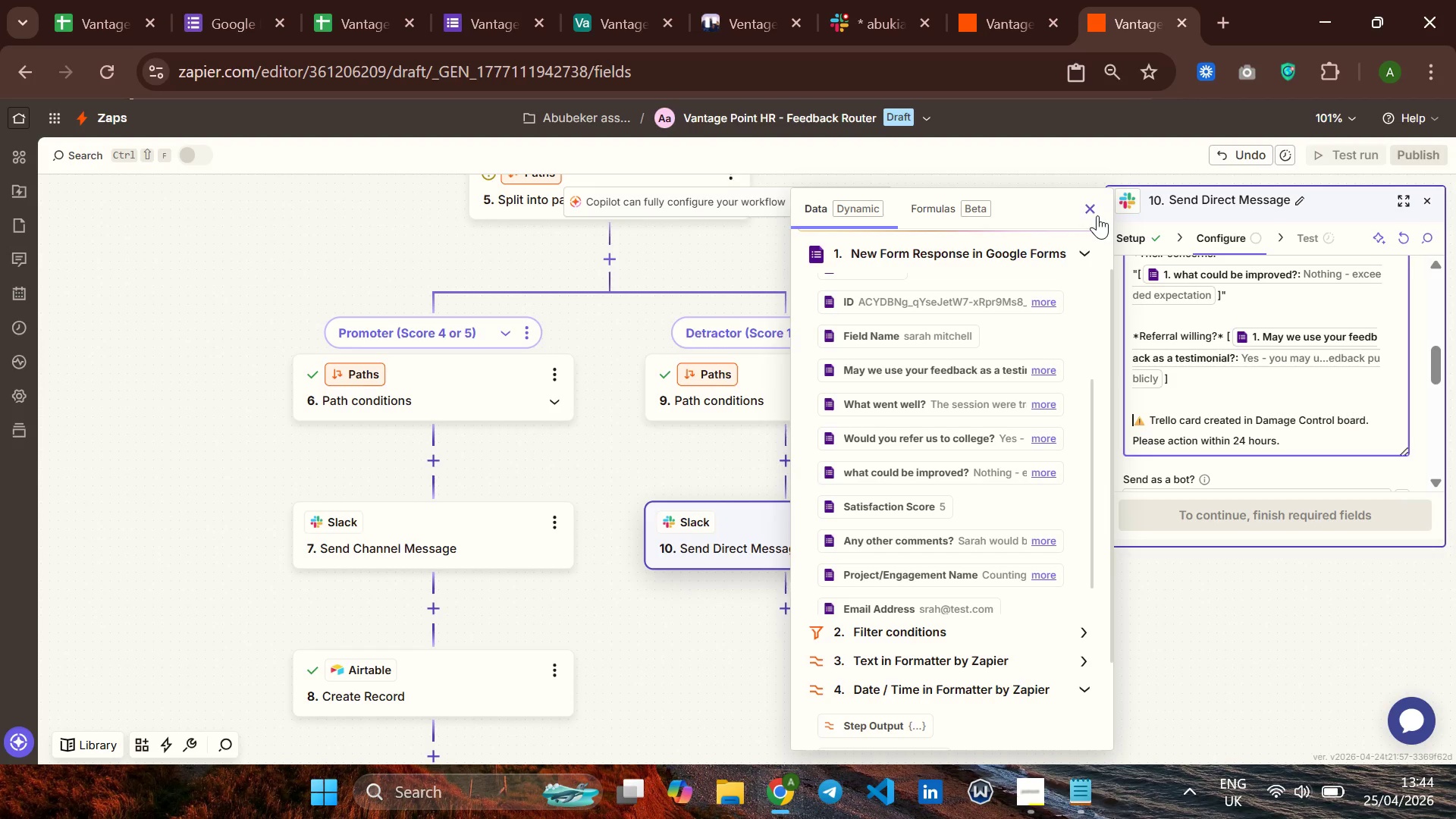 
left_click([1093, 208])
 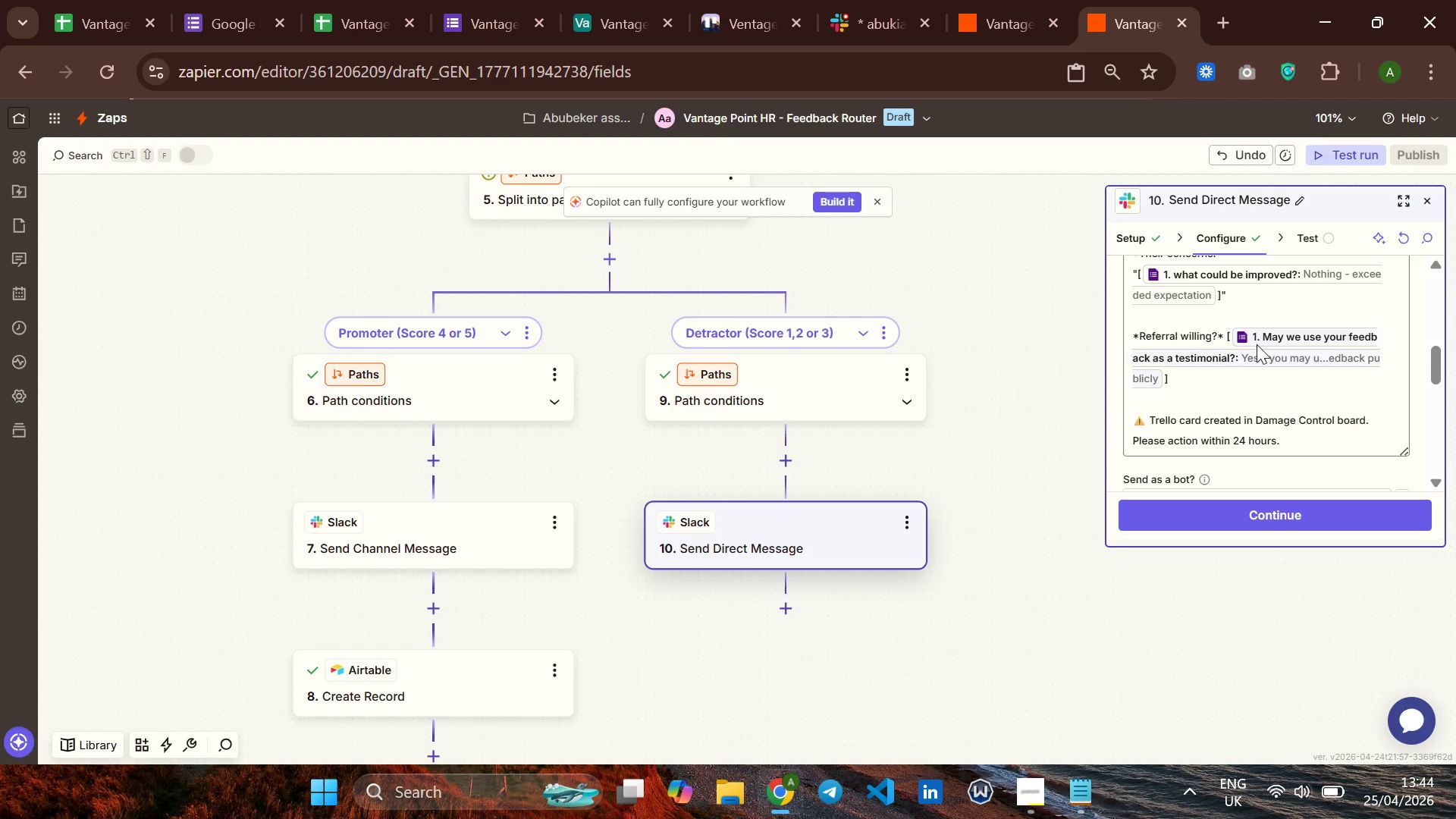 
scroll: coordinate [1257, 344], scroll_direction: down, amount: 2.0
 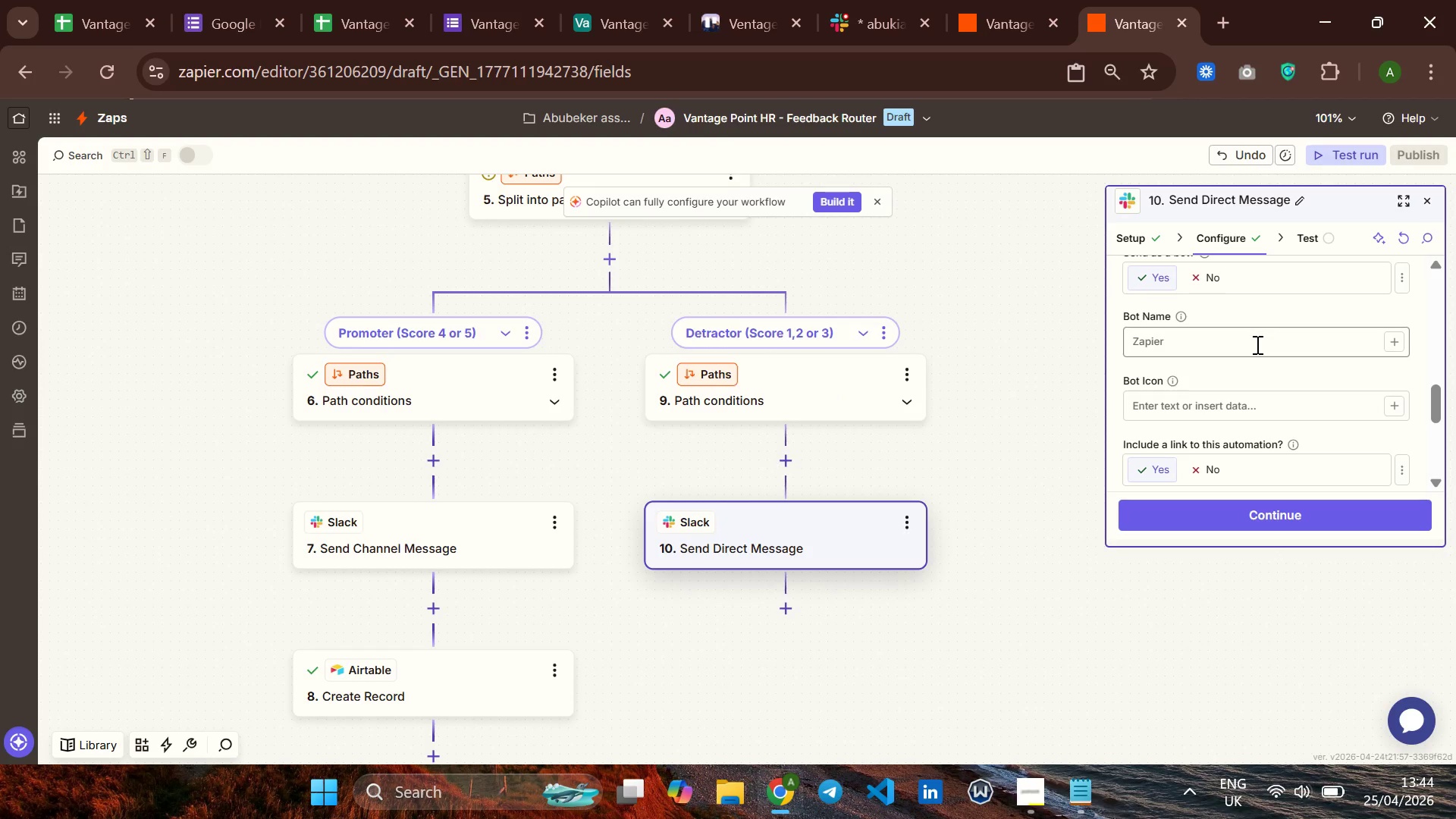 
wait(7.6)
 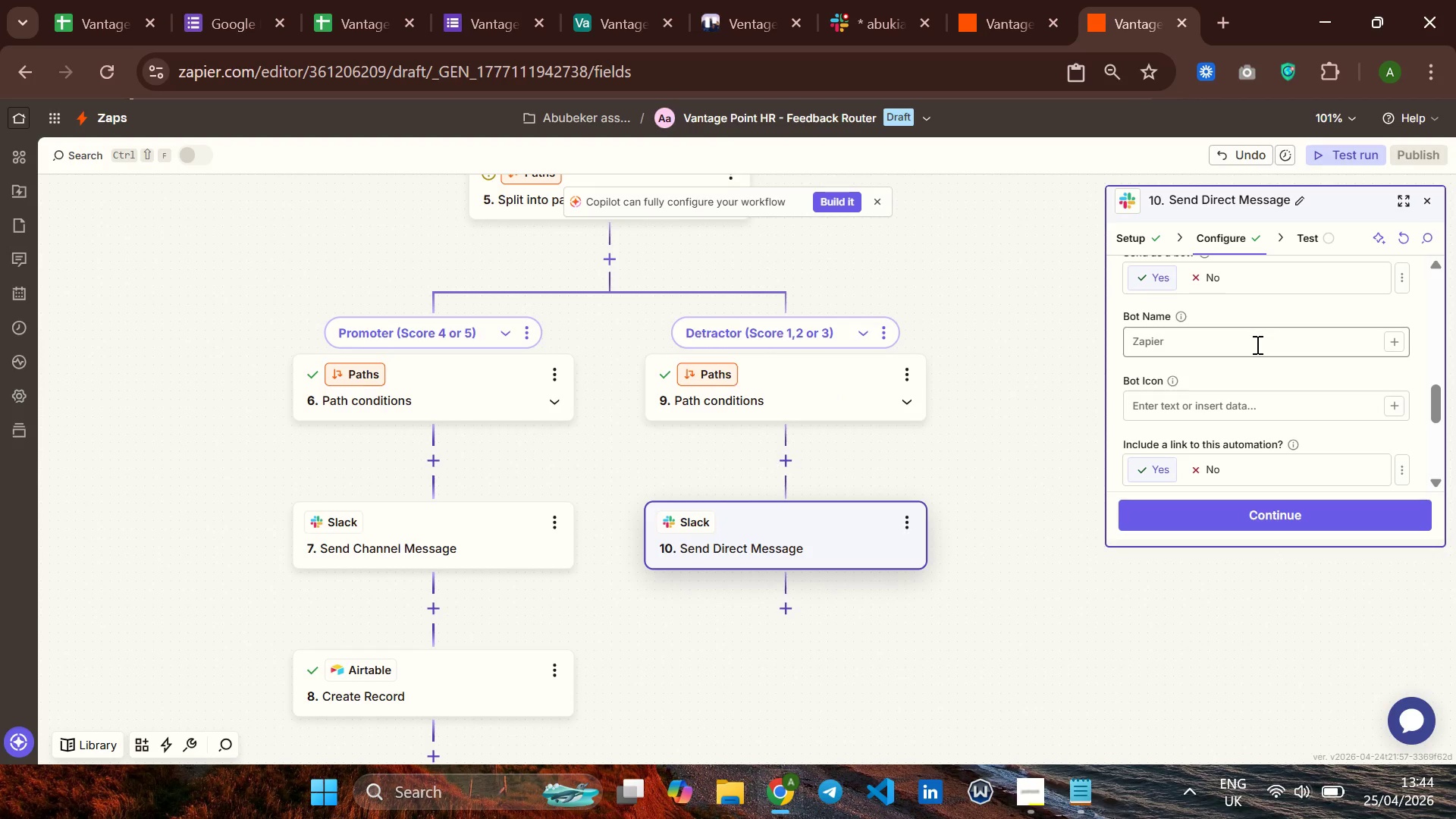 
left_click([1263, 516])
 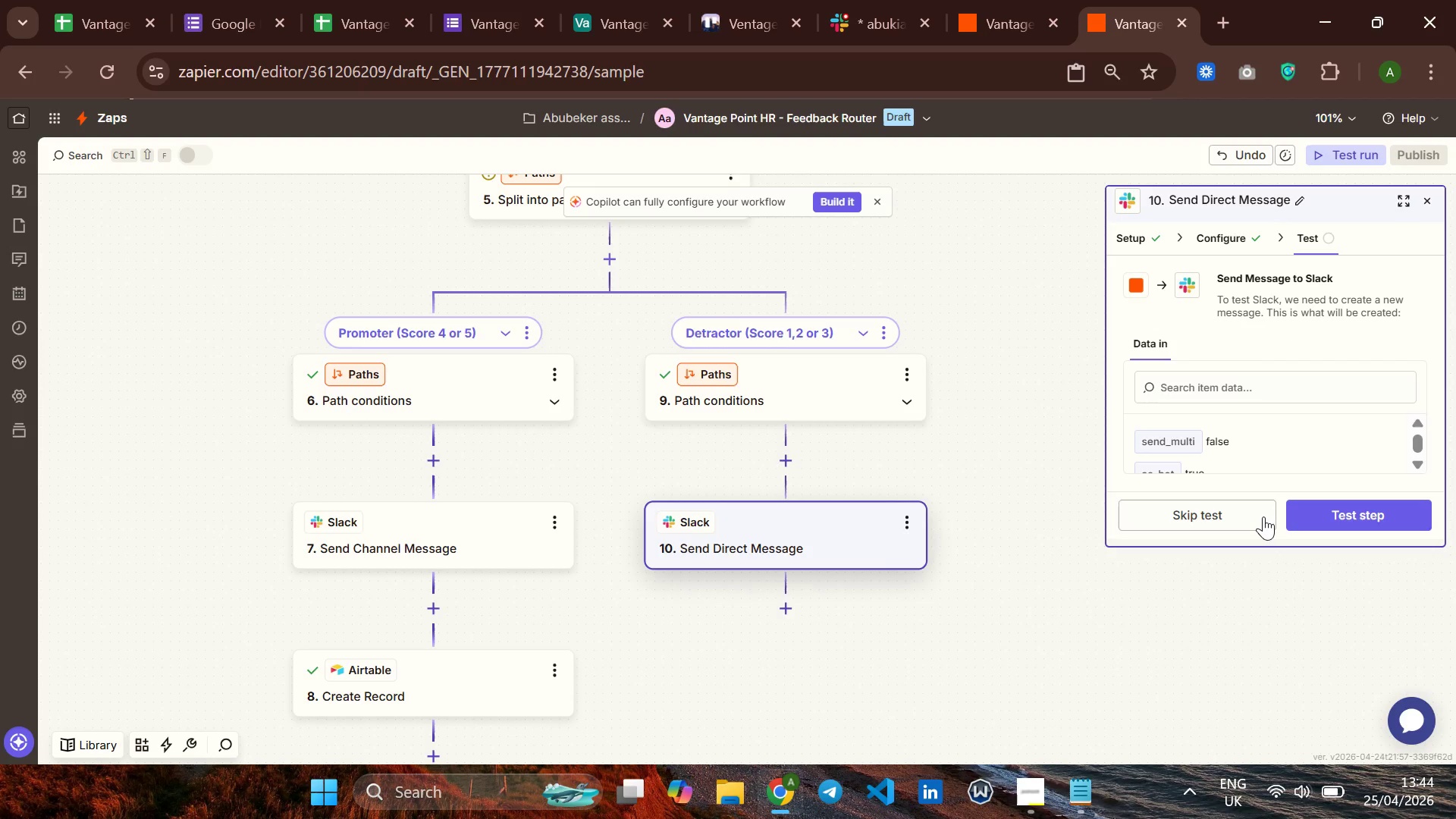 
left_click([1325, 507])
 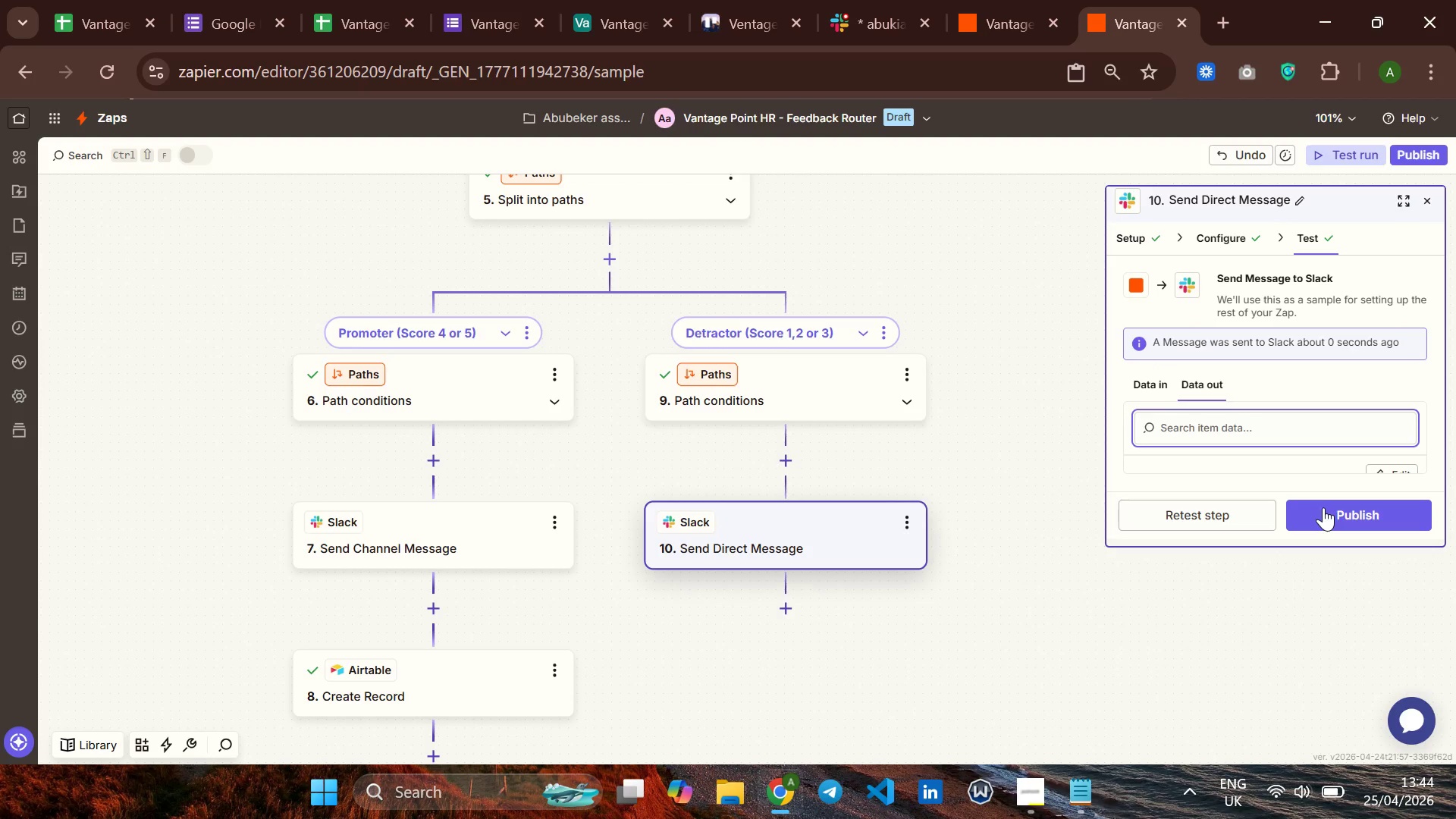 
wait(6.81)
 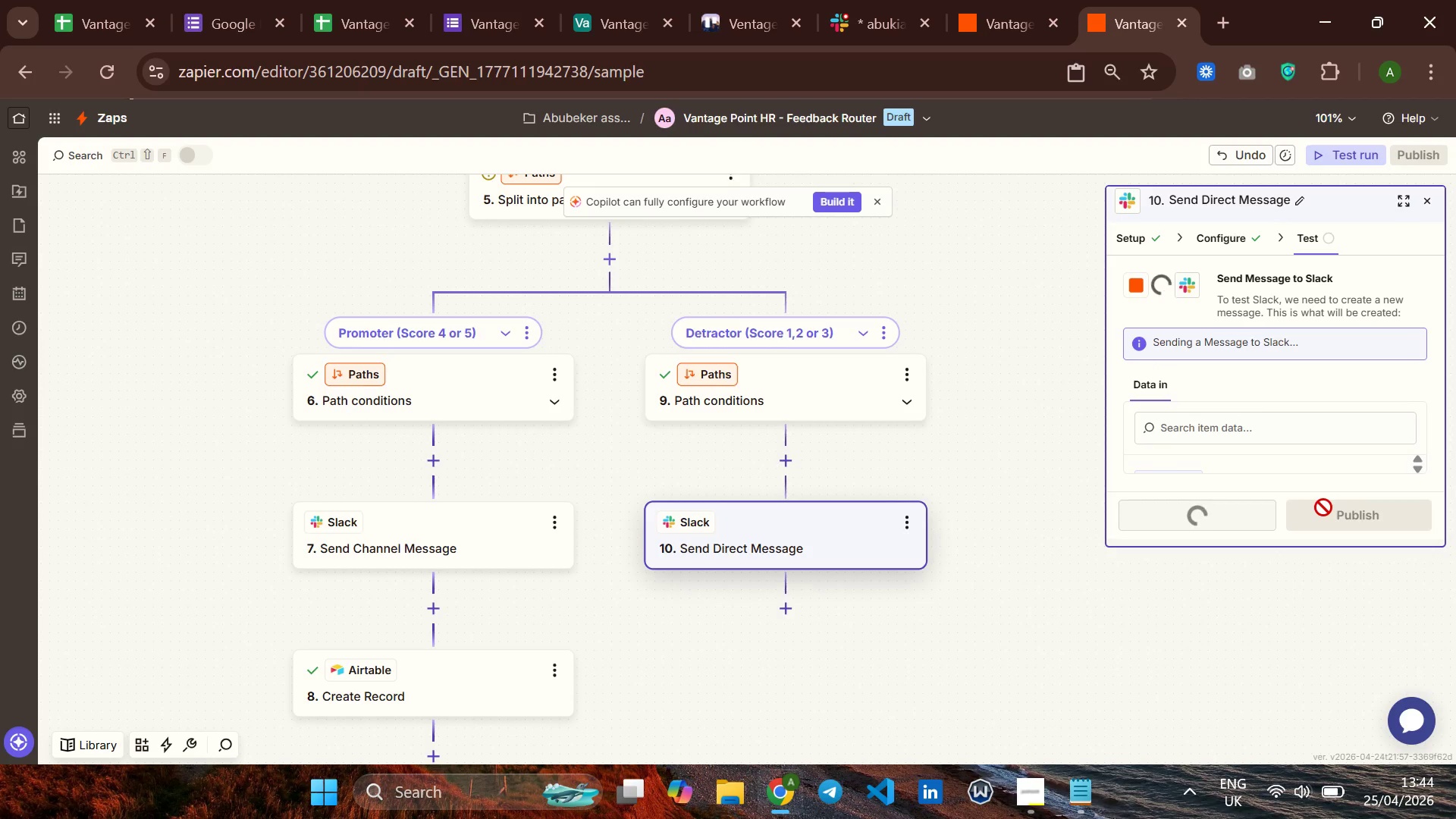 
left_click([786, 614])
 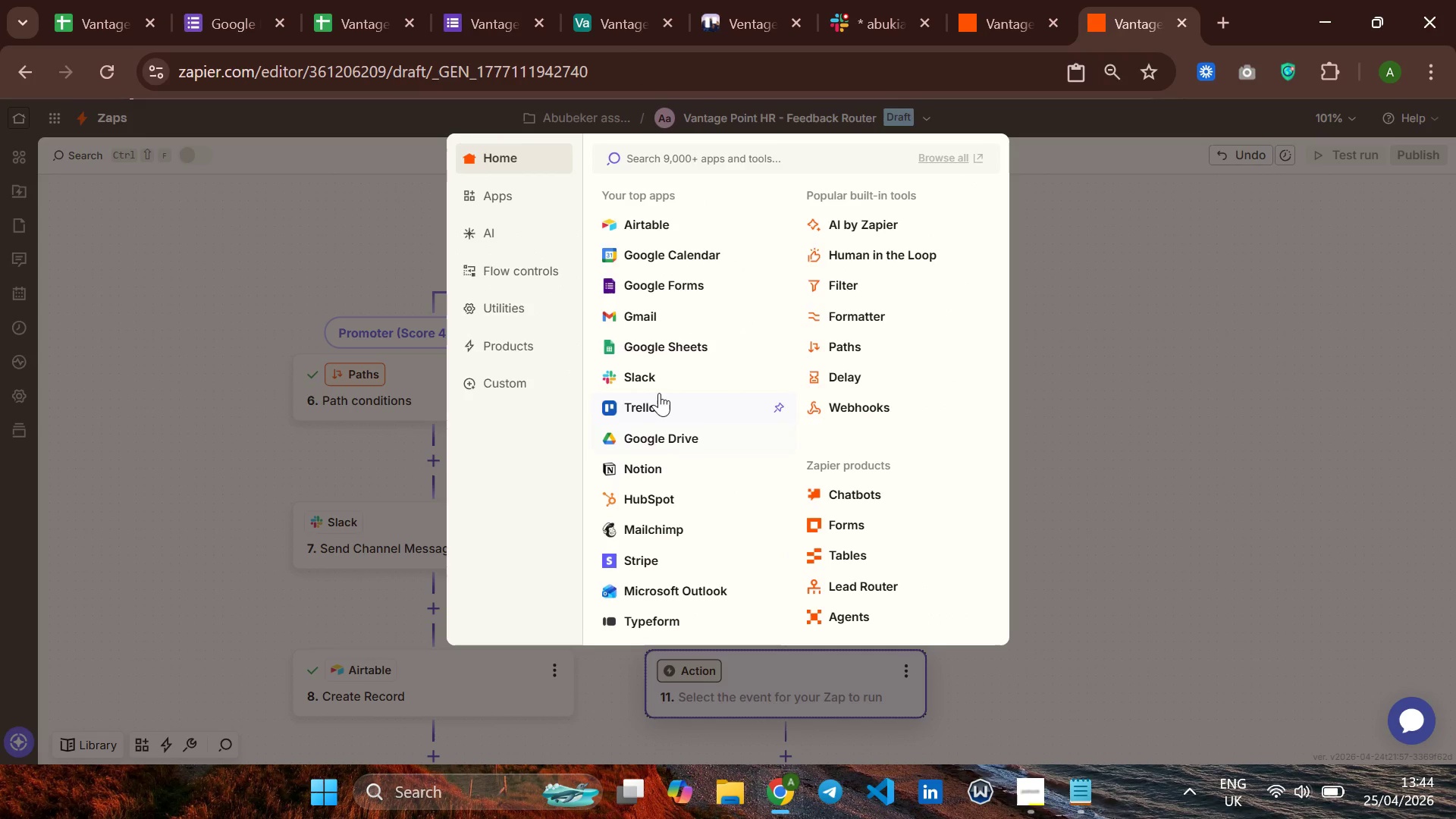 
left_click([664, 379])
 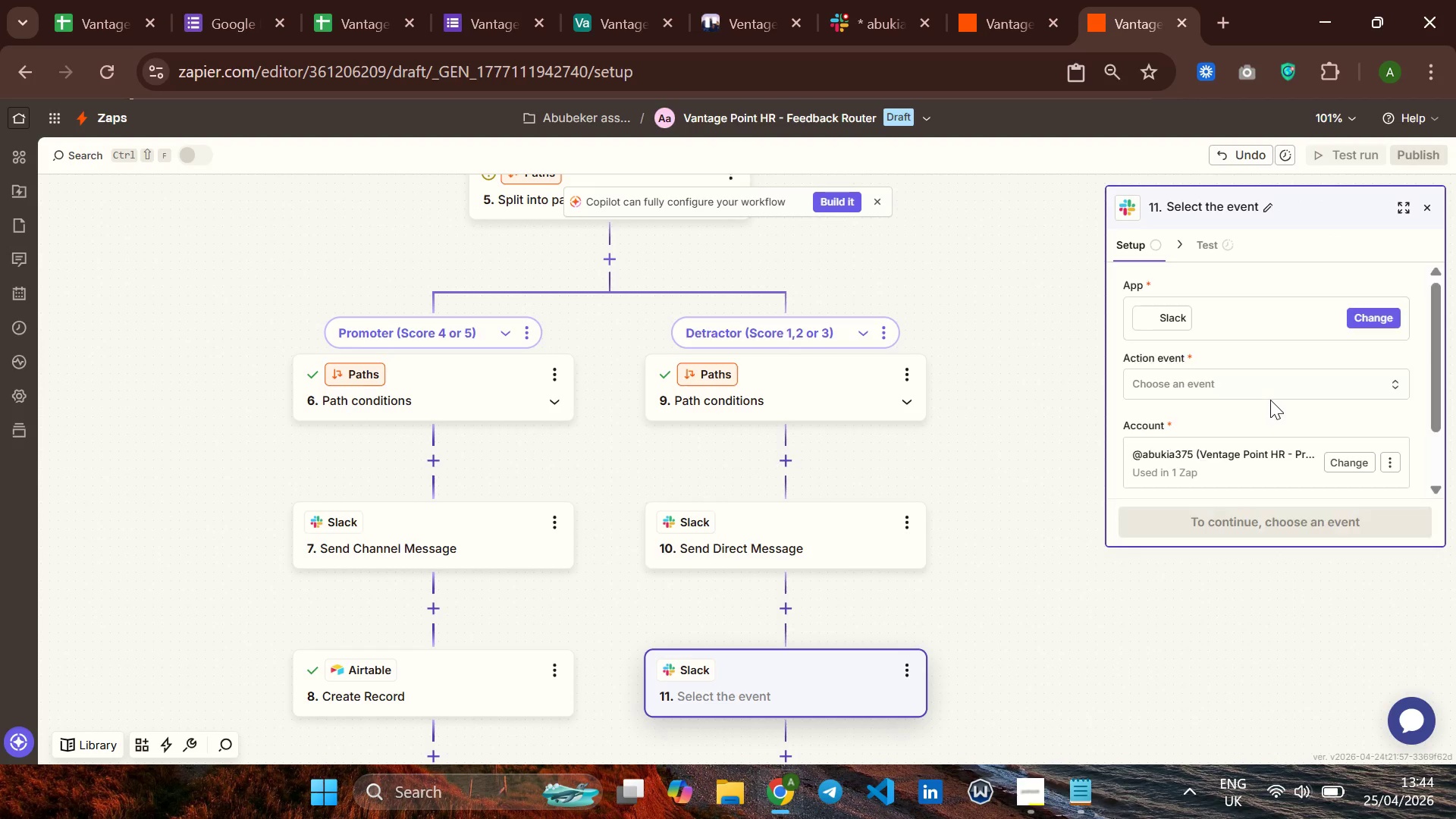 
left_click([1249, 381])
 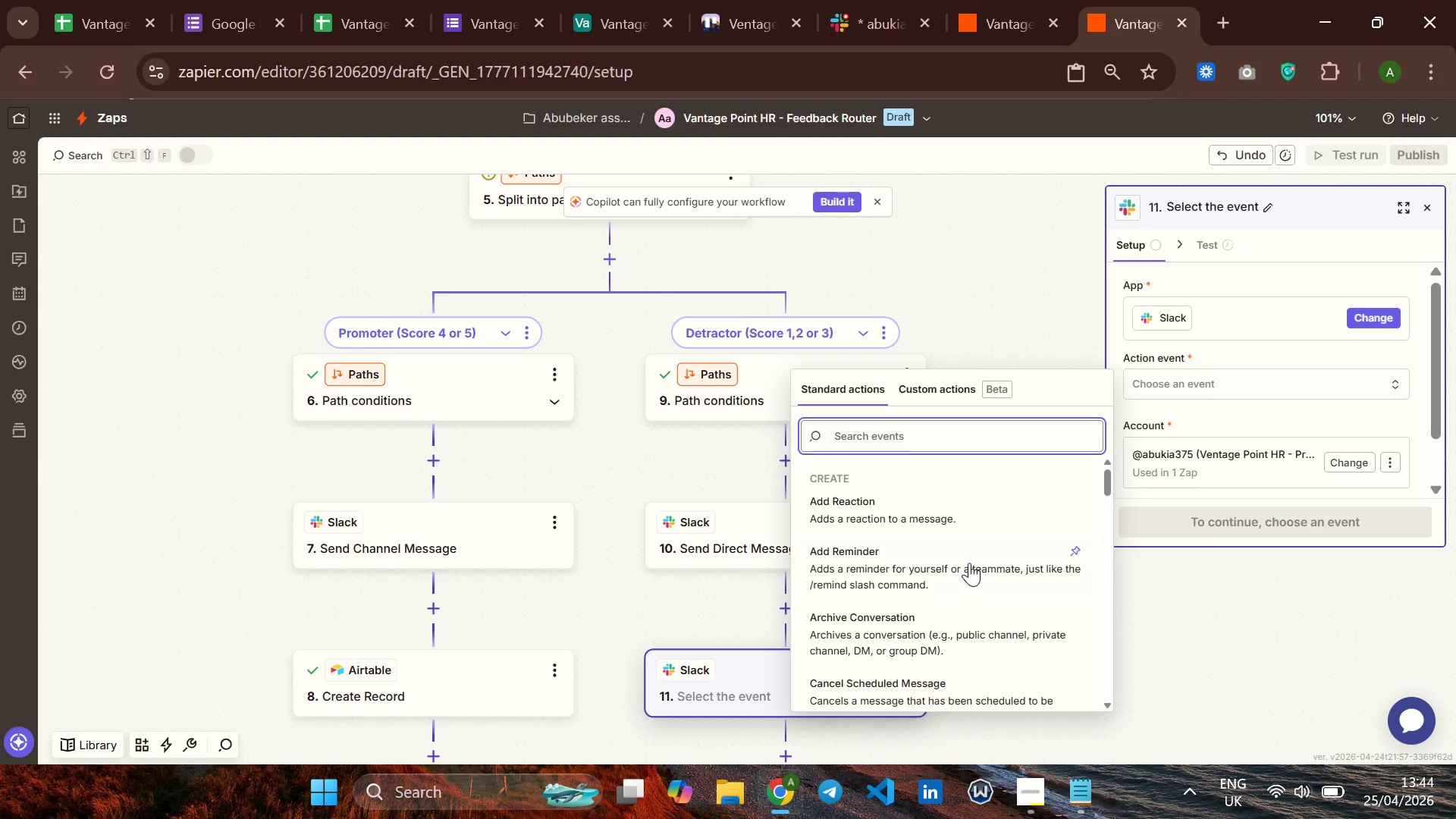 
scroll: coordinate [968, 556], scroll_direction: down, amount: 8.0
 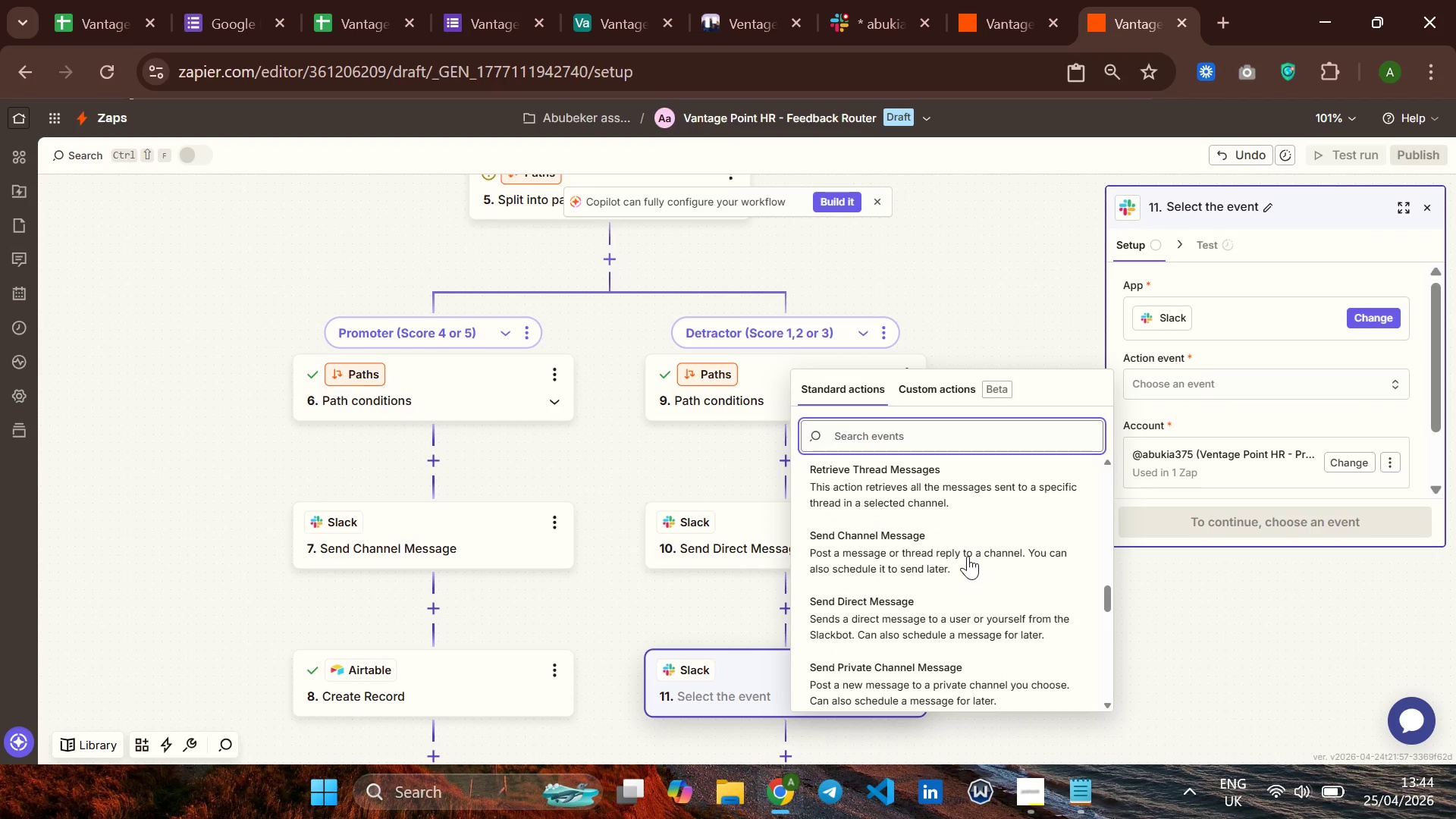 
left_click([962, 551])
 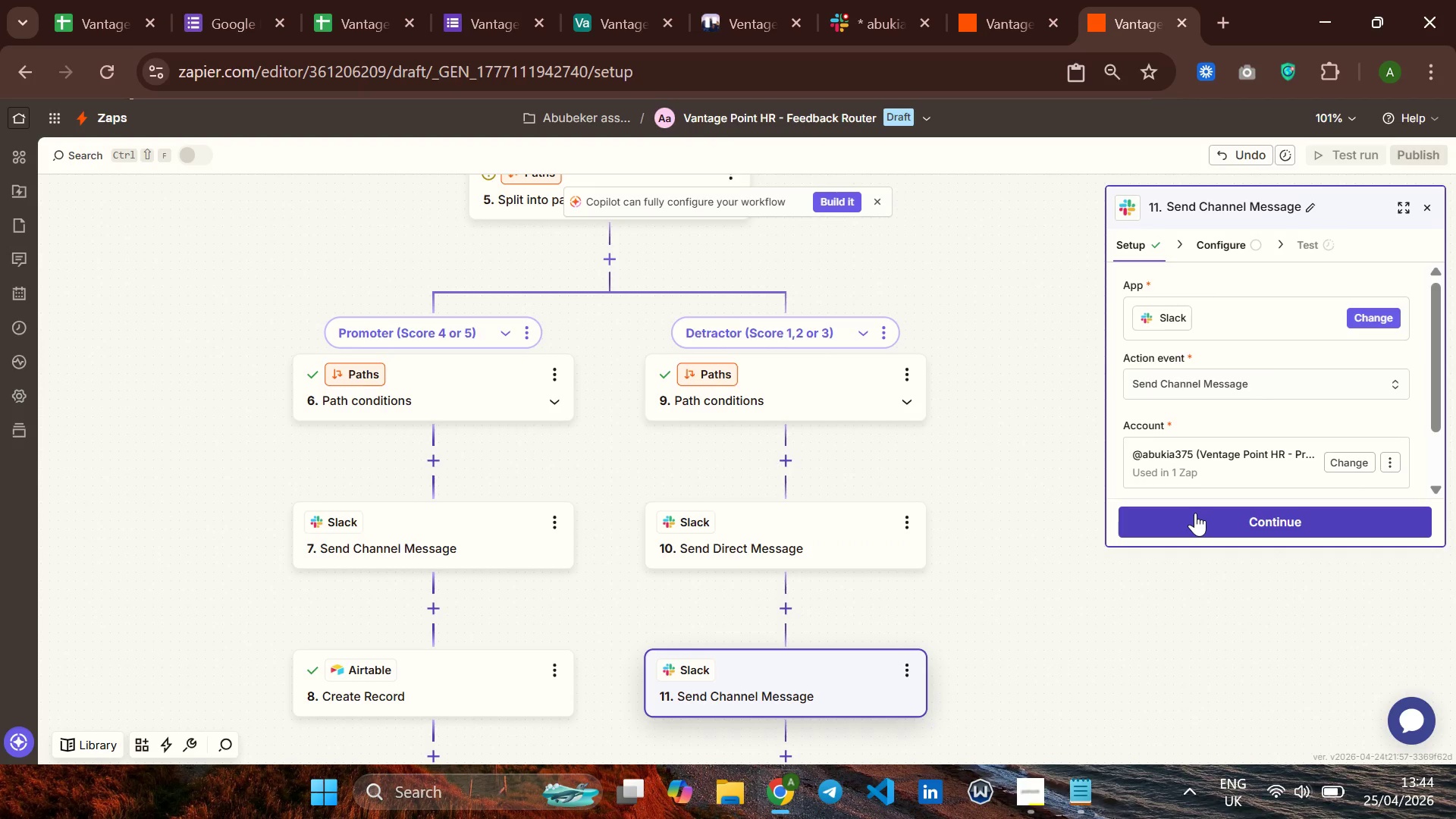 
left_click([1195, 513])
 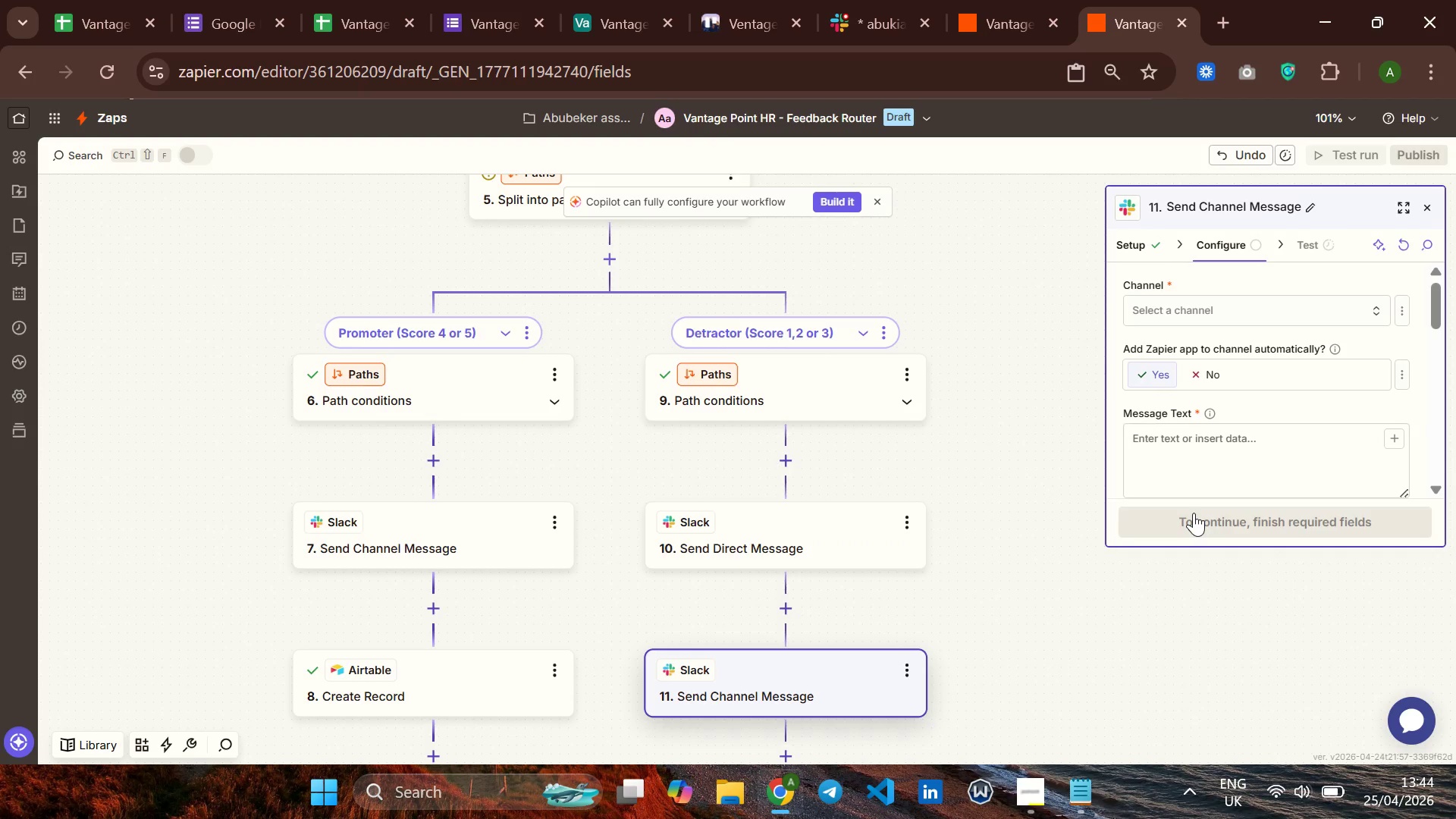 
wait(5.56)
 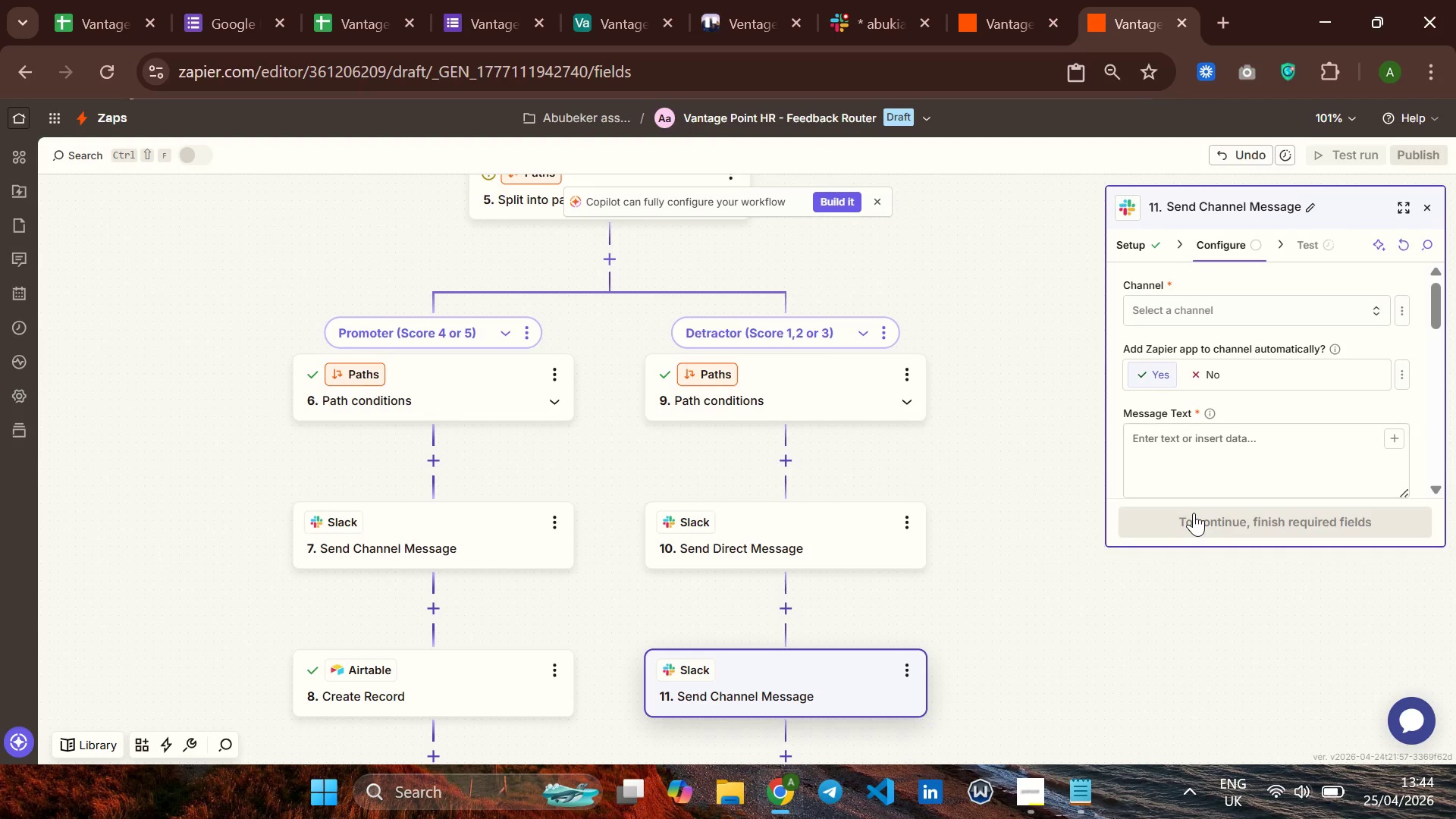 
left_click([1200, 297])
 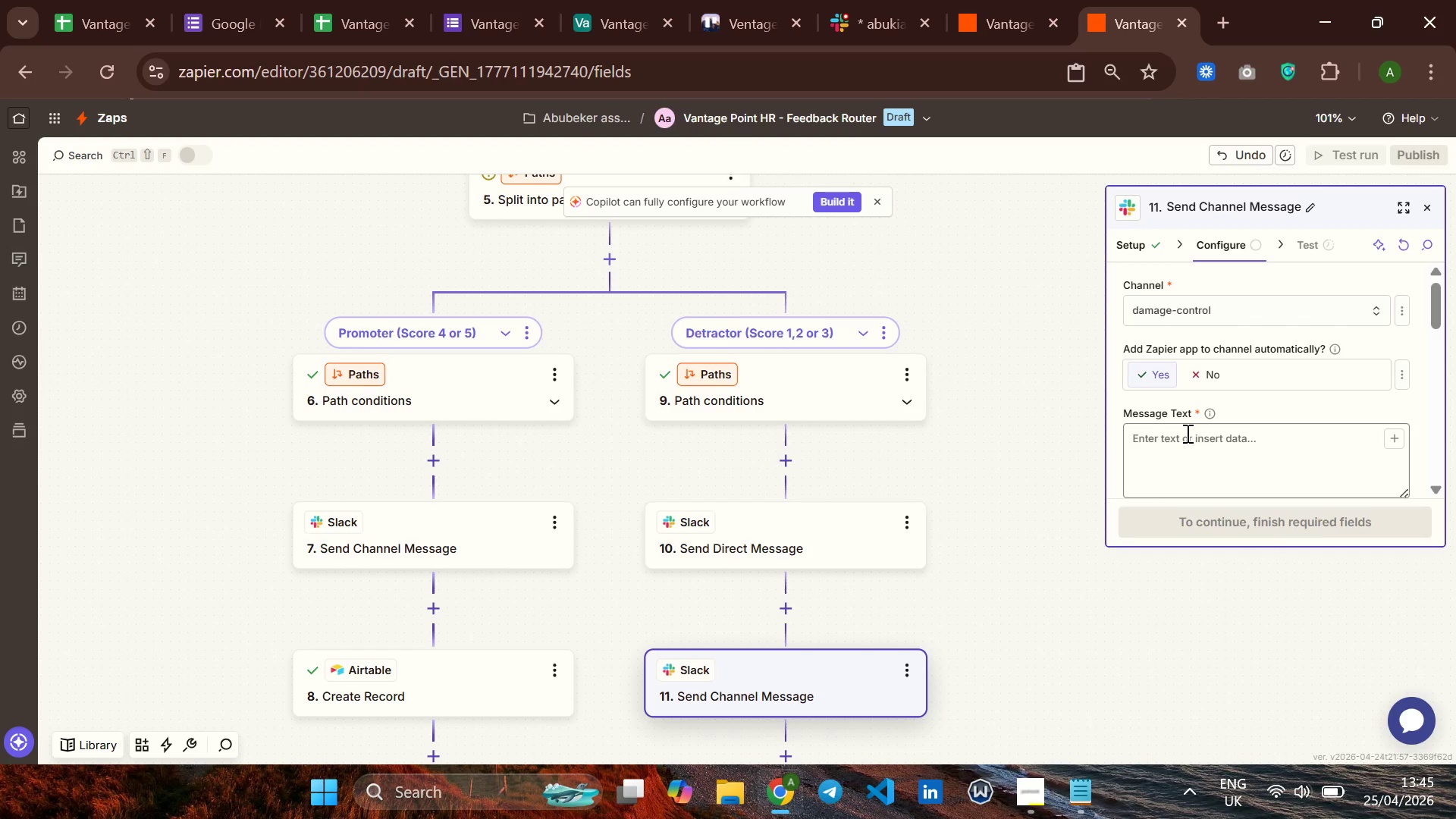 
wait(54.75)
 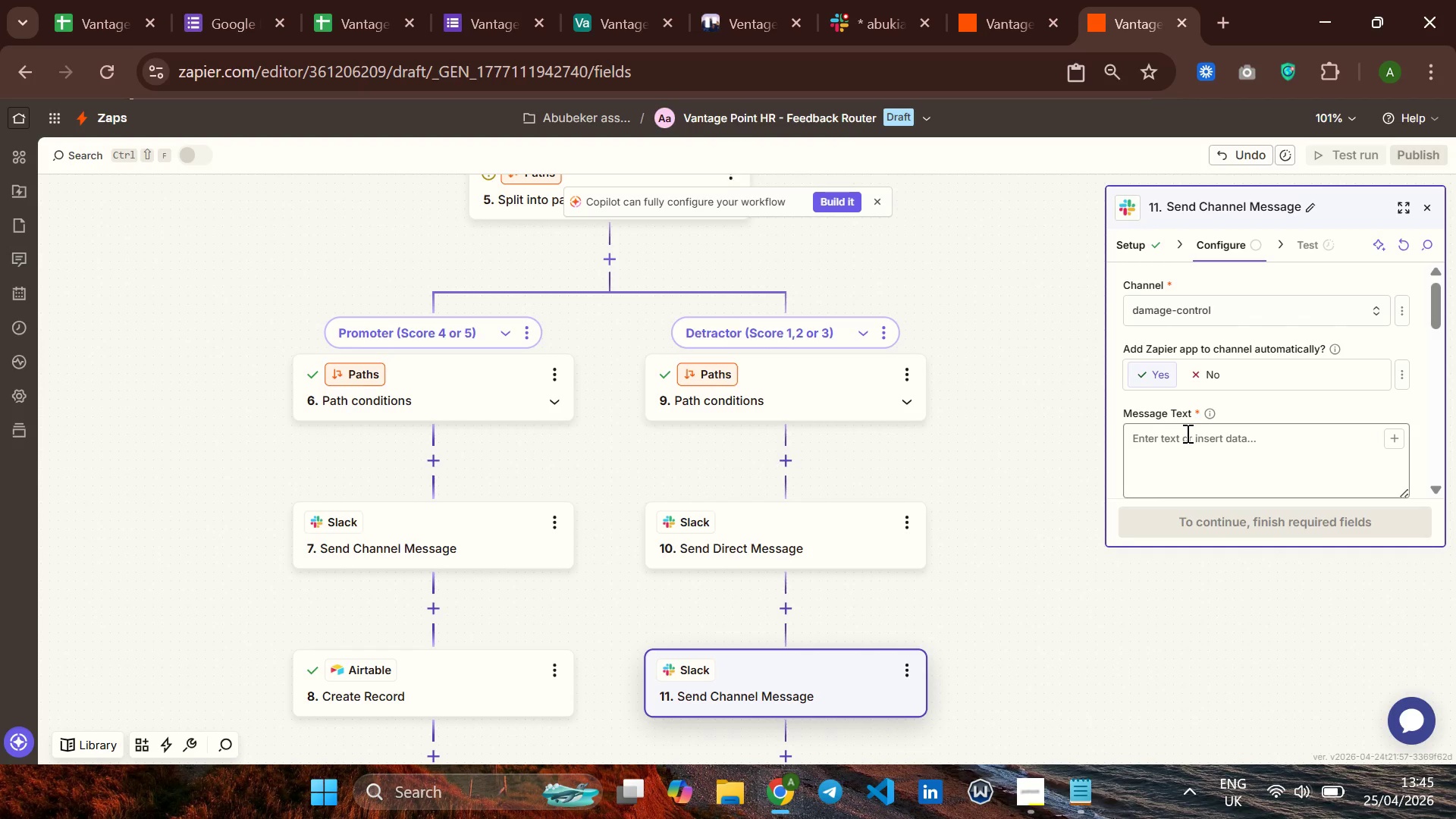 
left_click([1080, 800])
 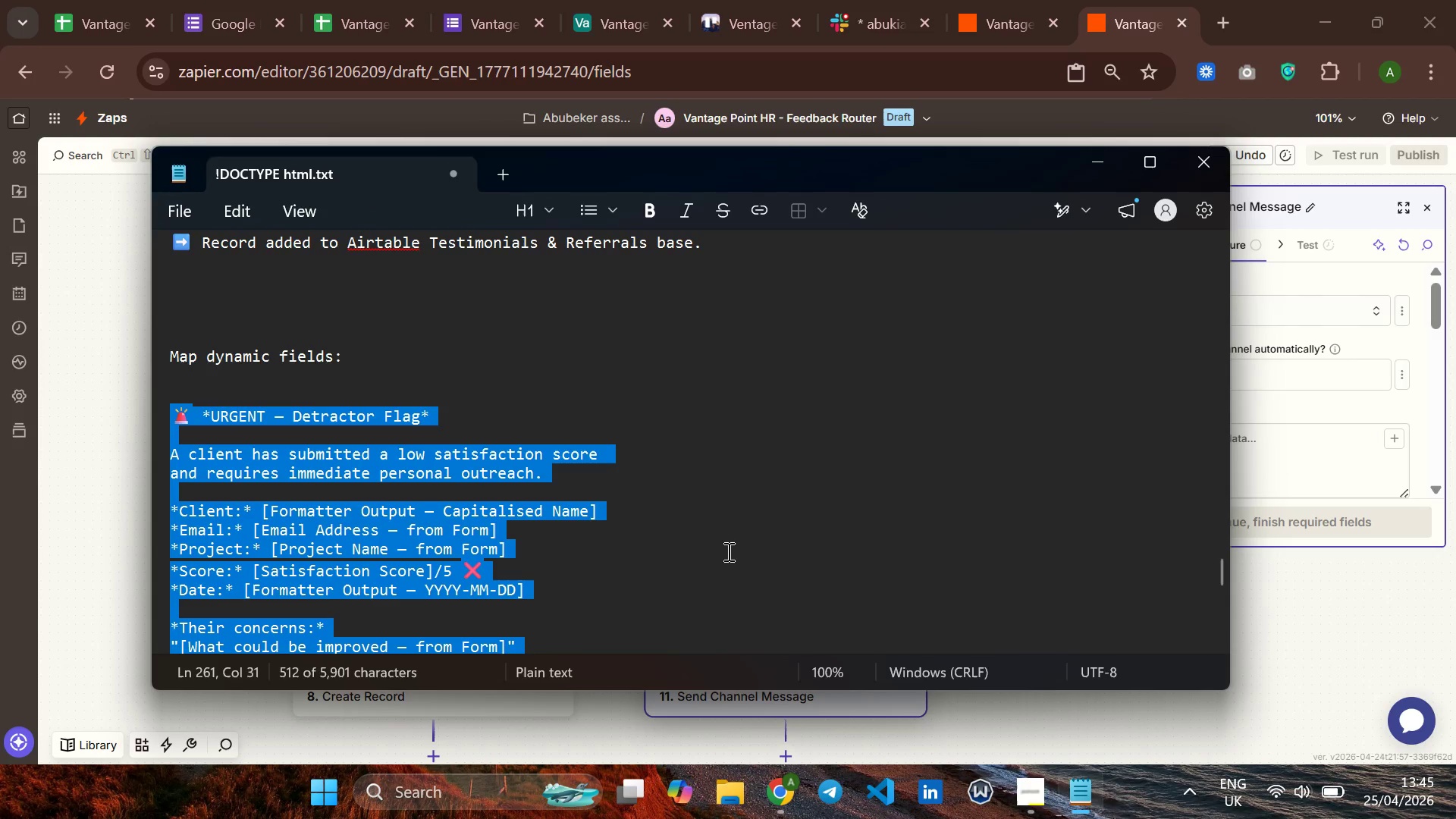 
scroll: coordinate [485, 503], scroll_direction: up, amount: 13.0
 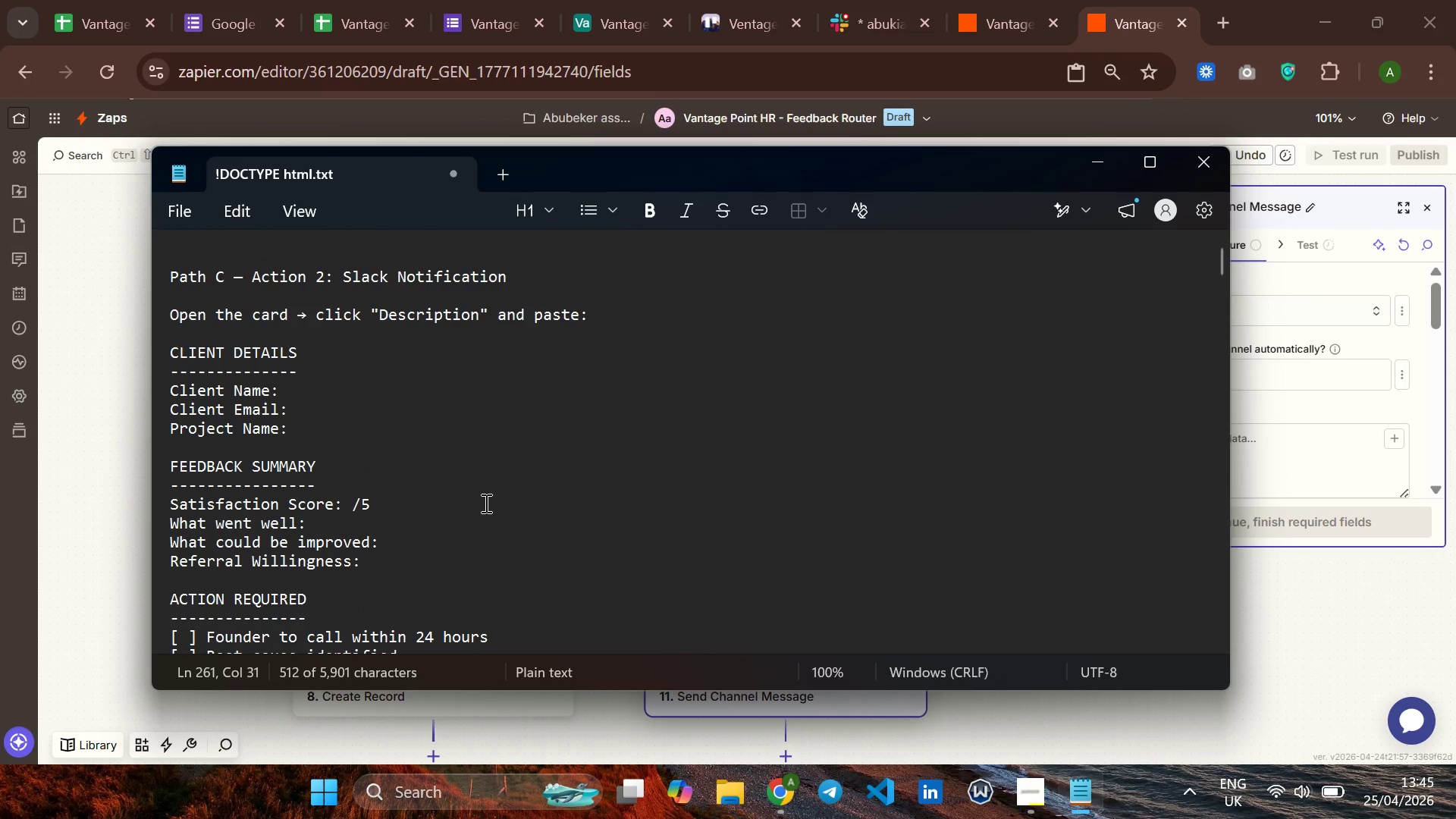 
scroll: coordinate [485, 503], scroll_direction: none, amount: 0.0
 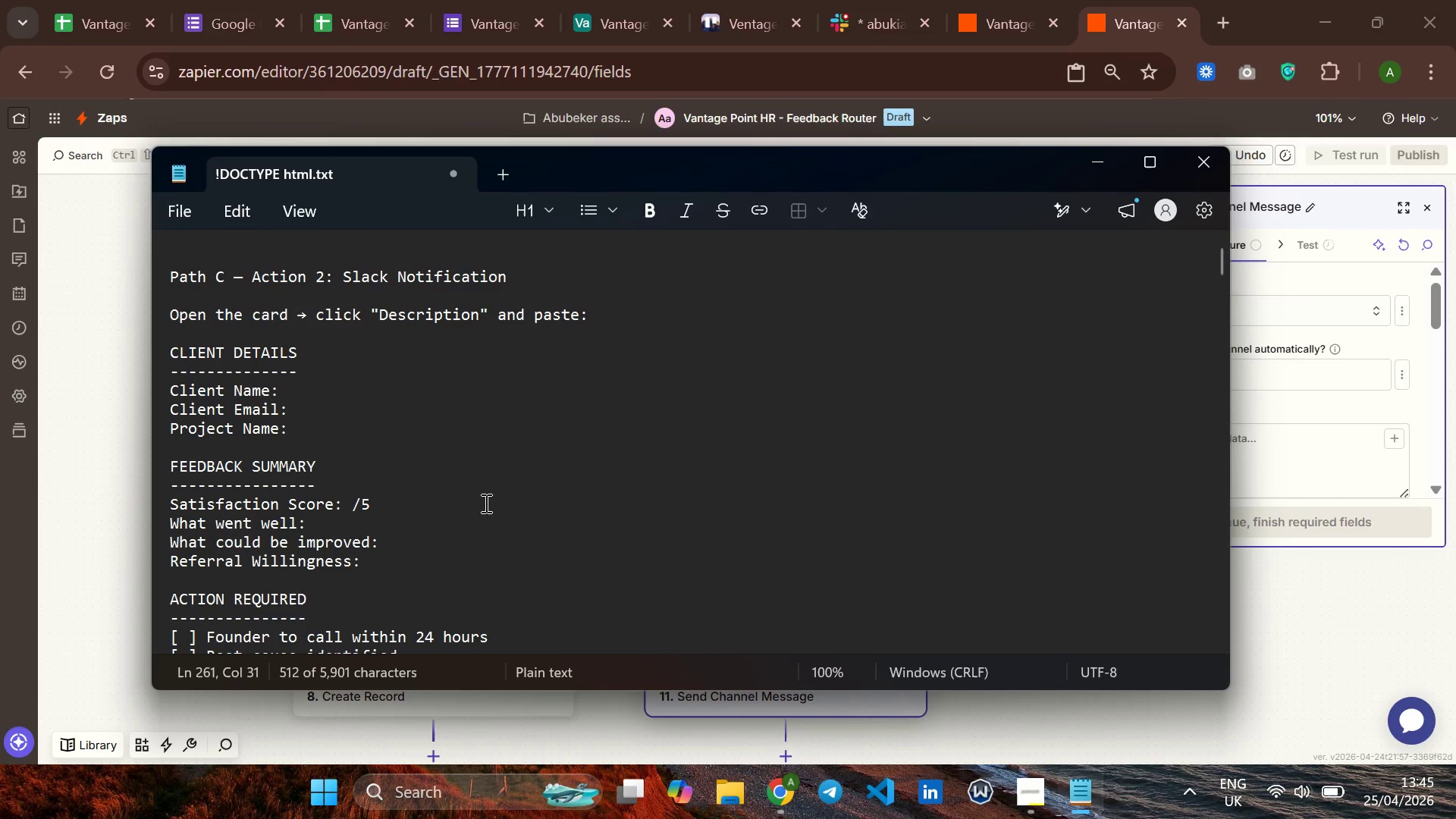 
scroll: coordinate [485, 503], scroll_direction: down, amount: 36.0
 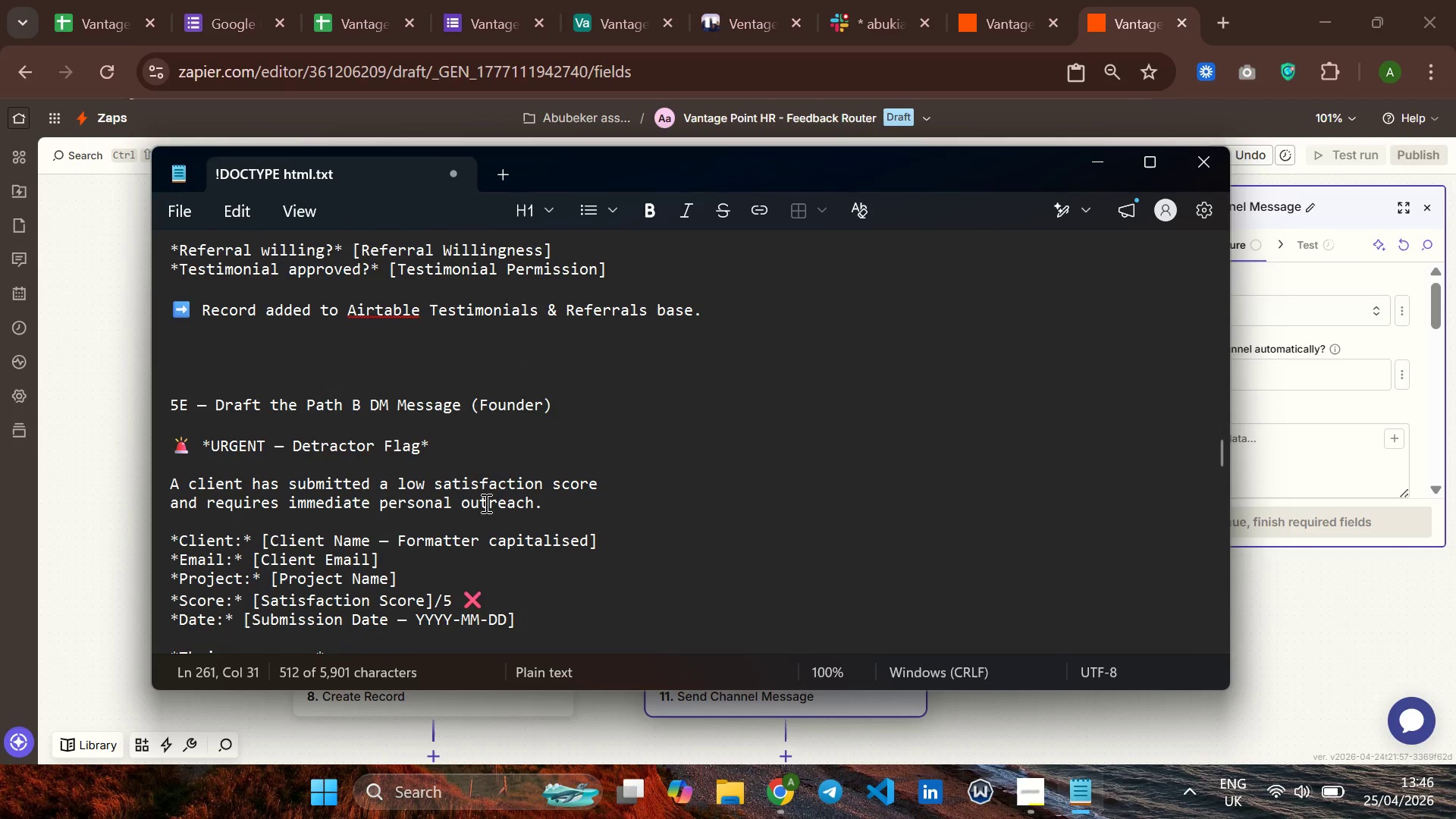 
scroll: coordinate [419, 450], scroll_direction: none, amount: 0.0
 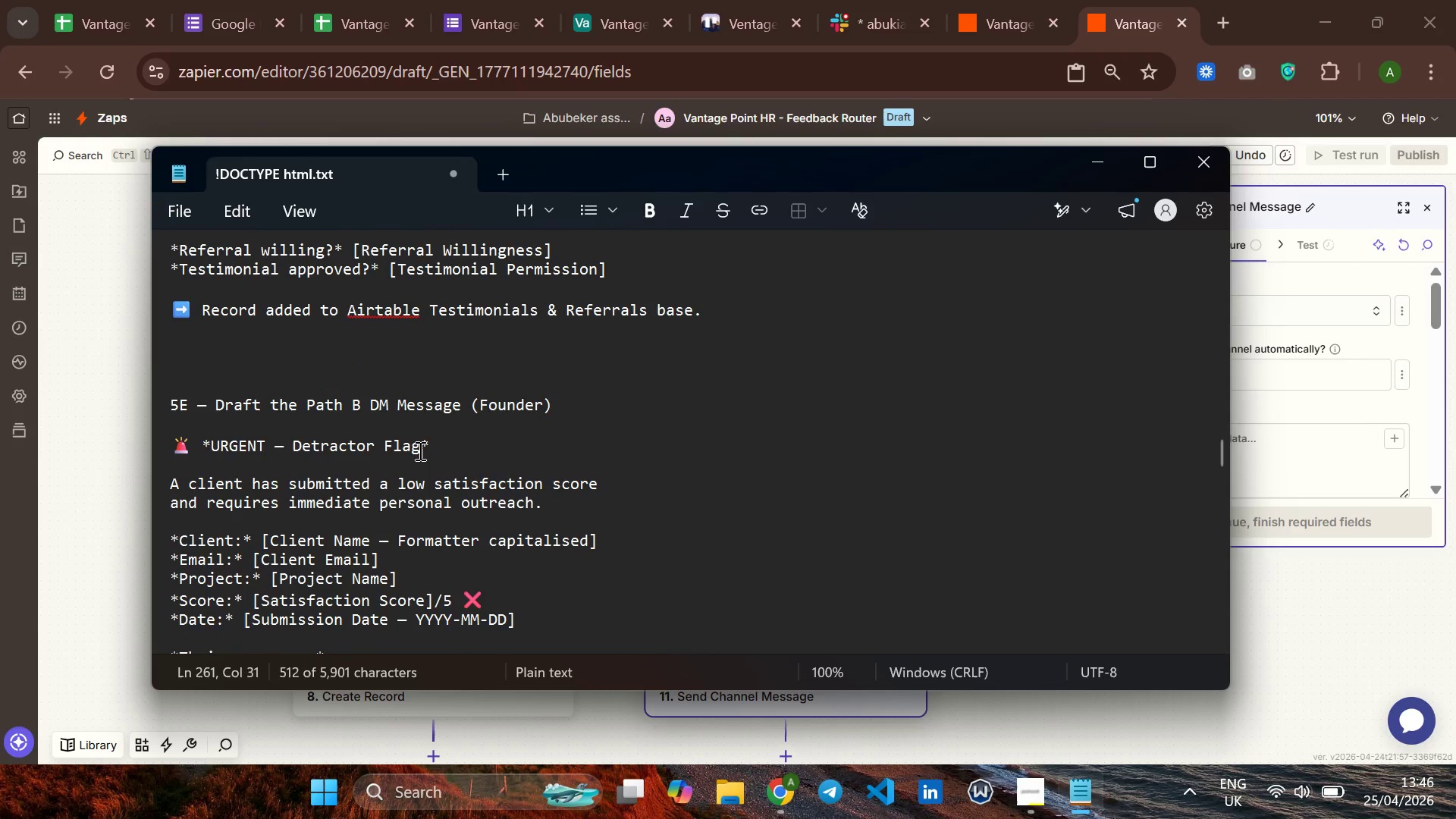 
scroll: coordinate [419, 450], scroll_direction: down, amount: 1.0
 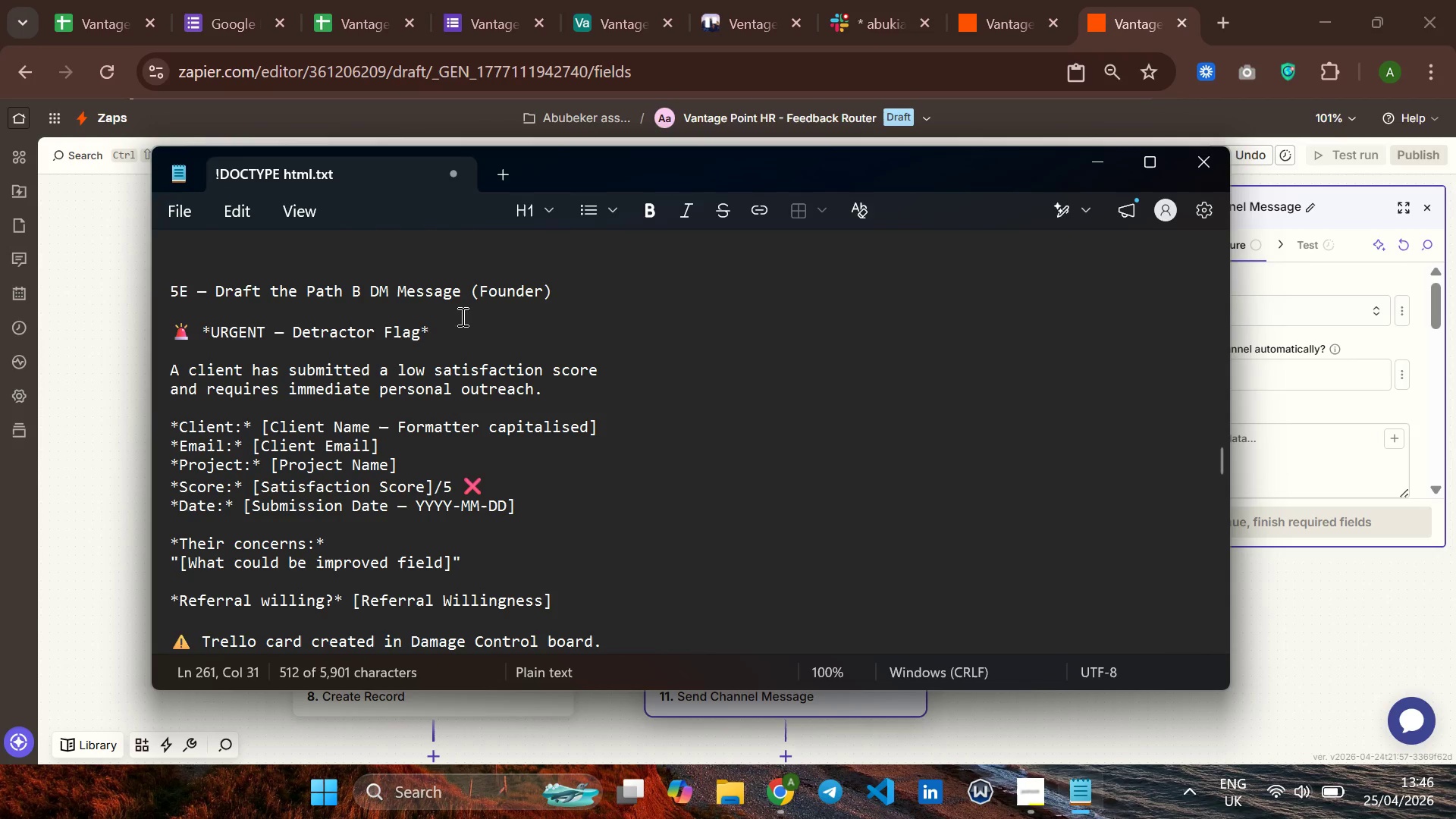 
wait(7.89)
 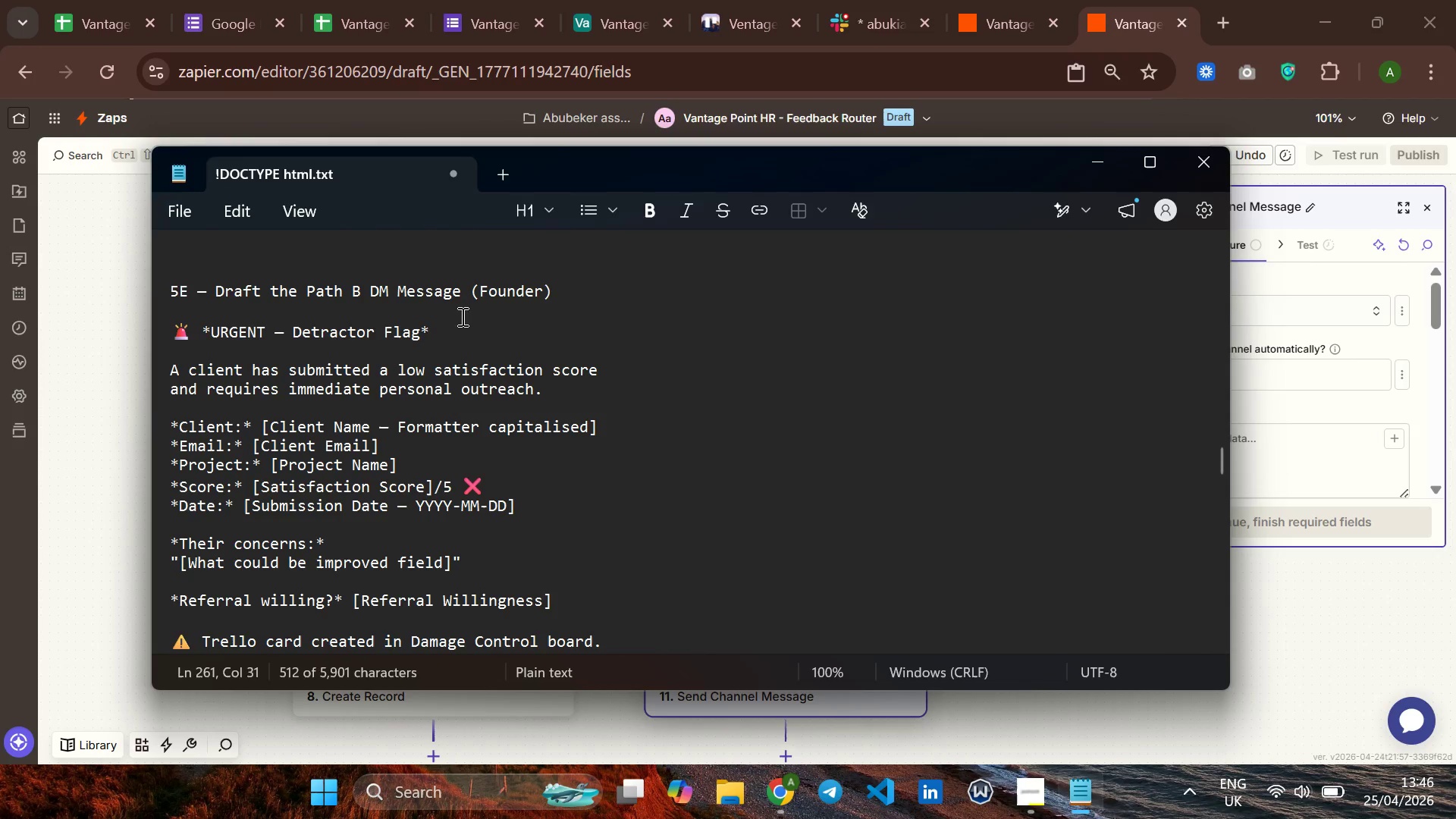 
scroll: coordinate [486, 318], scroll_direction: down, amount: 1.0
 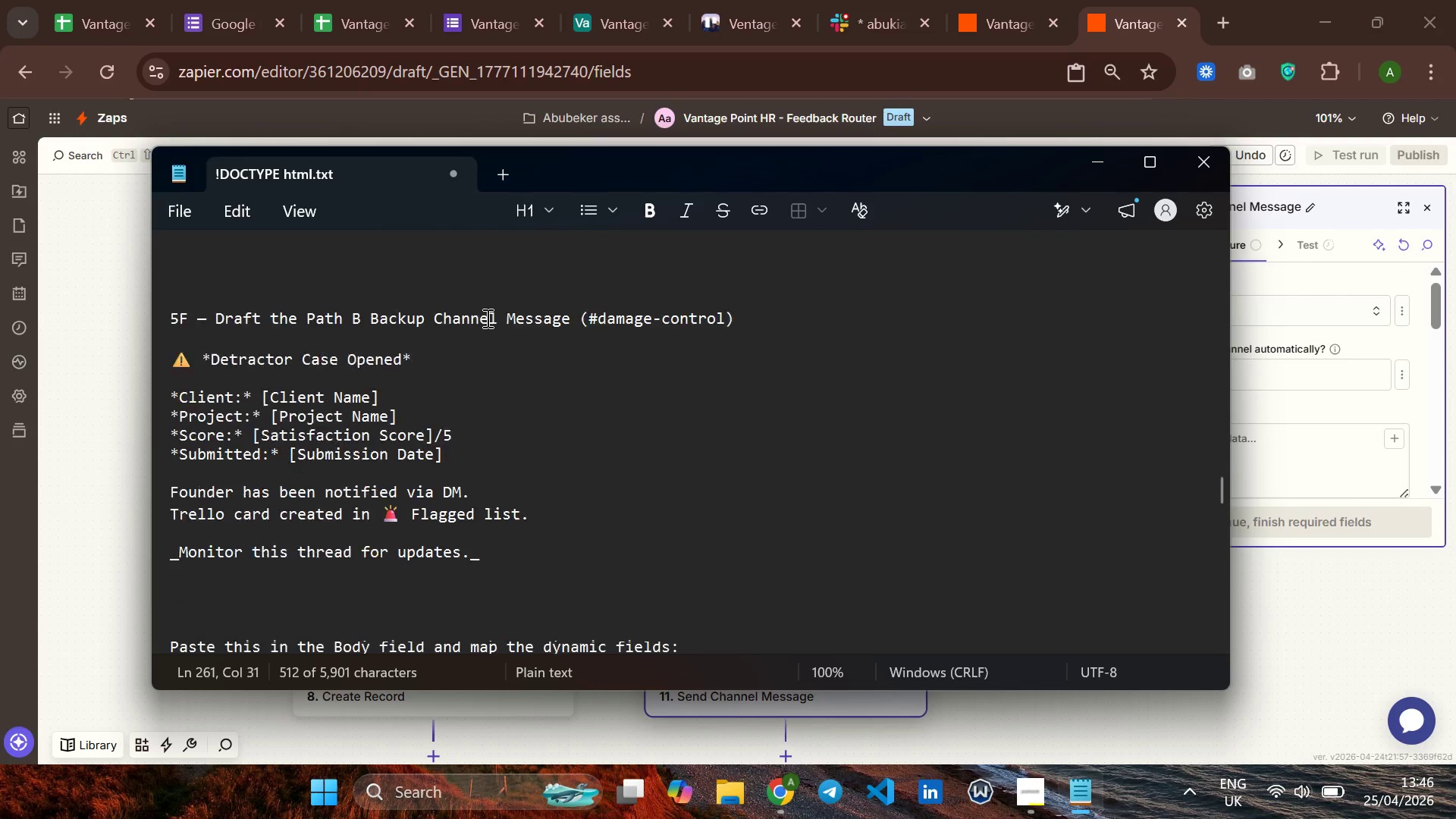 
wait(5.09)
 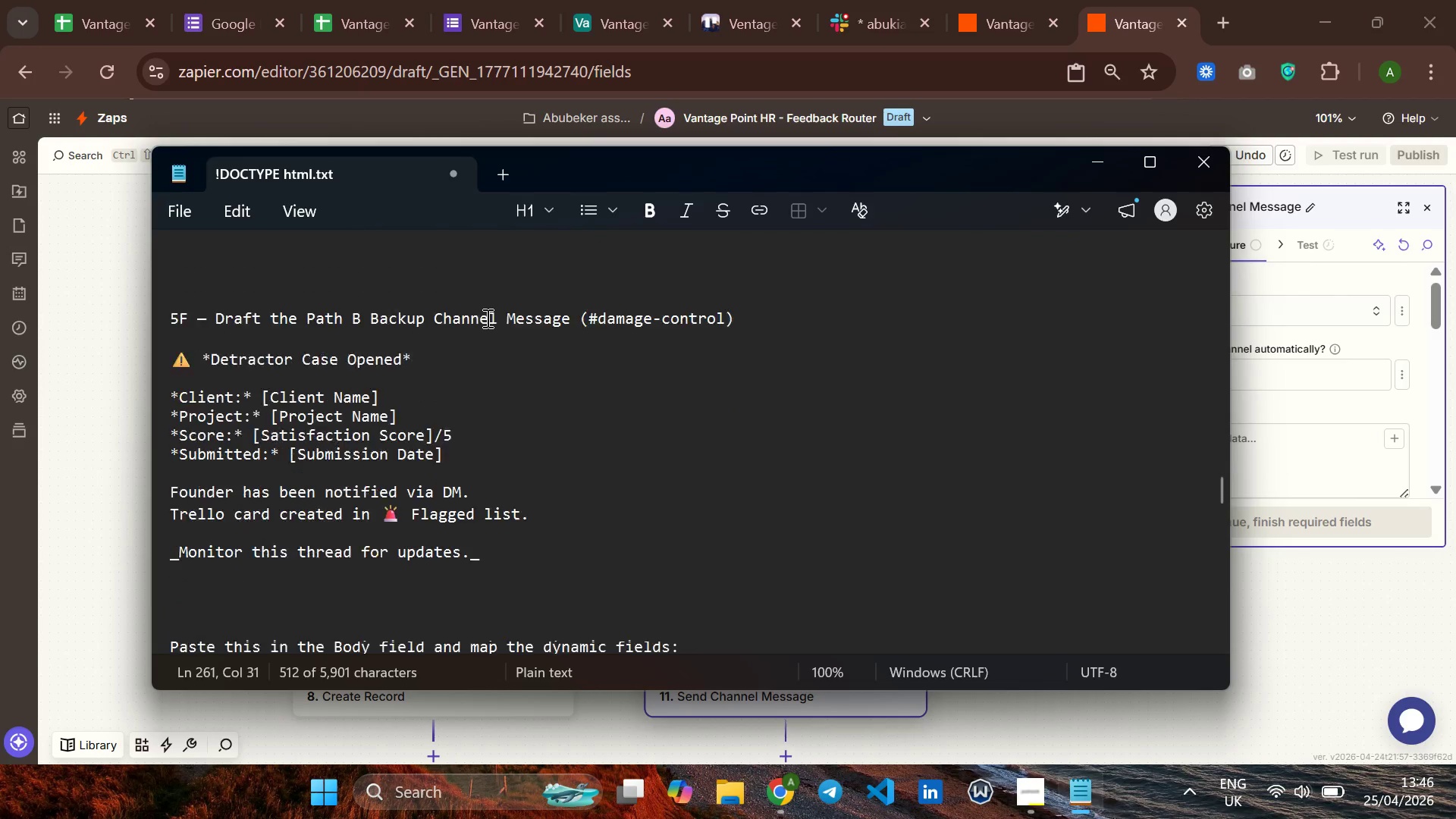 
left_click_drag(start_coordinate=[172, 336], to_coordinate=[450, 534])
 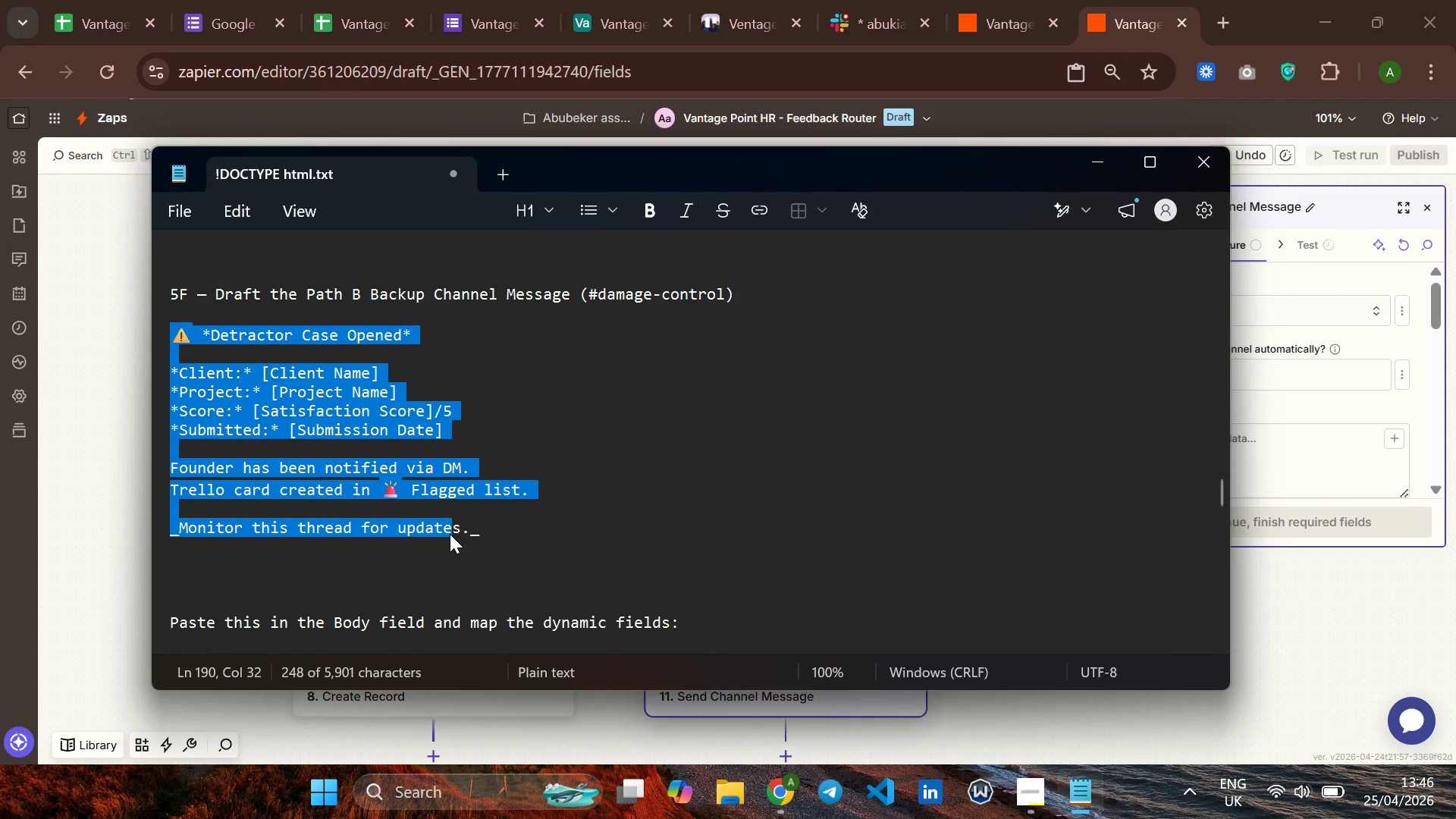 
scroll: coordinate [450, 534], scroll_direction: down, amount: 1.0
 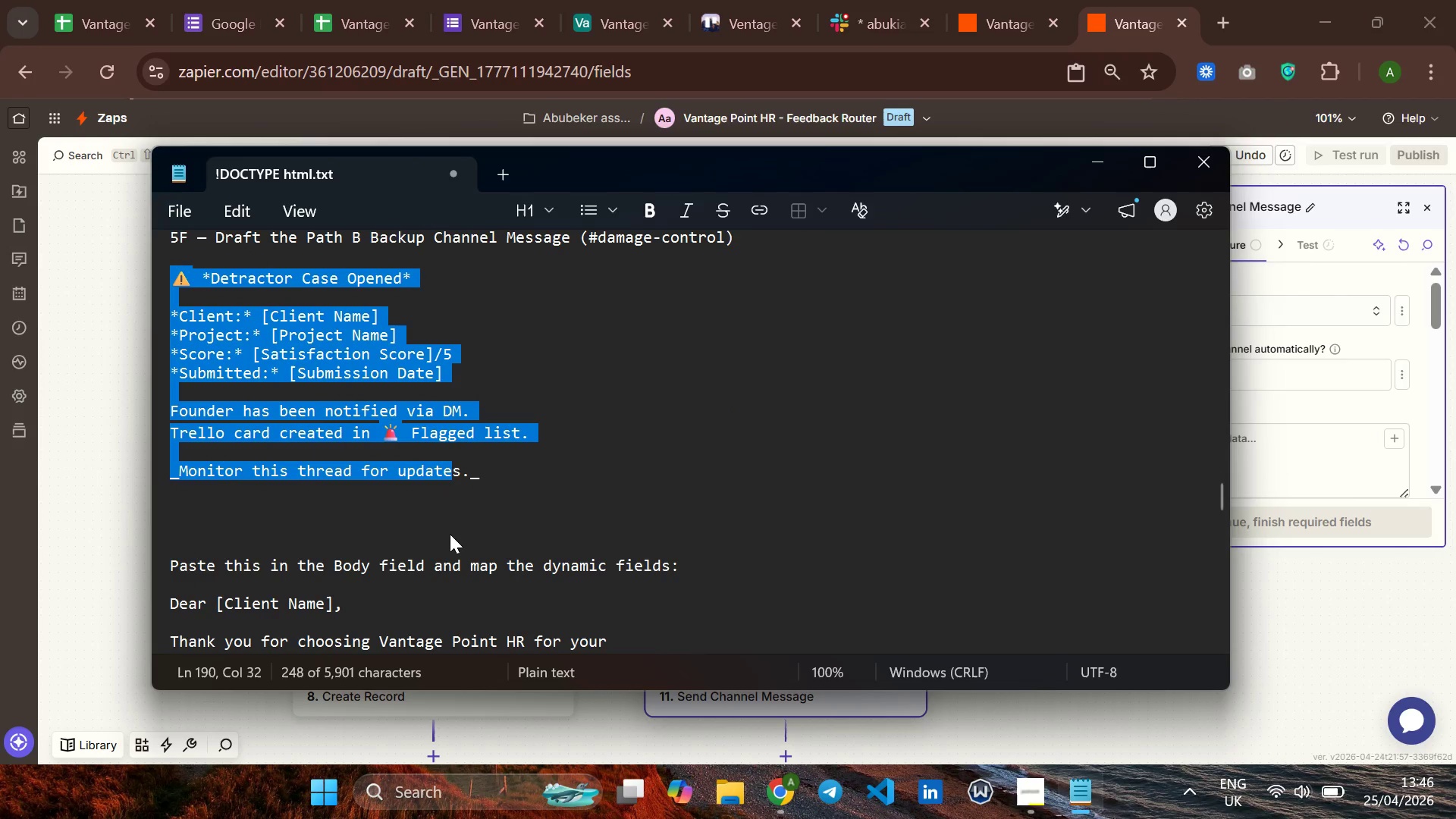 
key(Shift+ArrowRight)
 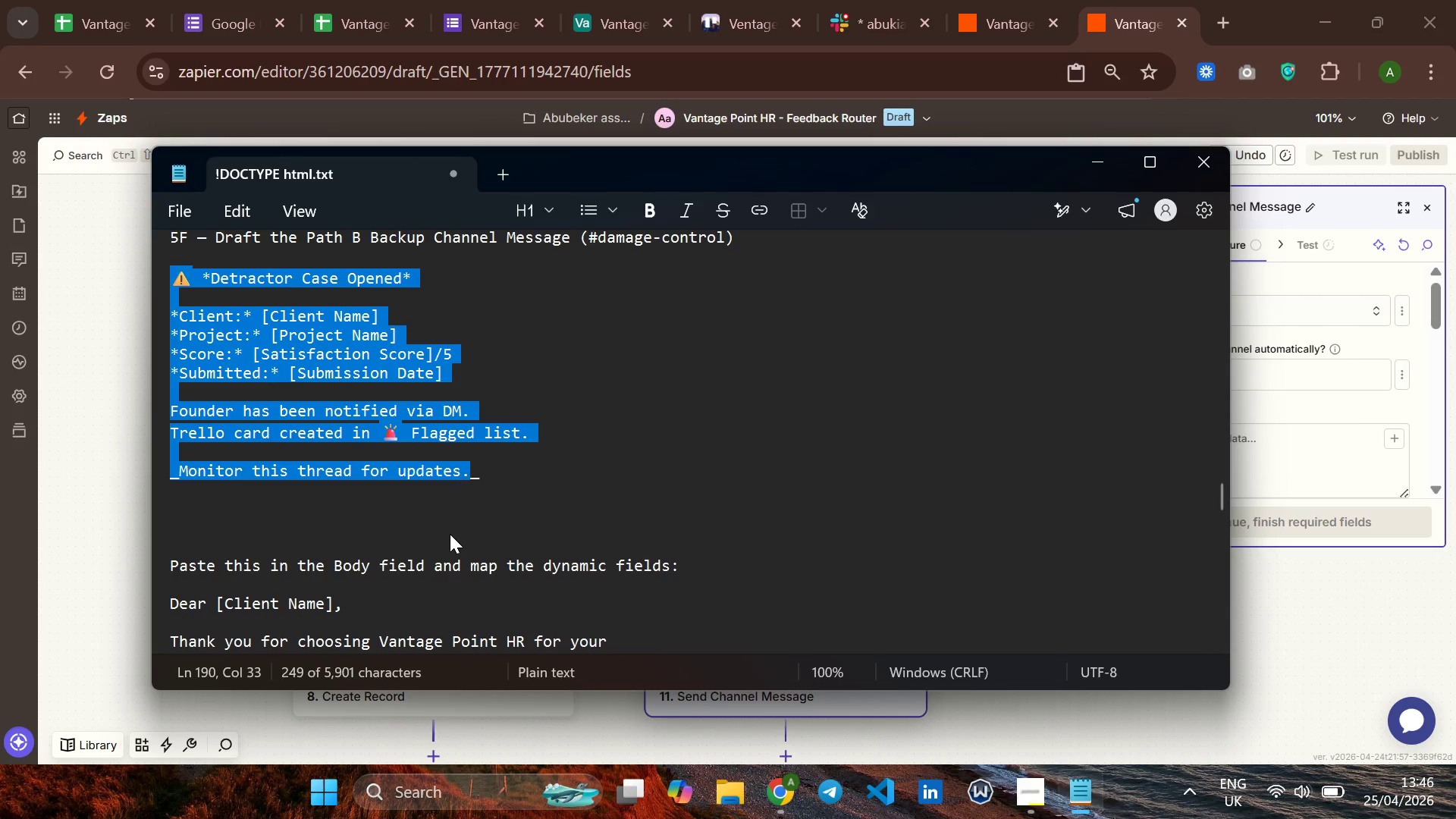 
key(Shift+ArrowRight)
 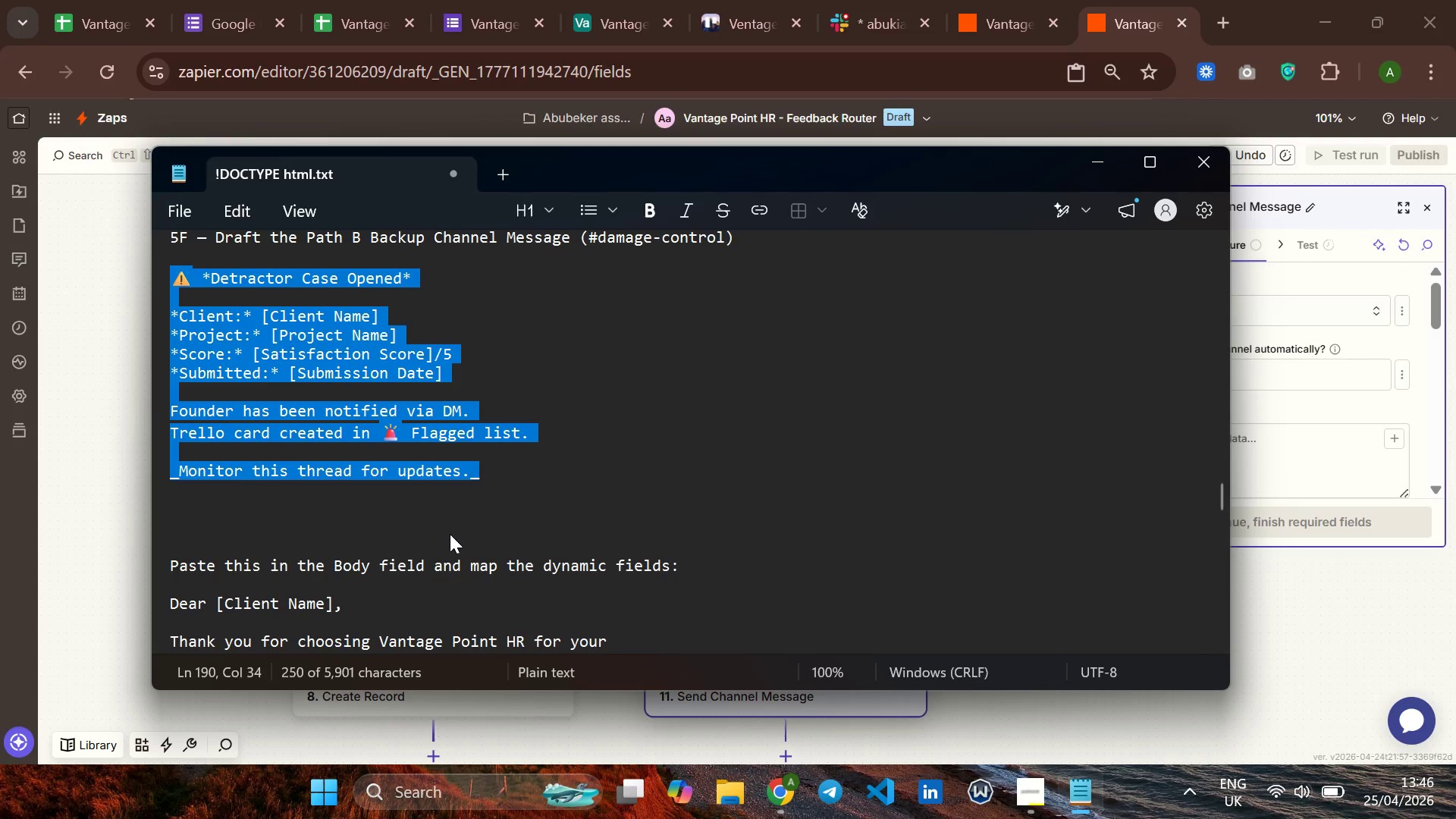 
key(Shift+ArrowRight)
 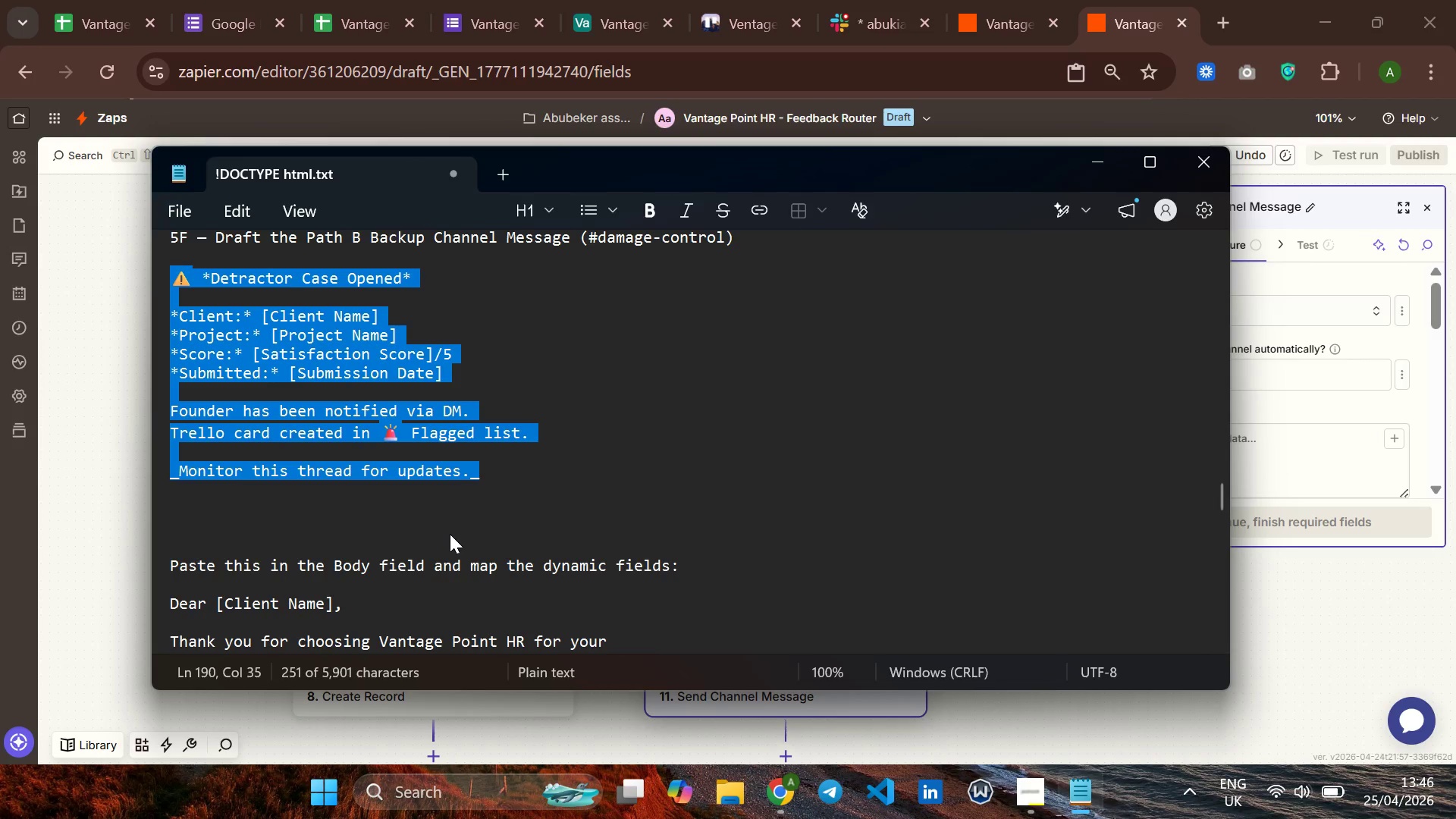 
key(Shift+ArrowRight)
 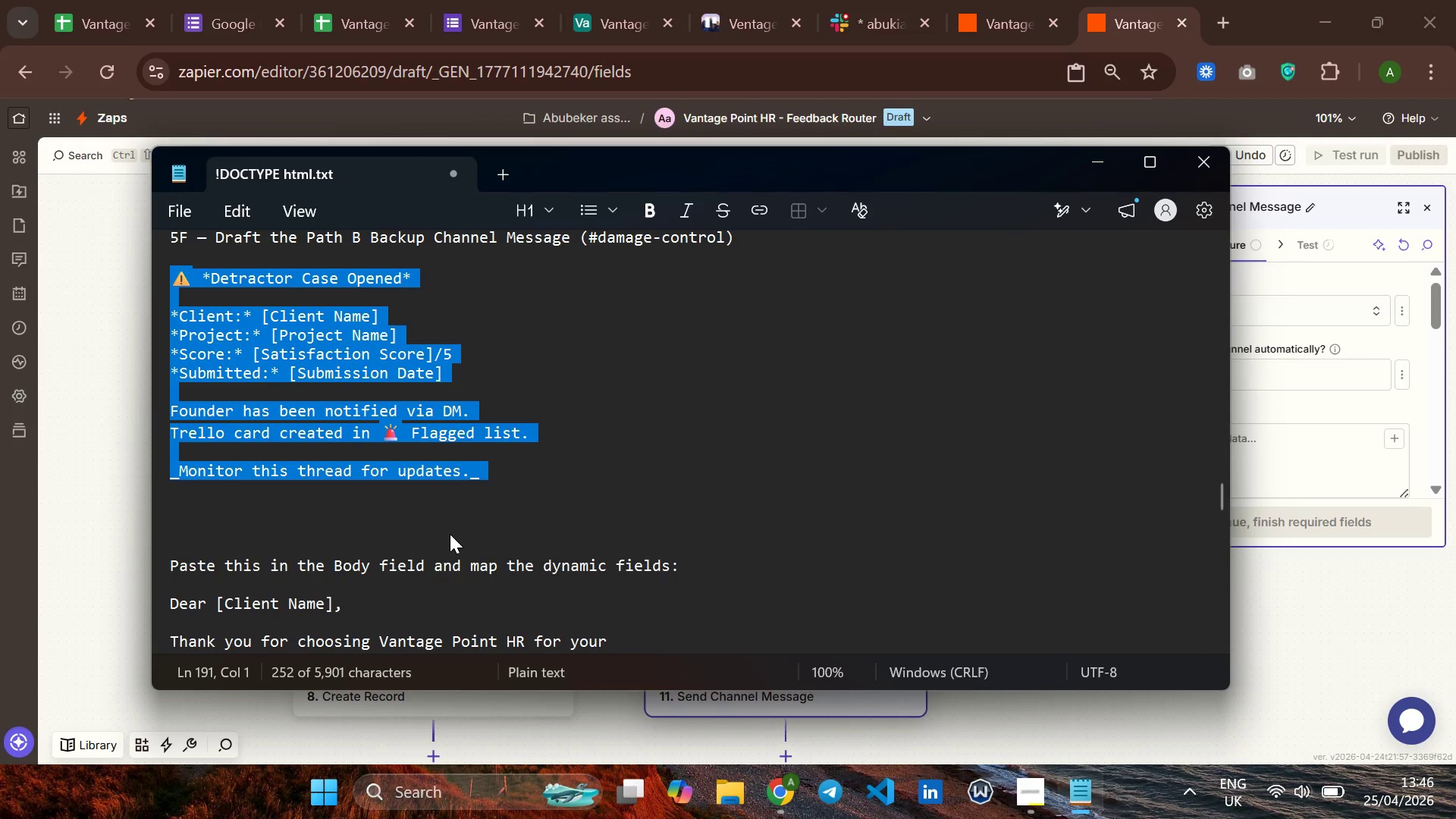 
wait(5.38)
 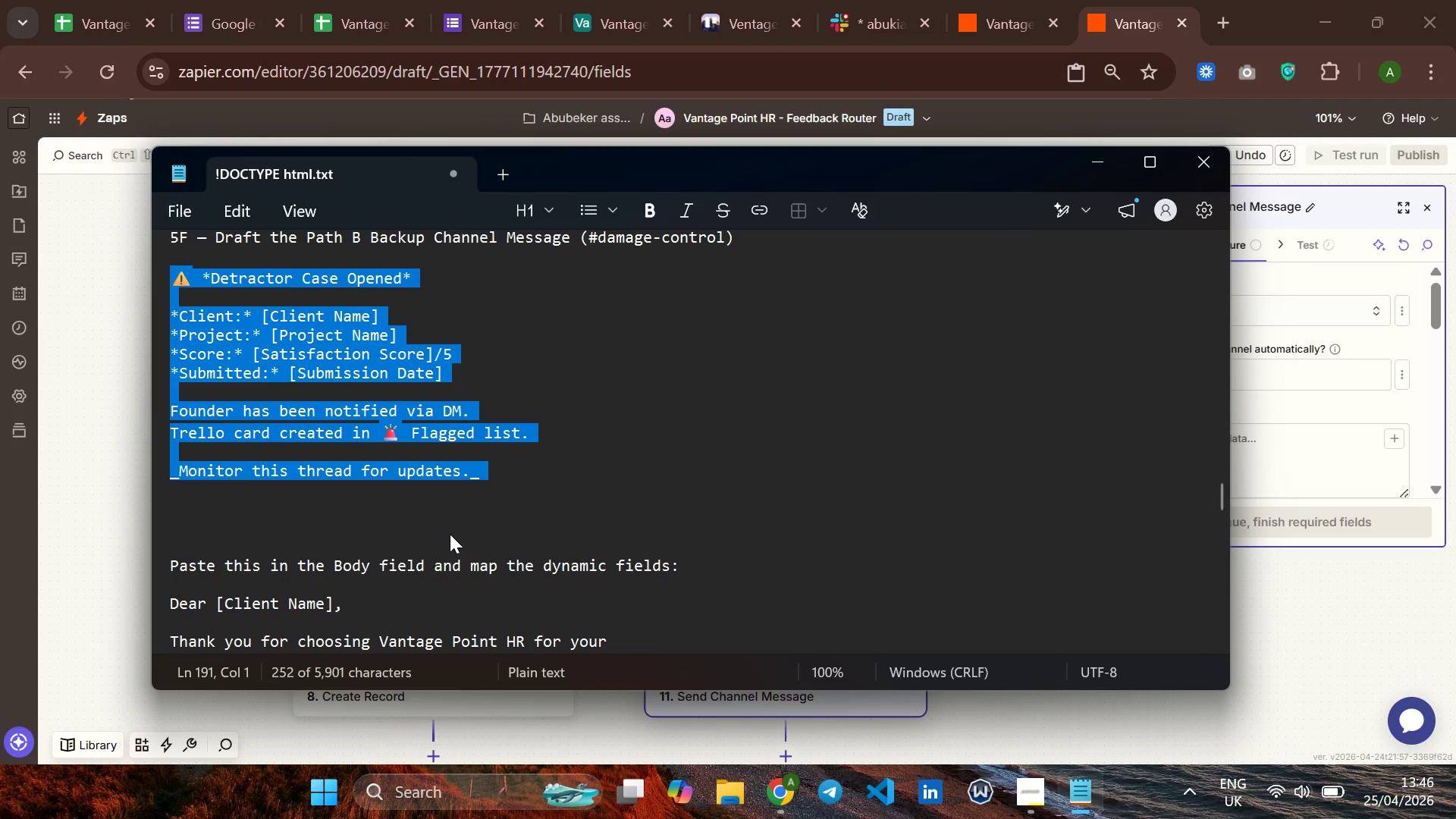 
scroll: coordinate [450, 534], scroll_direction: down, amount: 1.0
 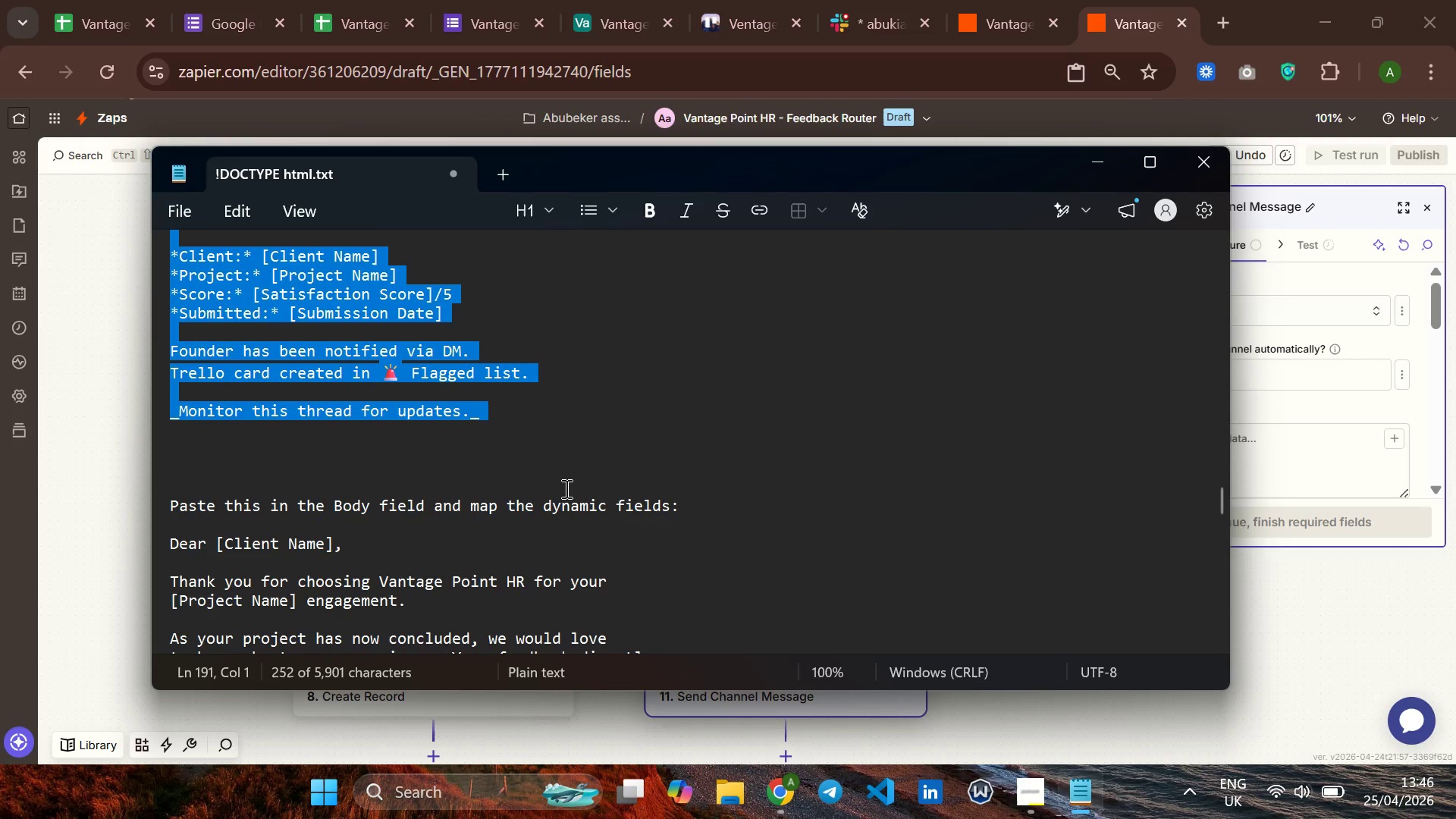 
hold_key(key=ControlLeft, duration=0.7)
 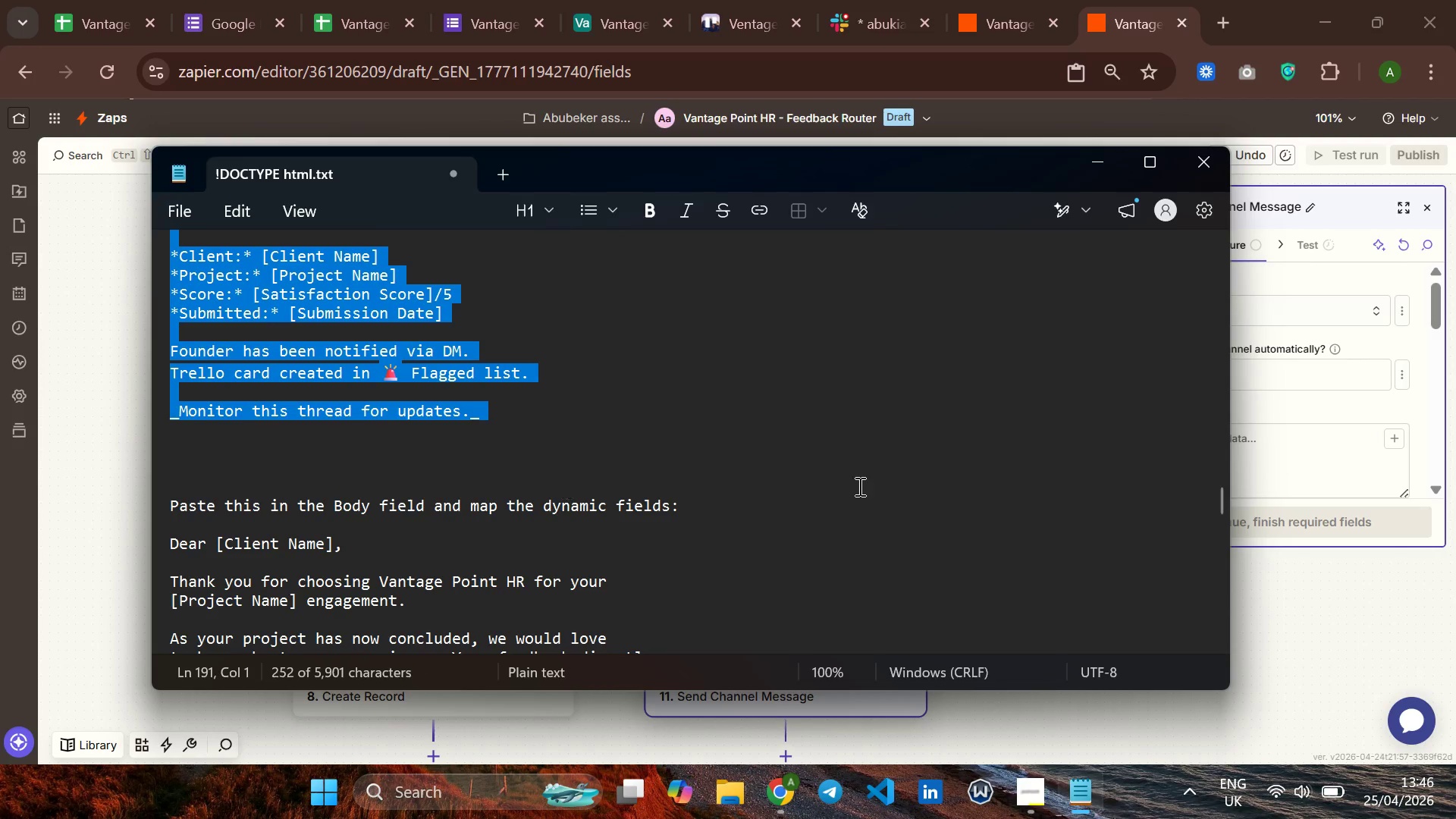 
hold_key(key=C, duration=0.33)
 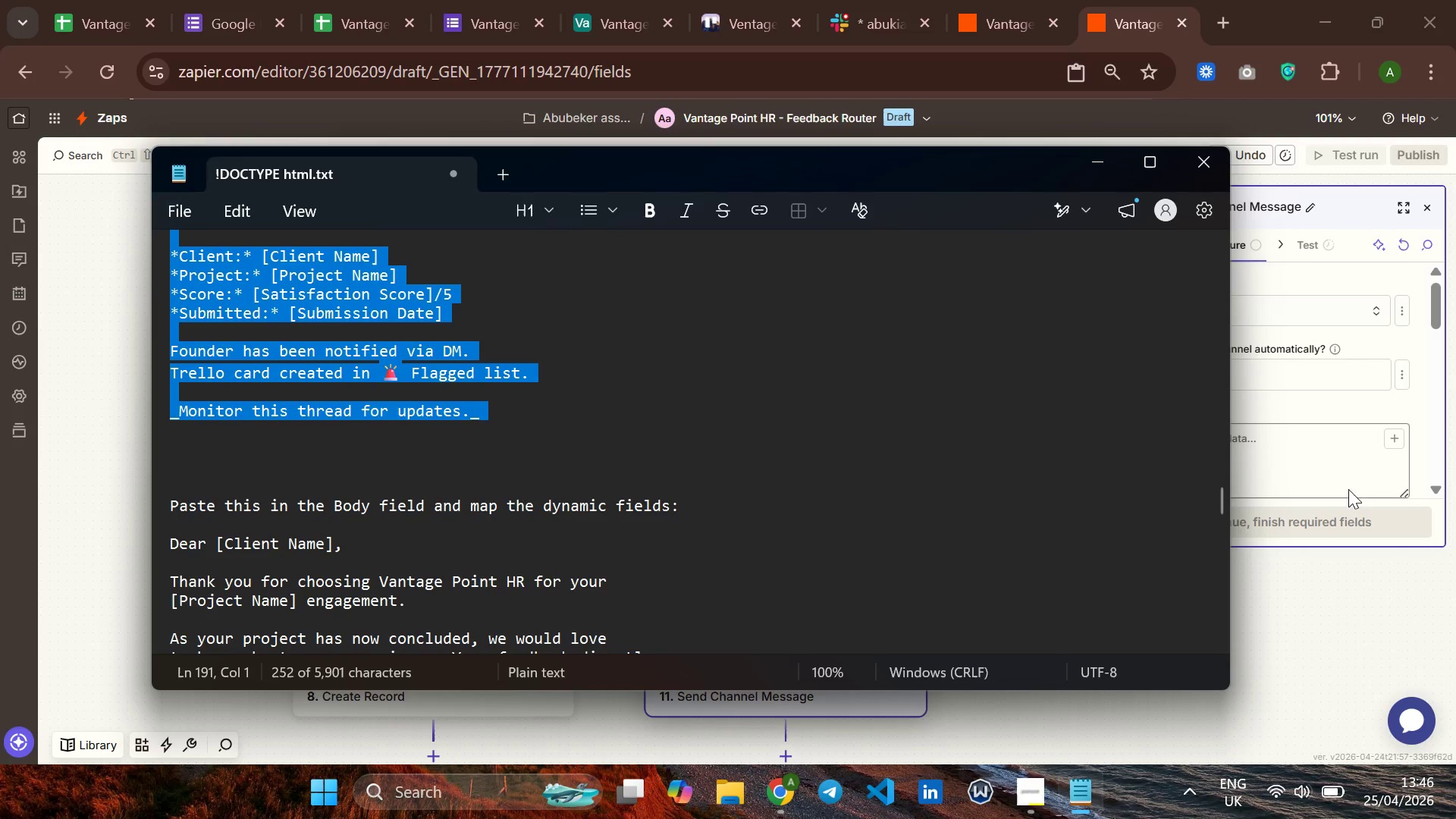 
left_click([1307, 466])
 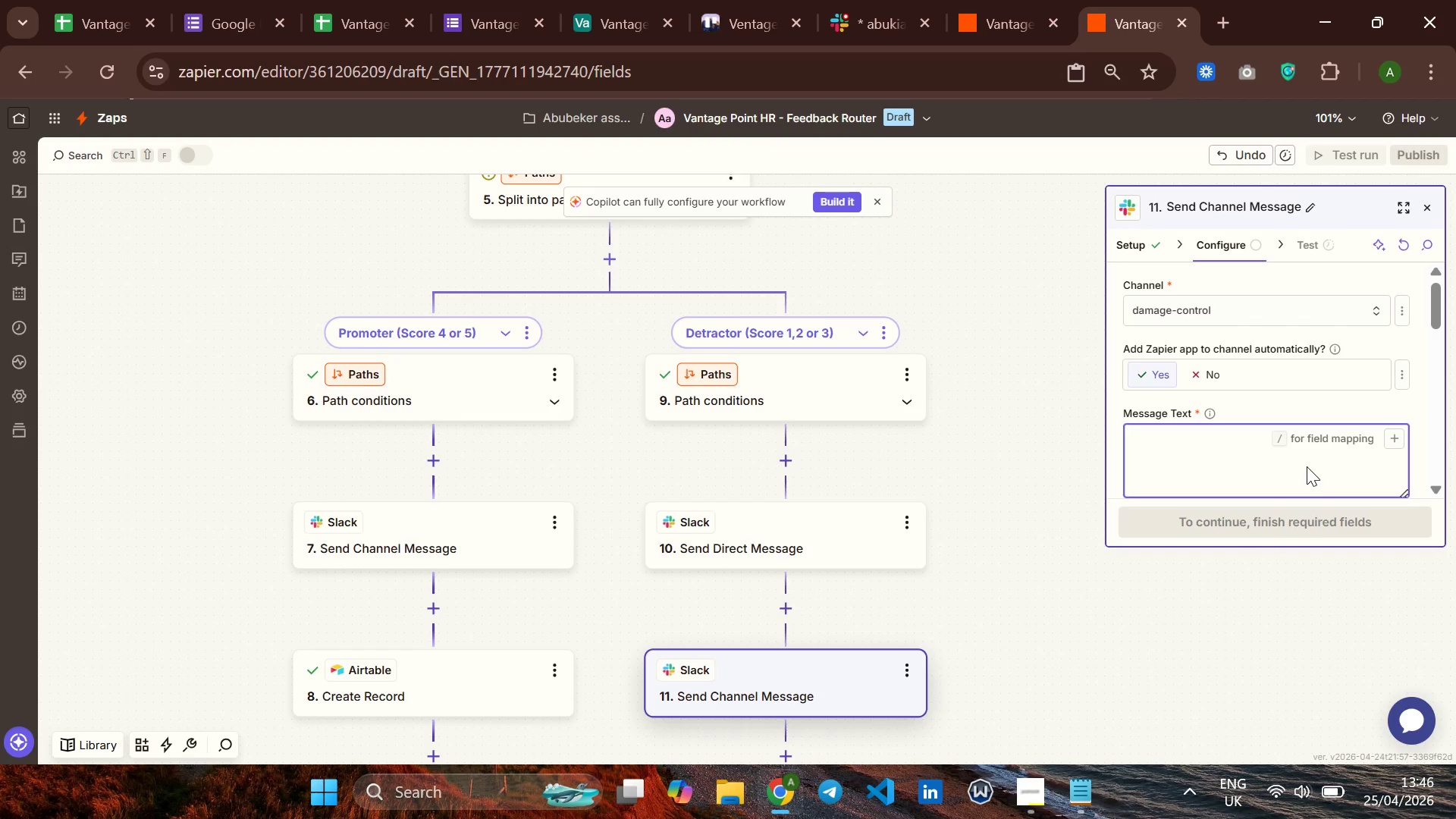 
key(Control+V)
 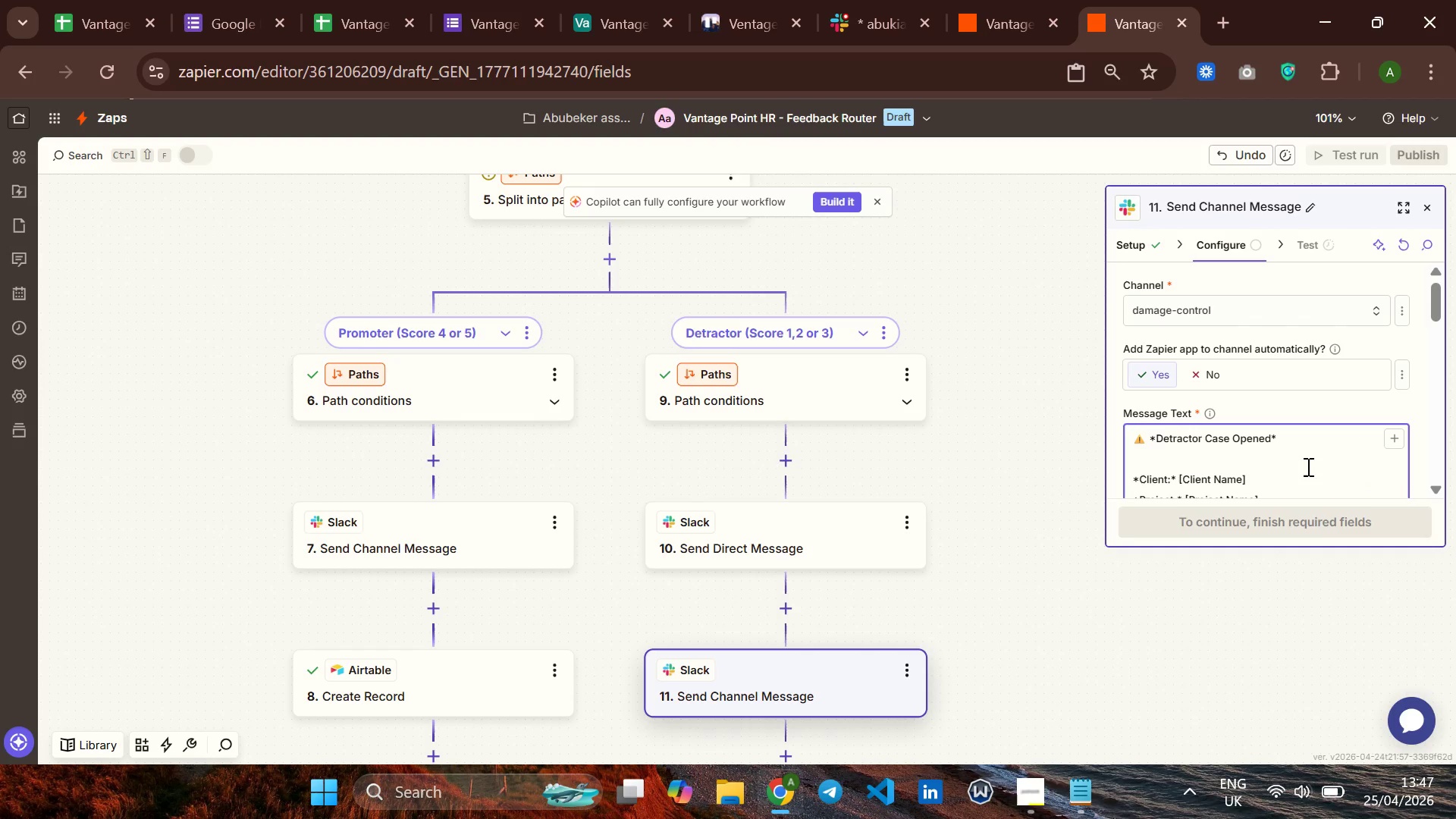 
wait(8.64)
 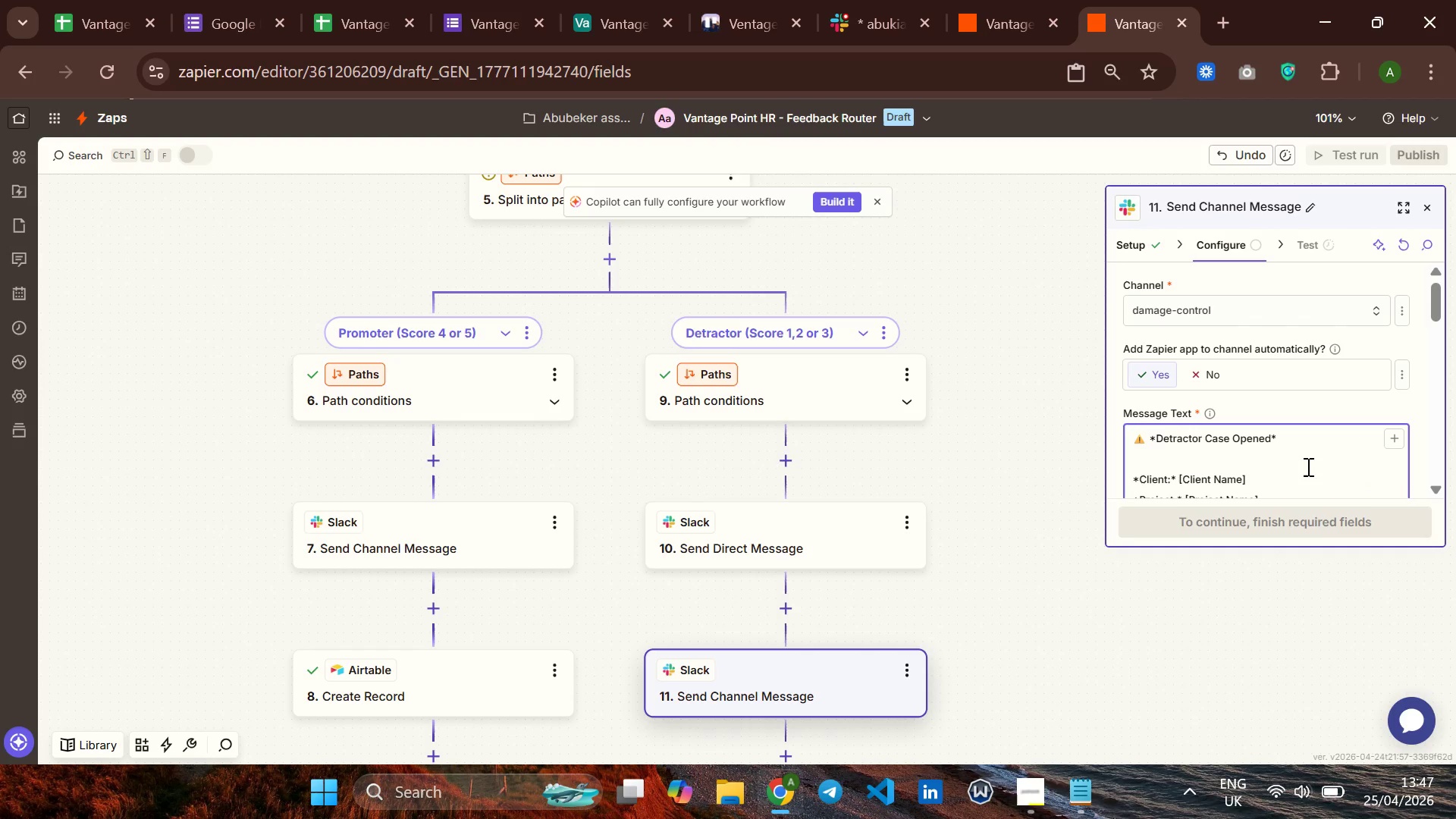 
scroll: coordinate [1307, 464], scroll_direction: down, amount: 2.0
 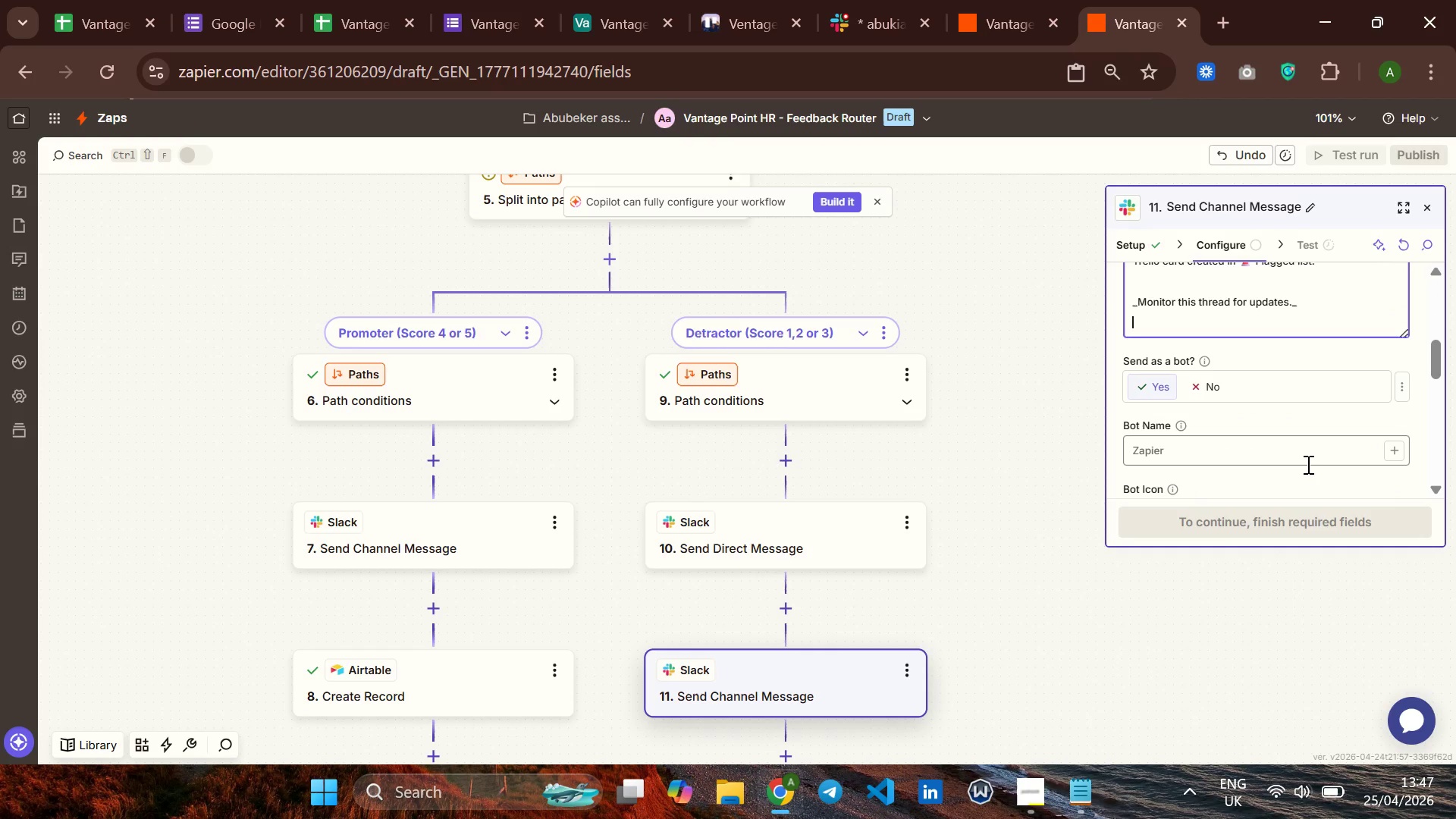 
key(Backspace)
 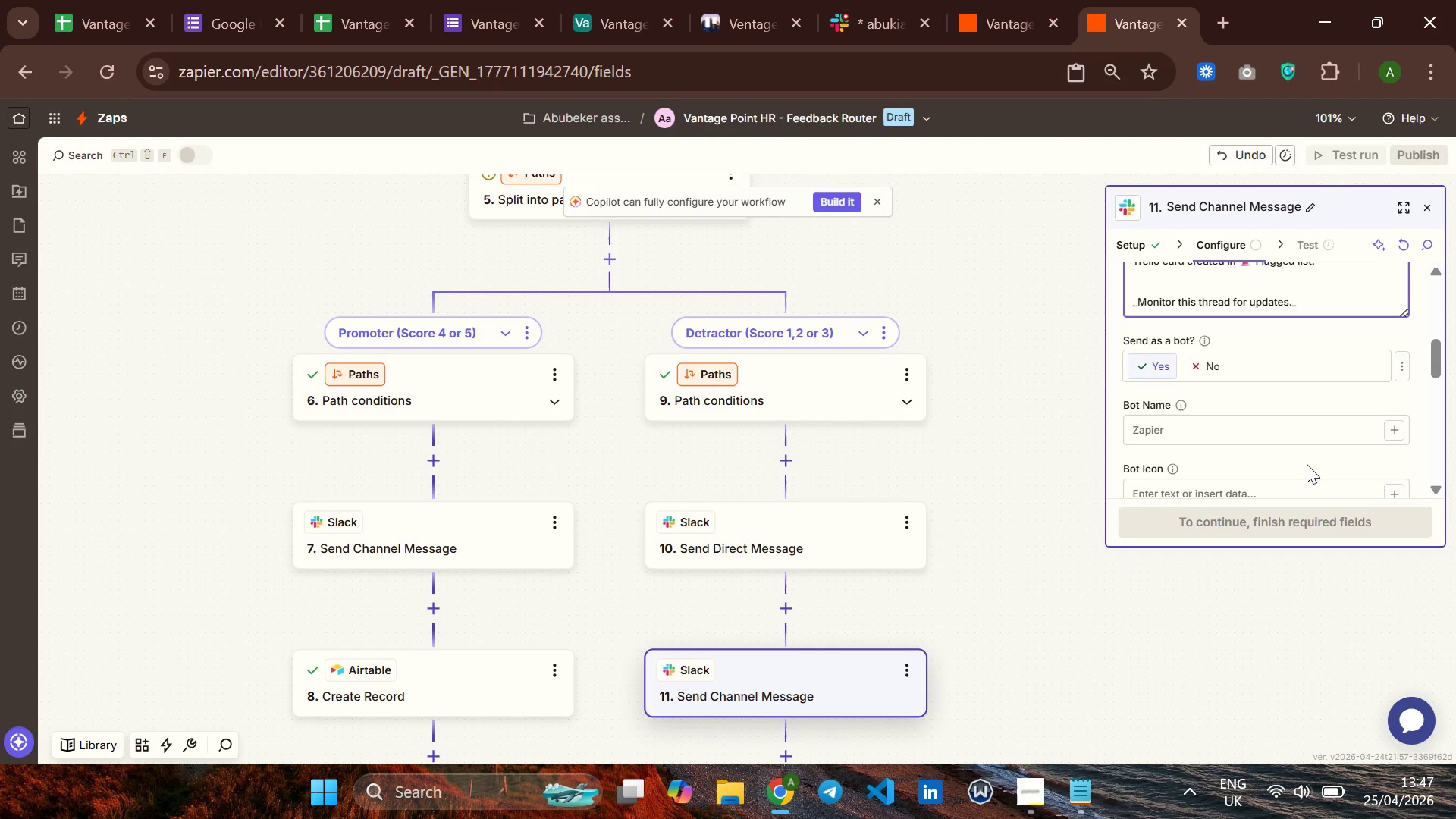 
wait(15.3)
 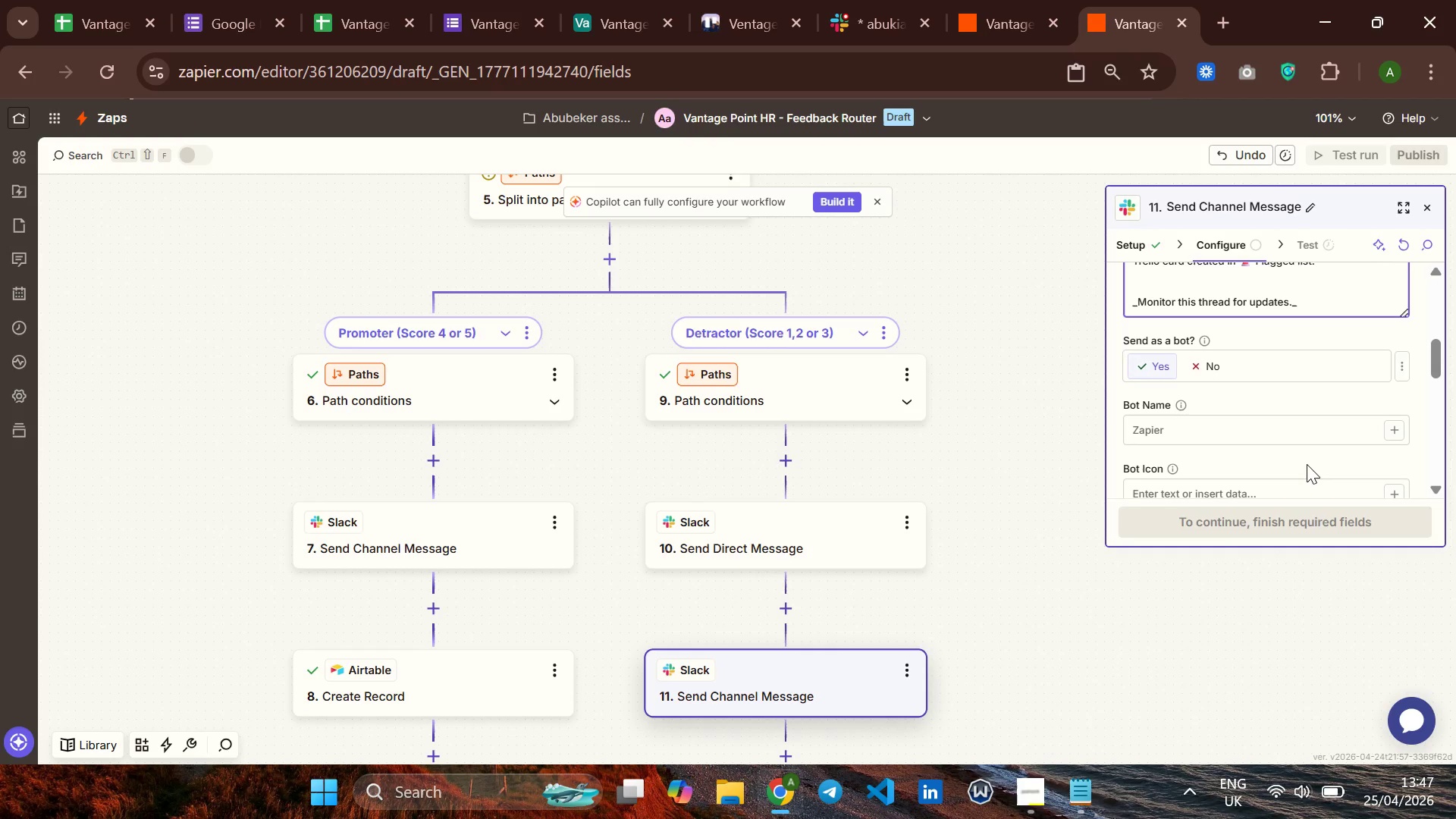 
scroll: coordinate [1246, 348], scroll_direction: up, amount: 2.0
 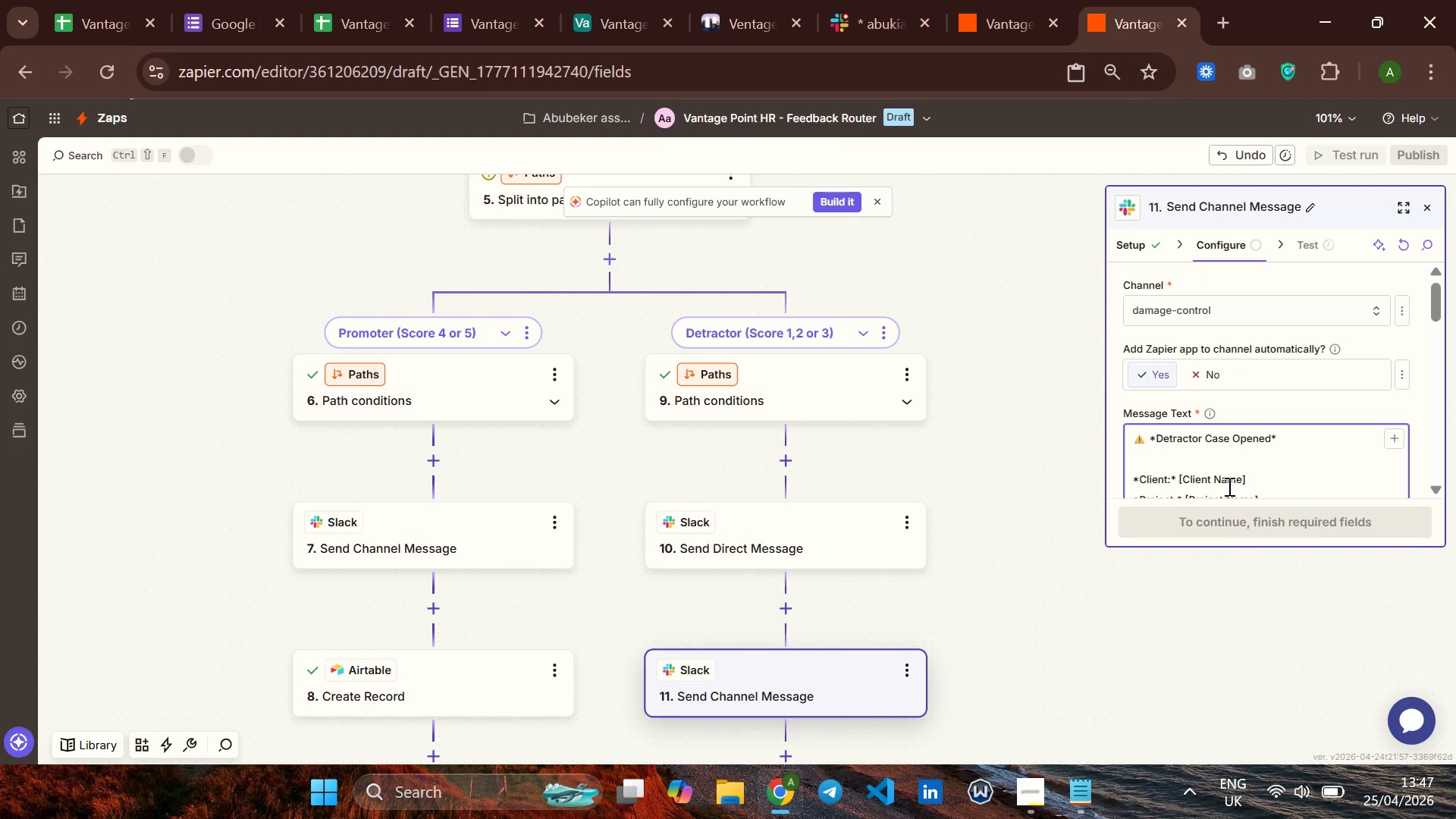 
scroll: coordinate [1228, 486], scroll_direction: none, amount: 0.0
 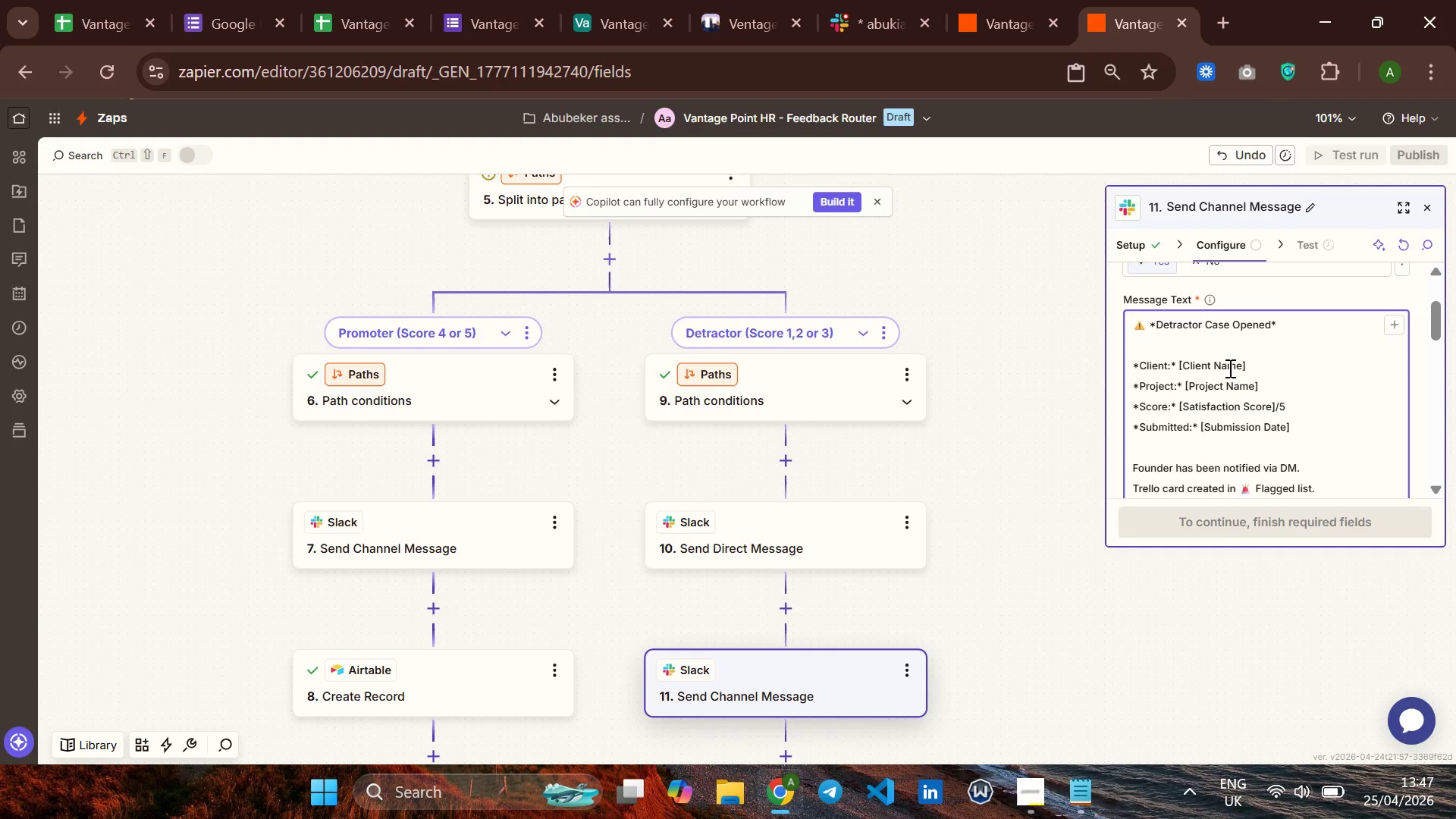 
left_click([1228, 367])
 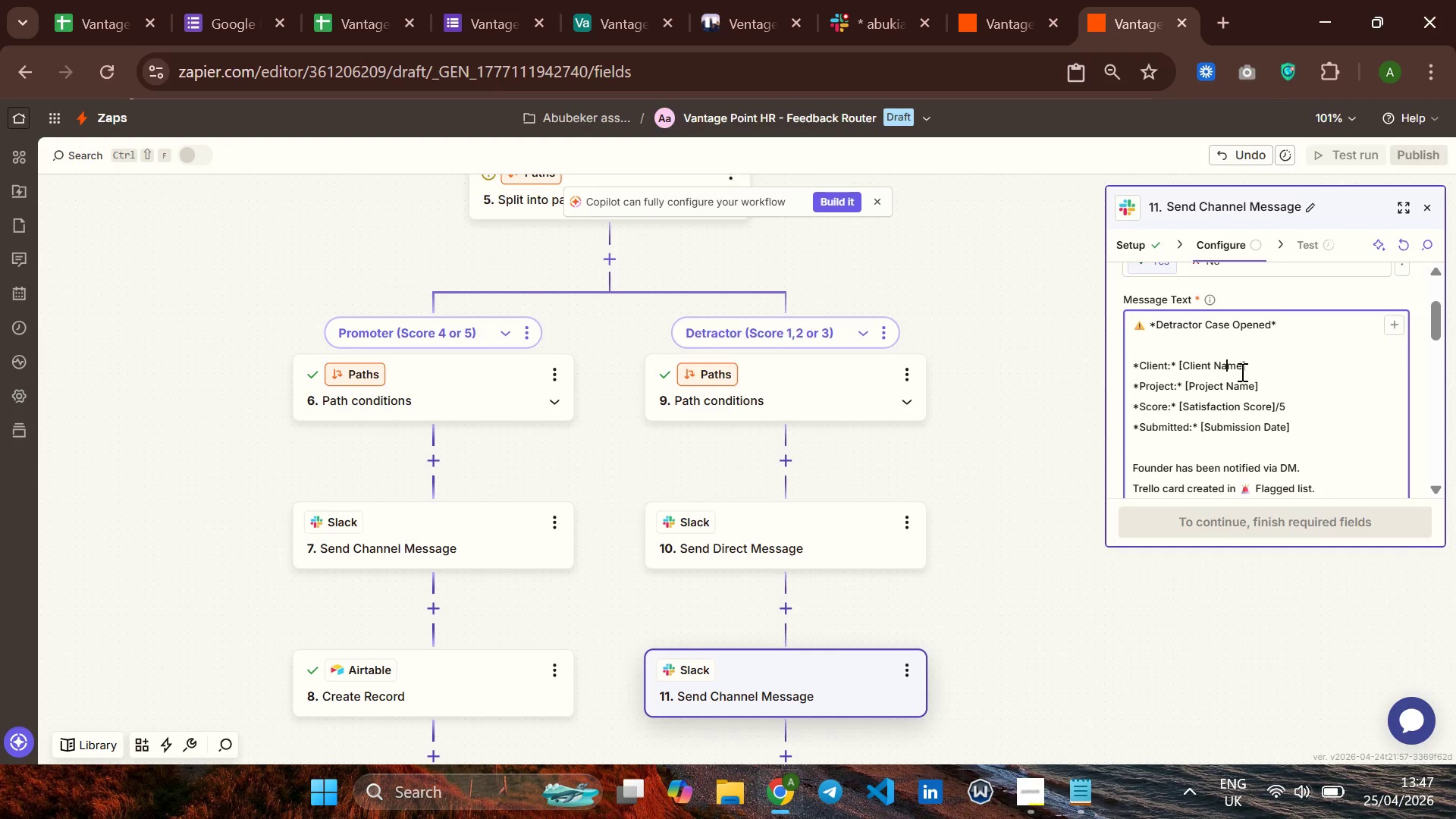 
left_click([1237, 372])
 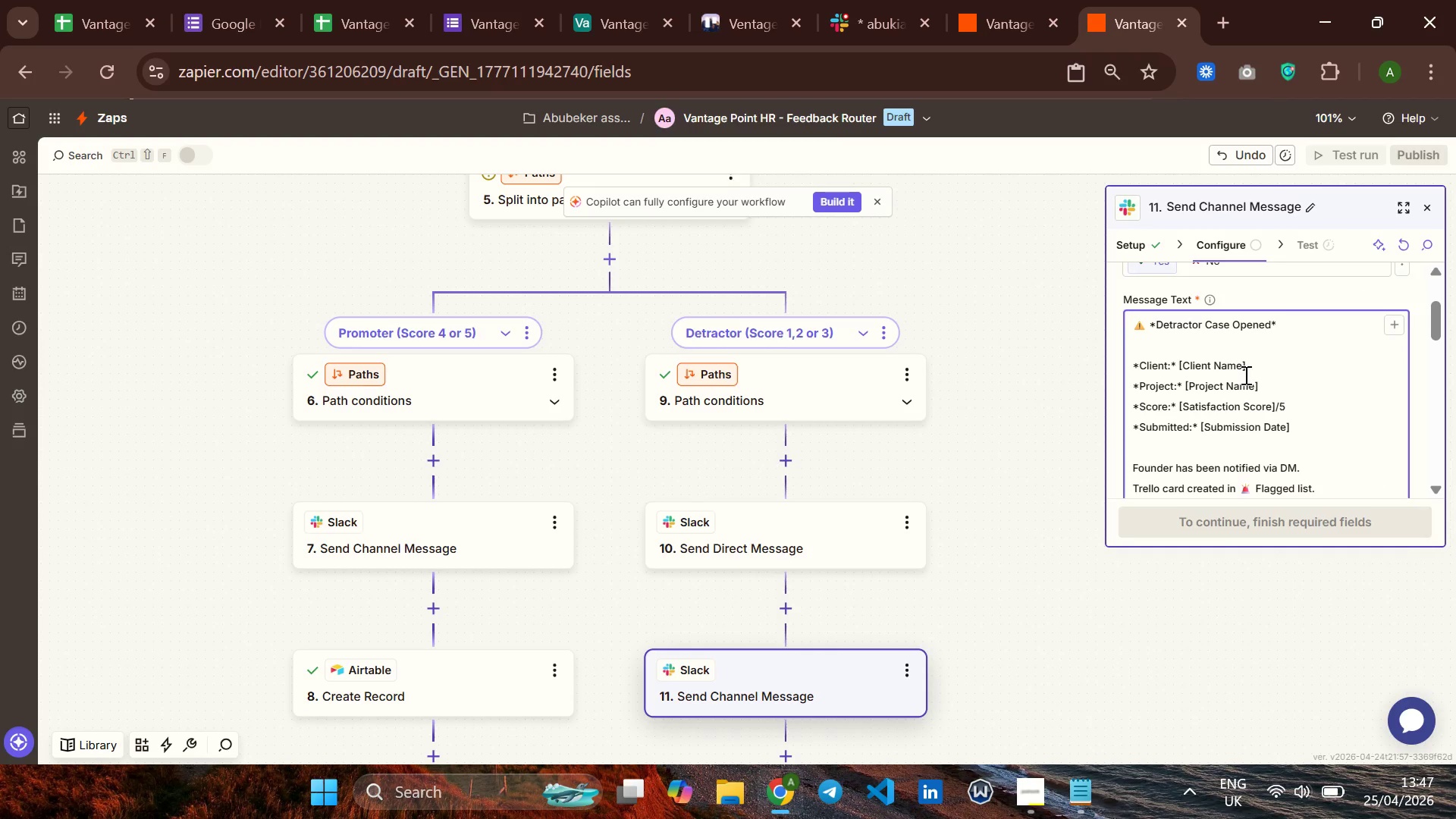 
key(ArrowRight)
 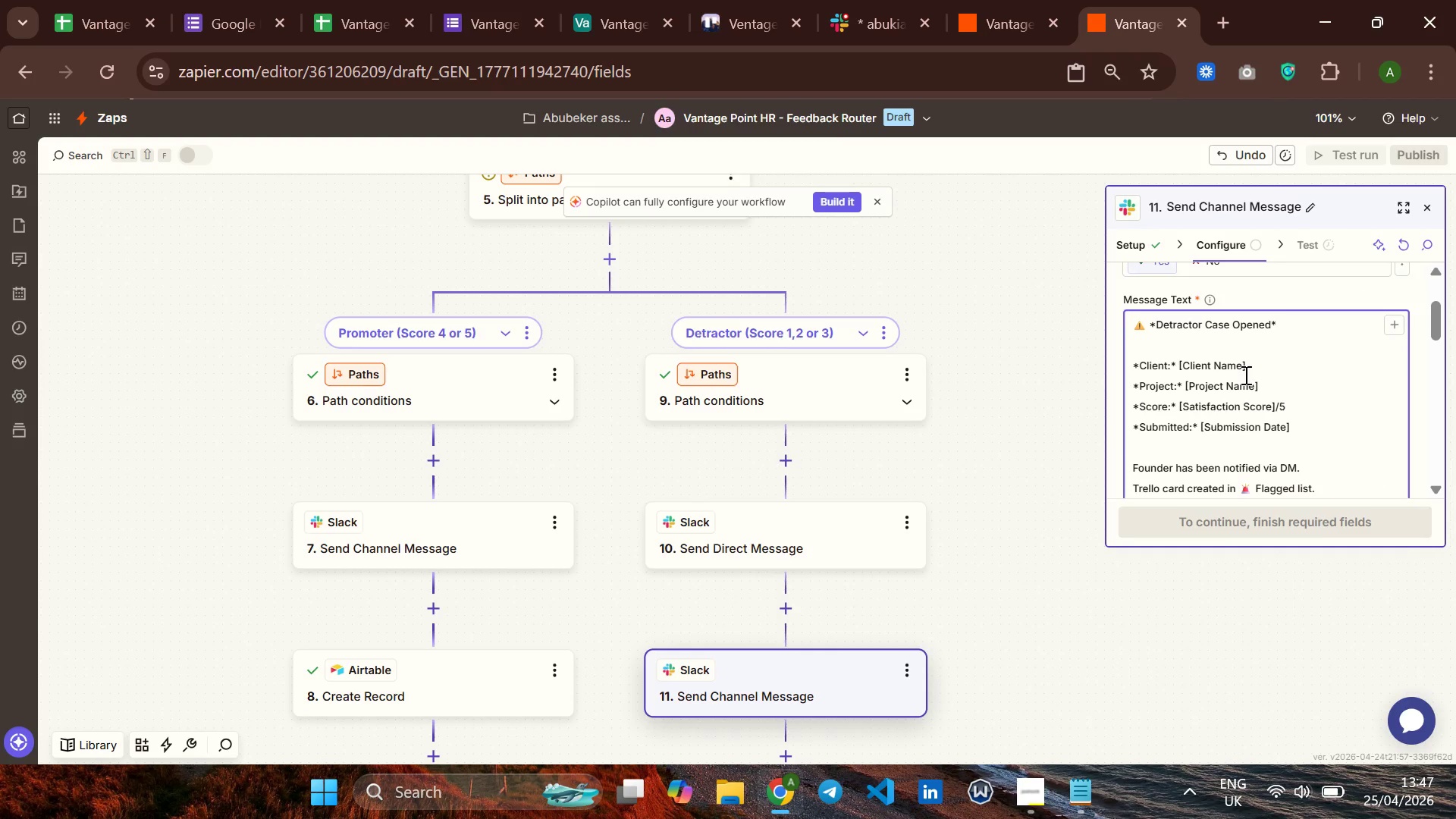 
key(Backspace)
 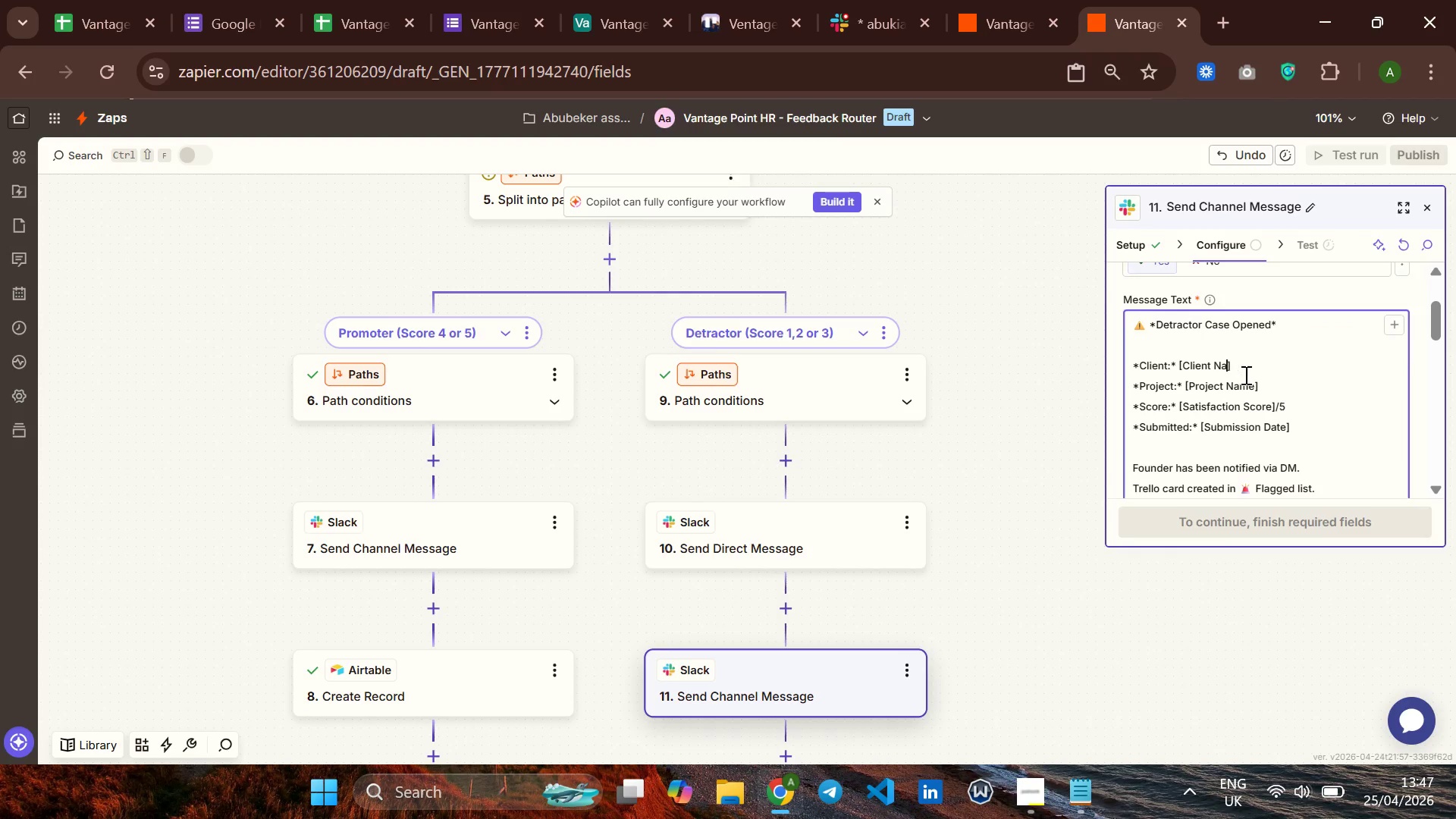 
key(Backspace)
 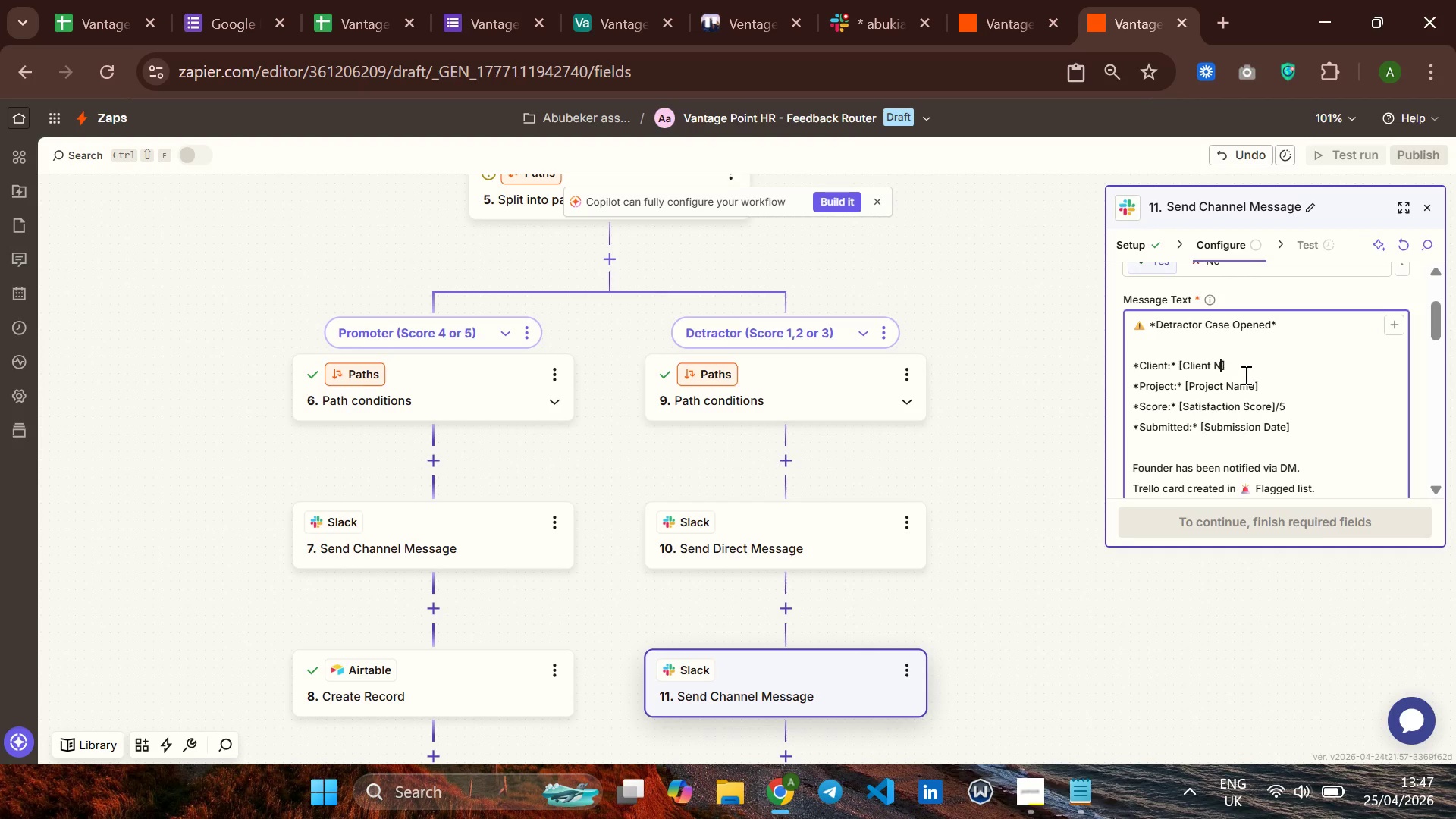 
key(Backspace)
 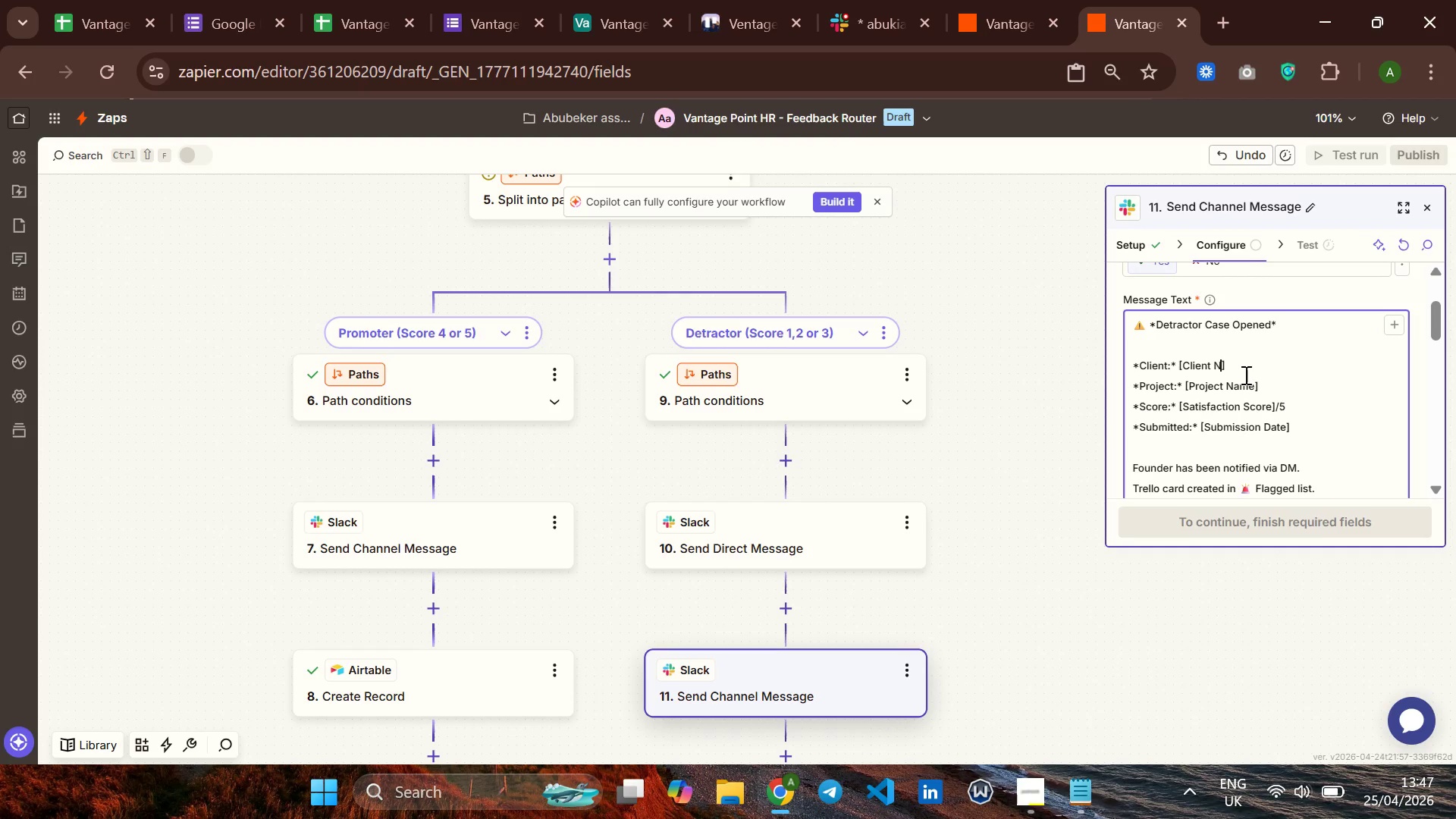 
key(Backspace)
 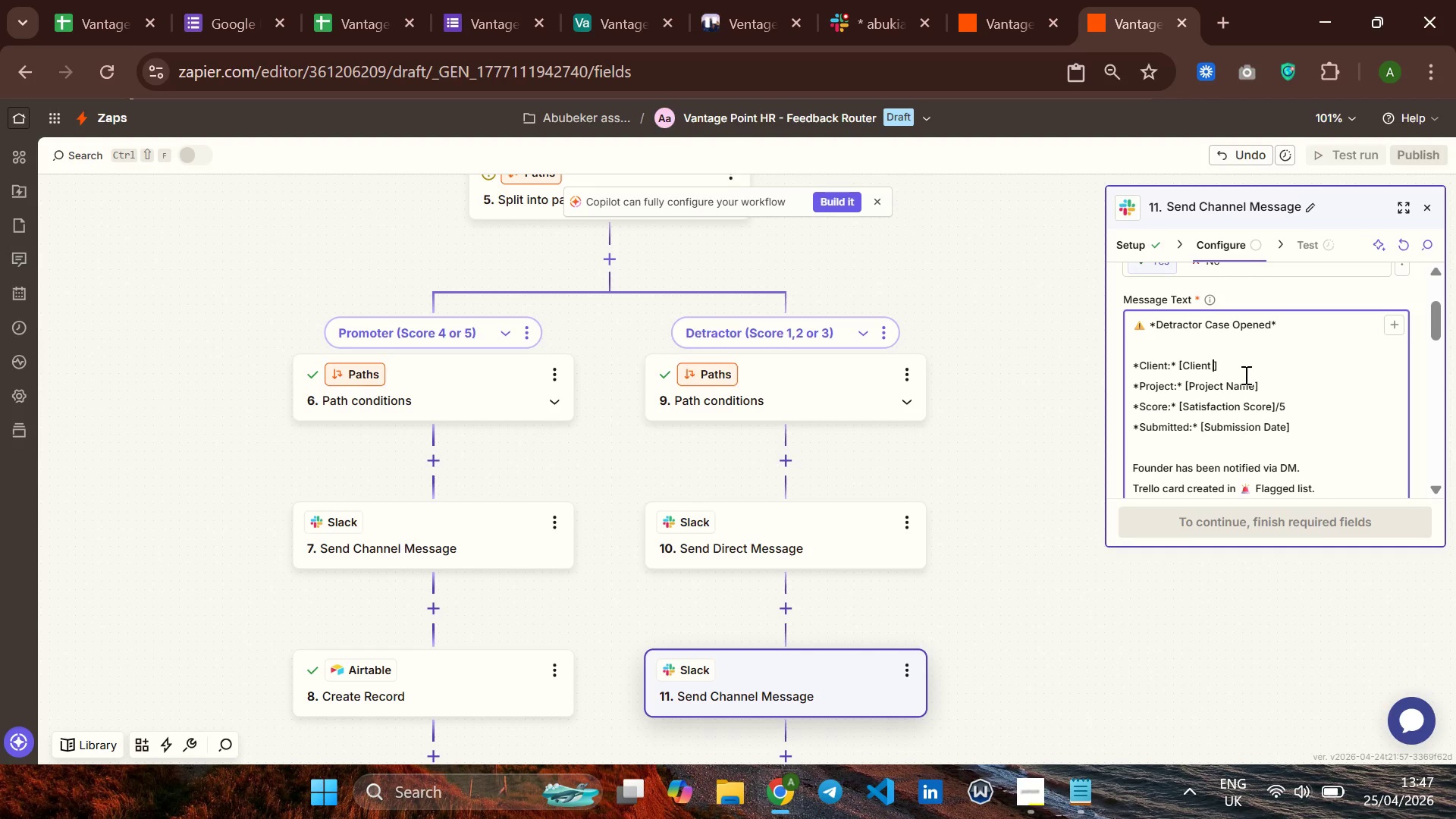 
key(Backspace)
 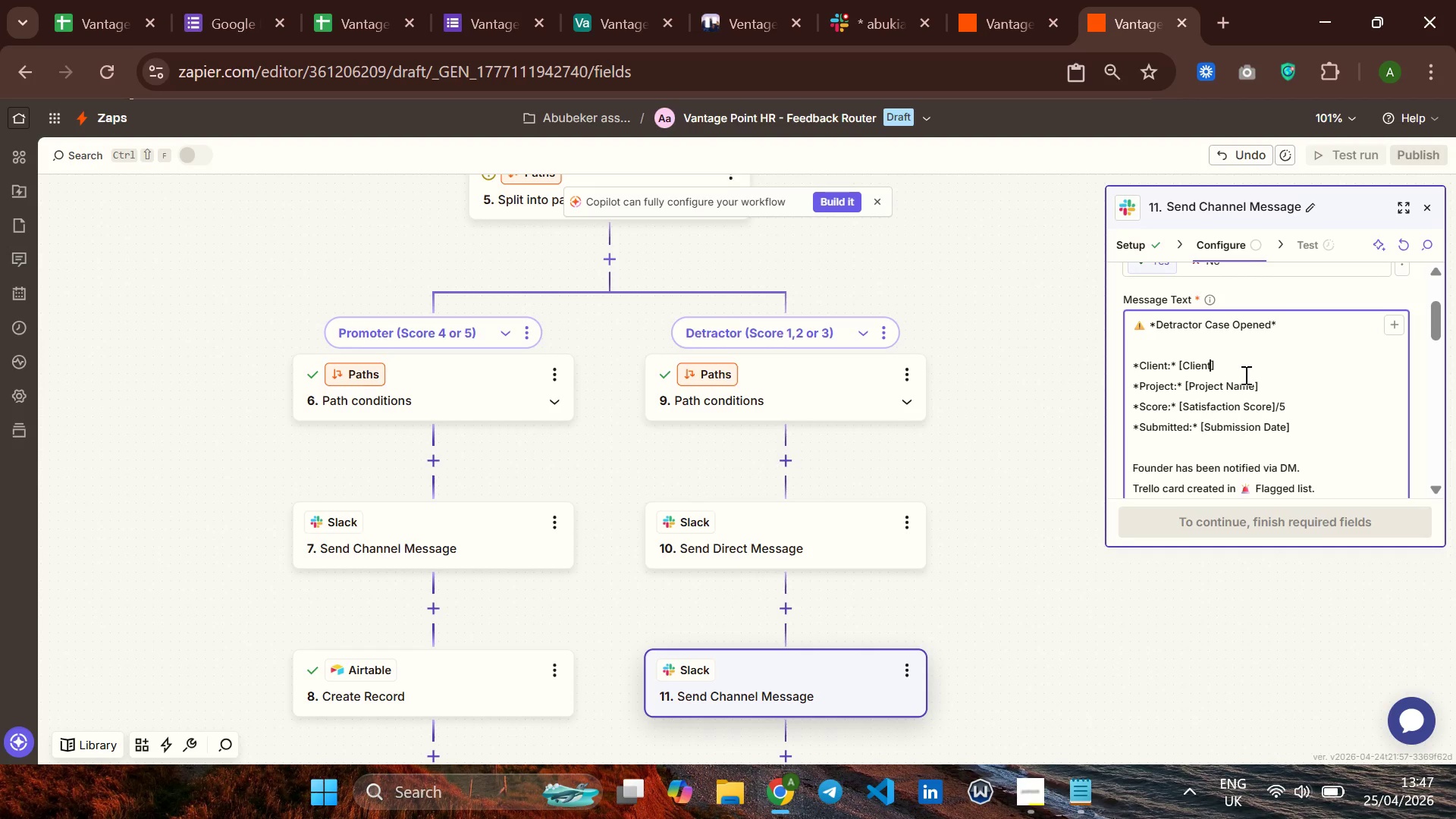 
key(Backspace)
 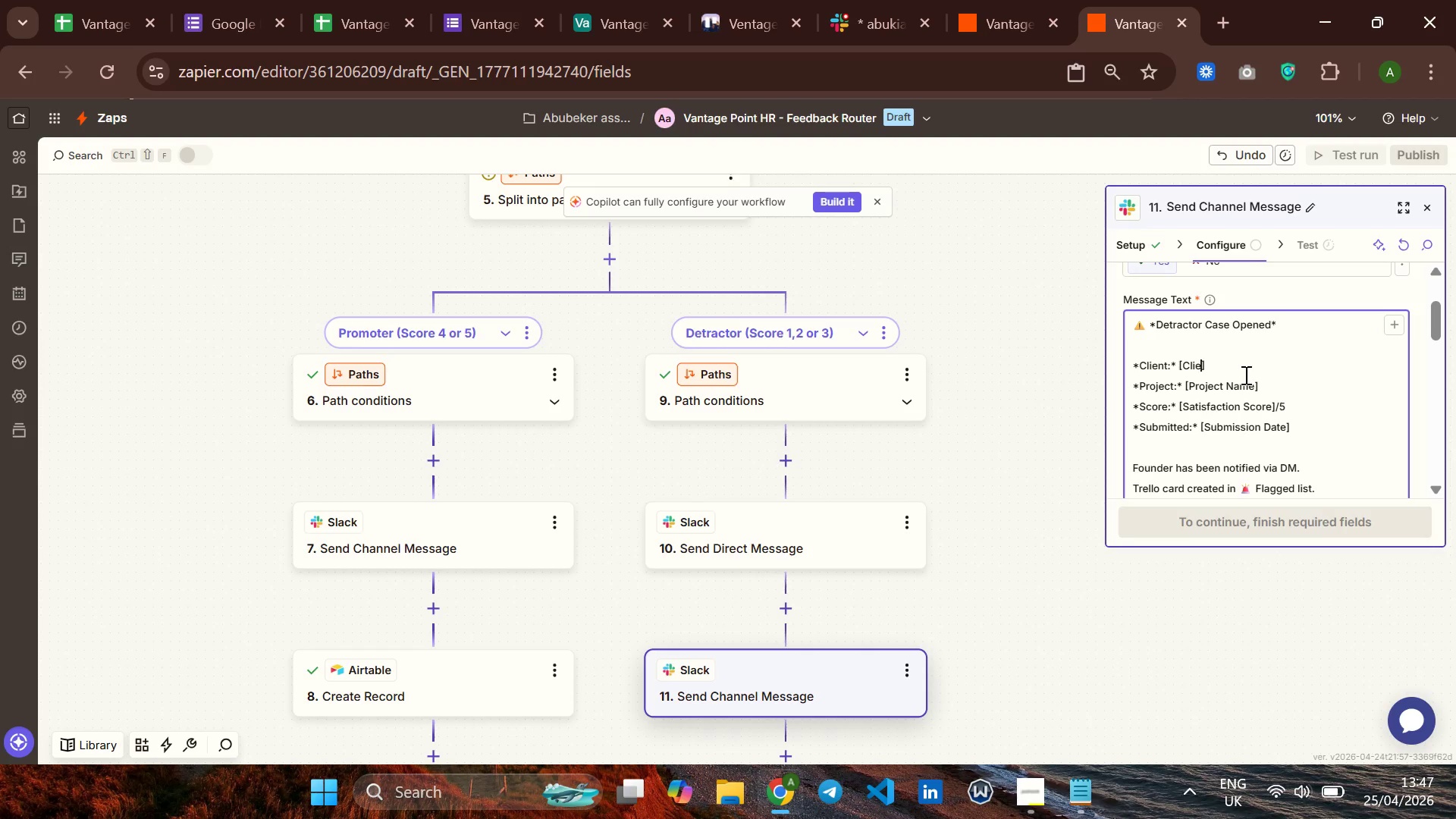 
key(Backspace)
 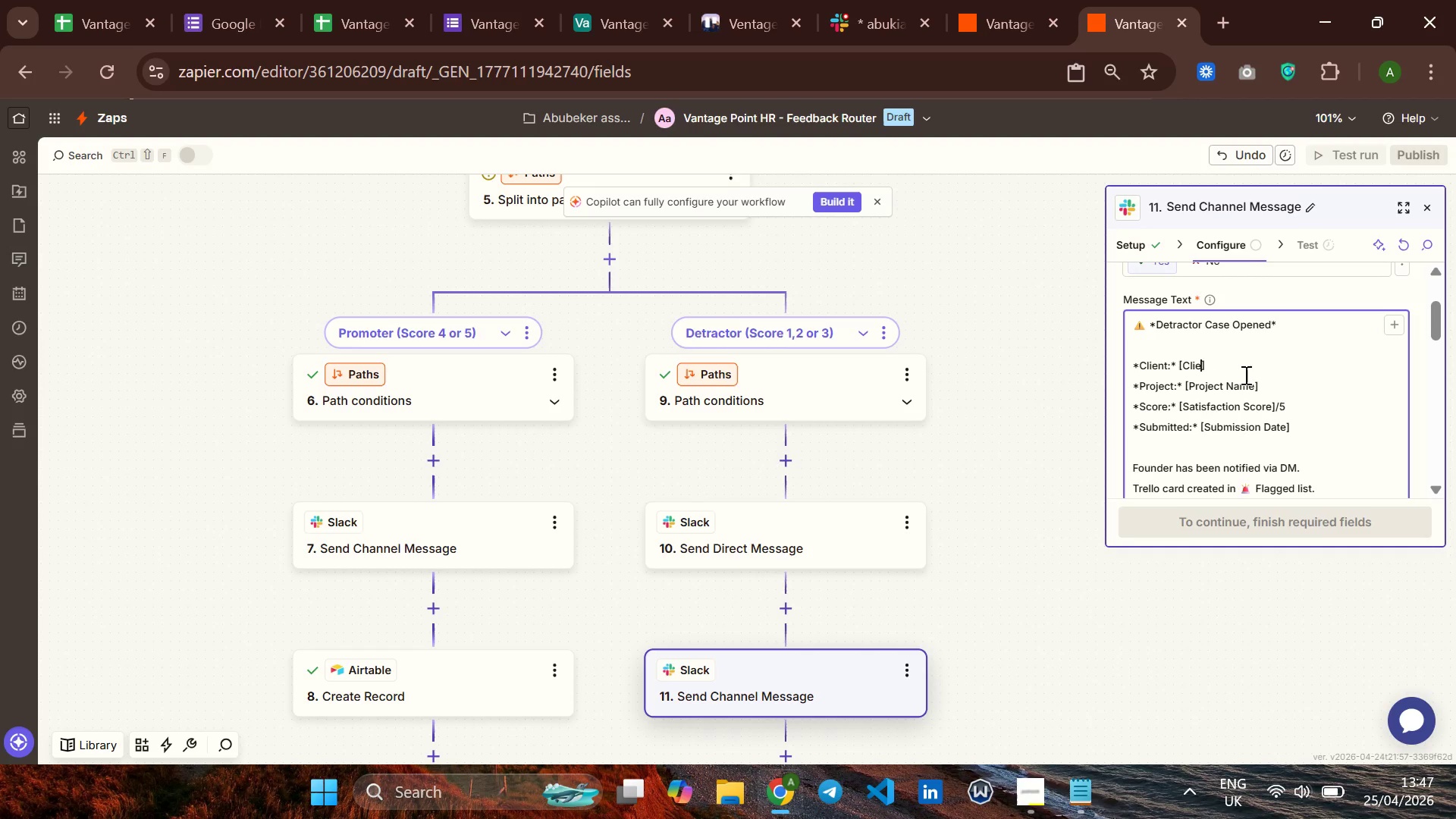 
key(Backspace)
 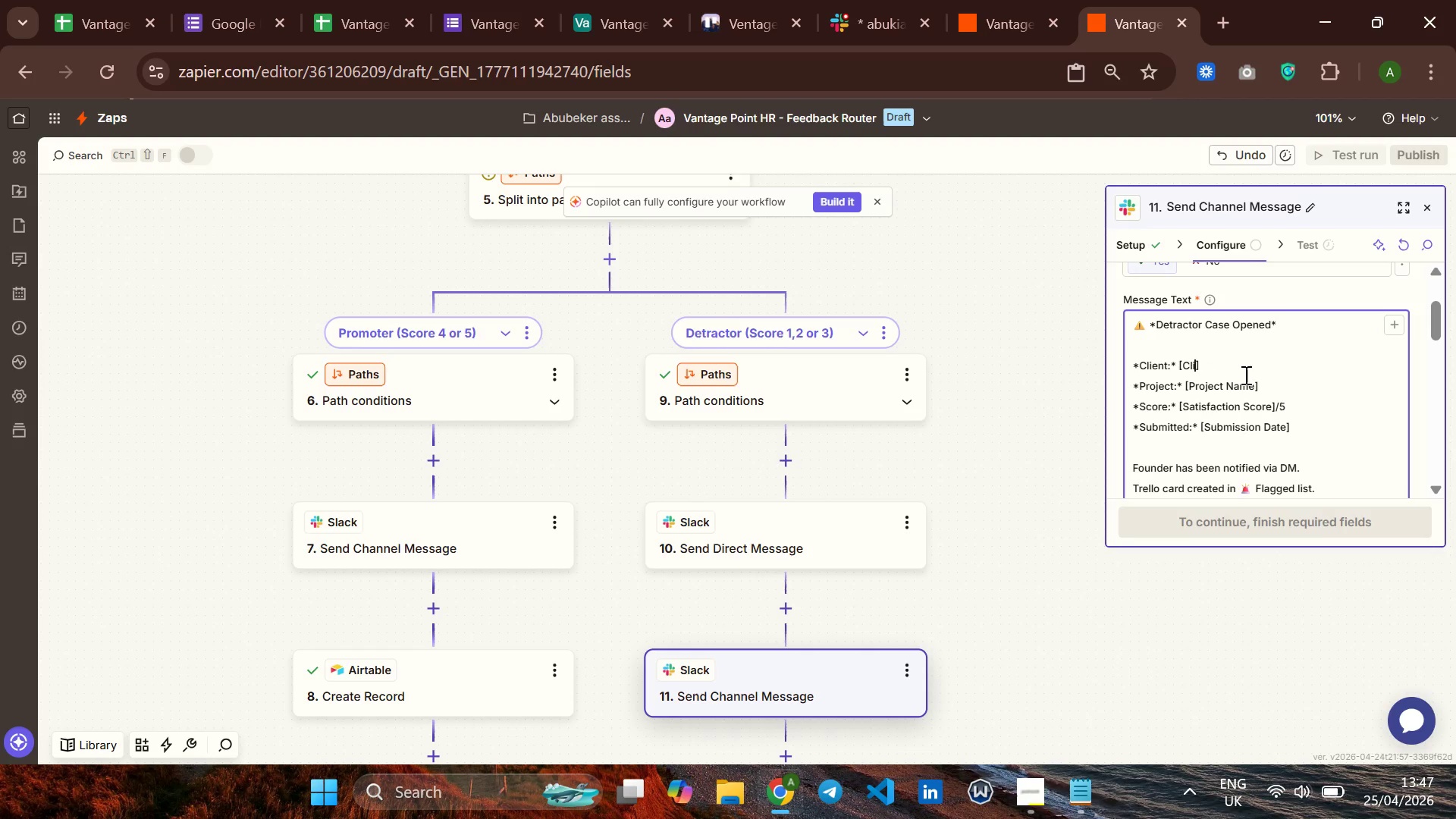 
key(Backspace)
 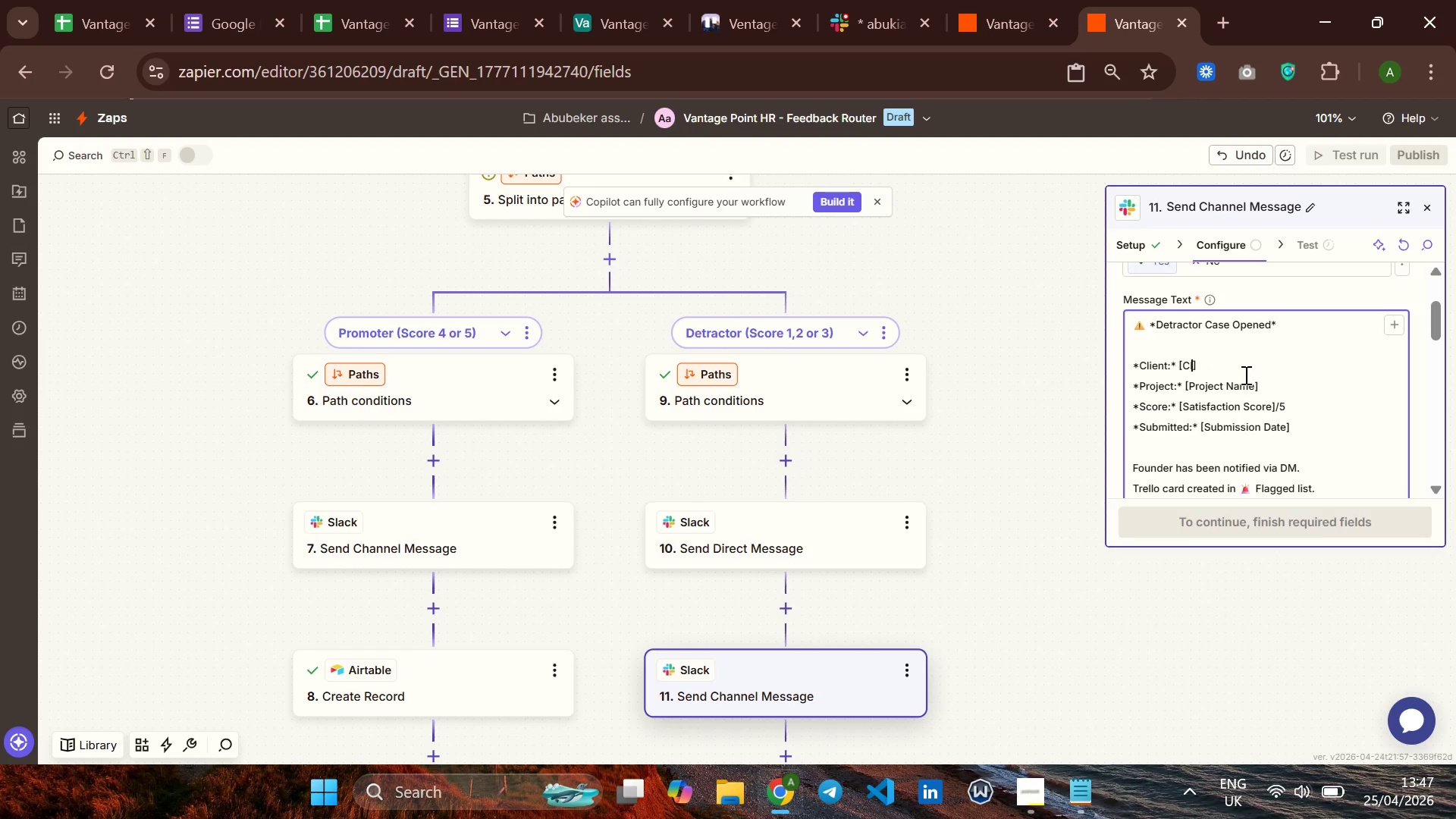 
key(Backspace)
 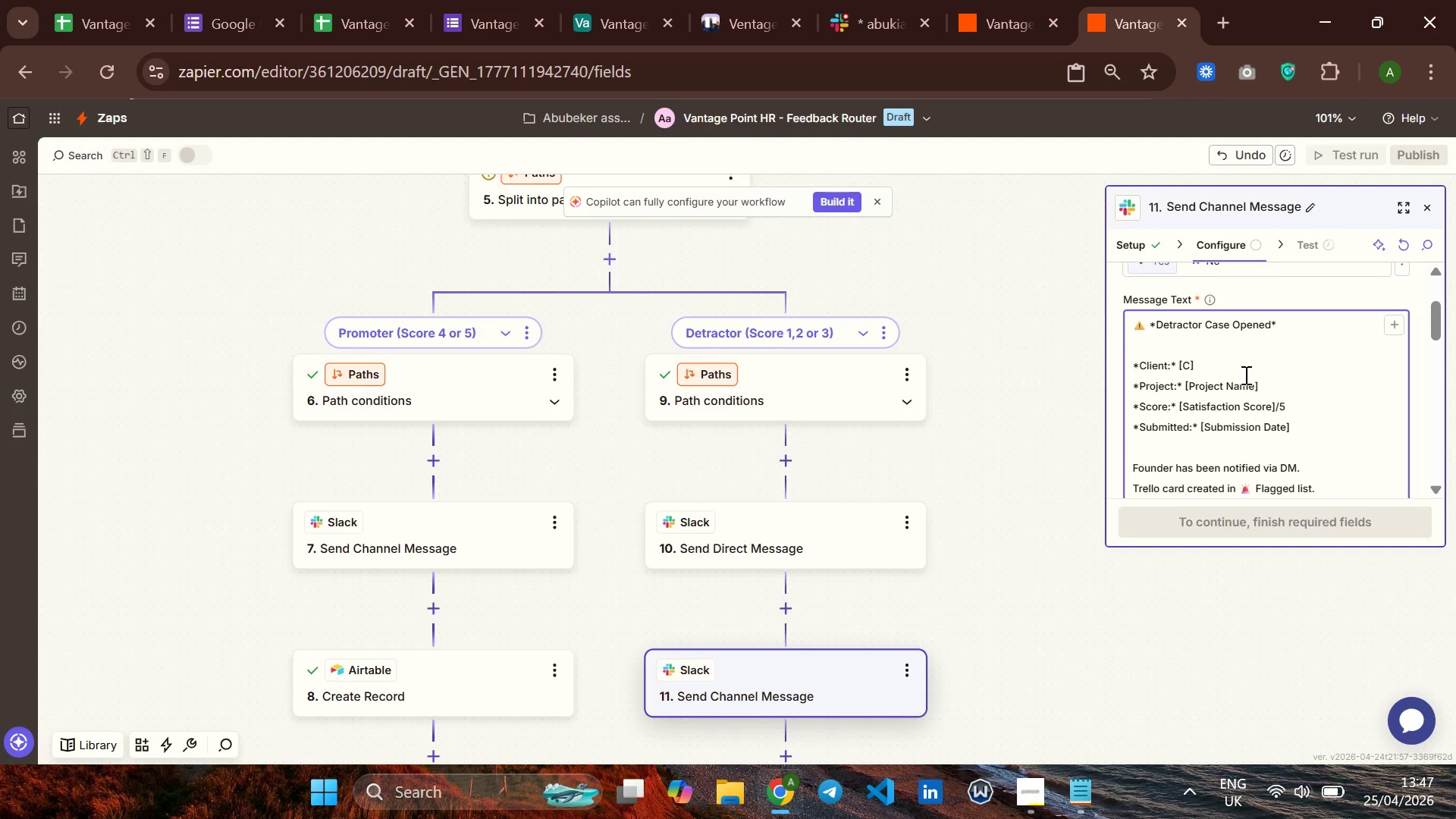 
key(Backspace)
 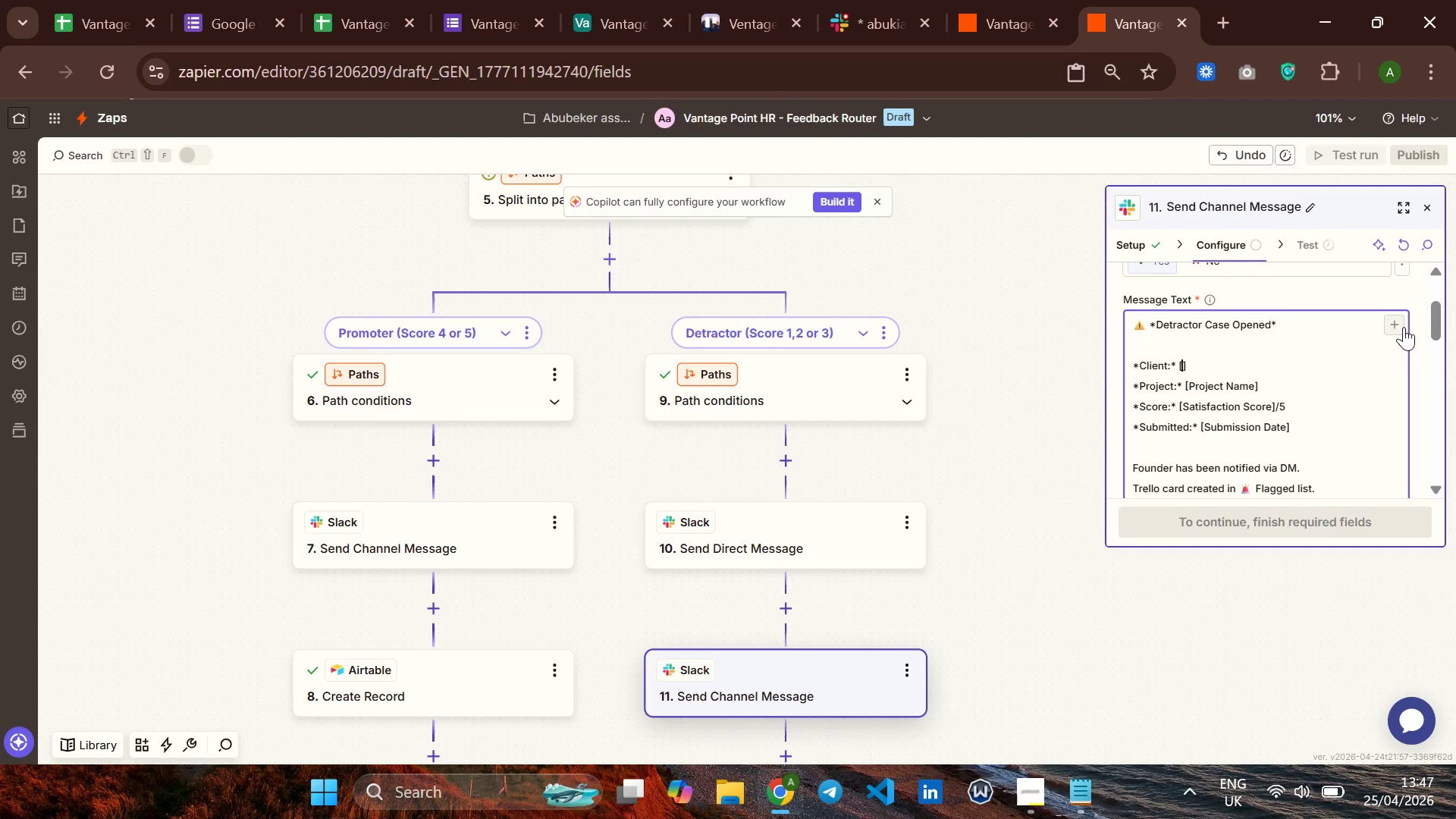 
left_click([1398, 327])
 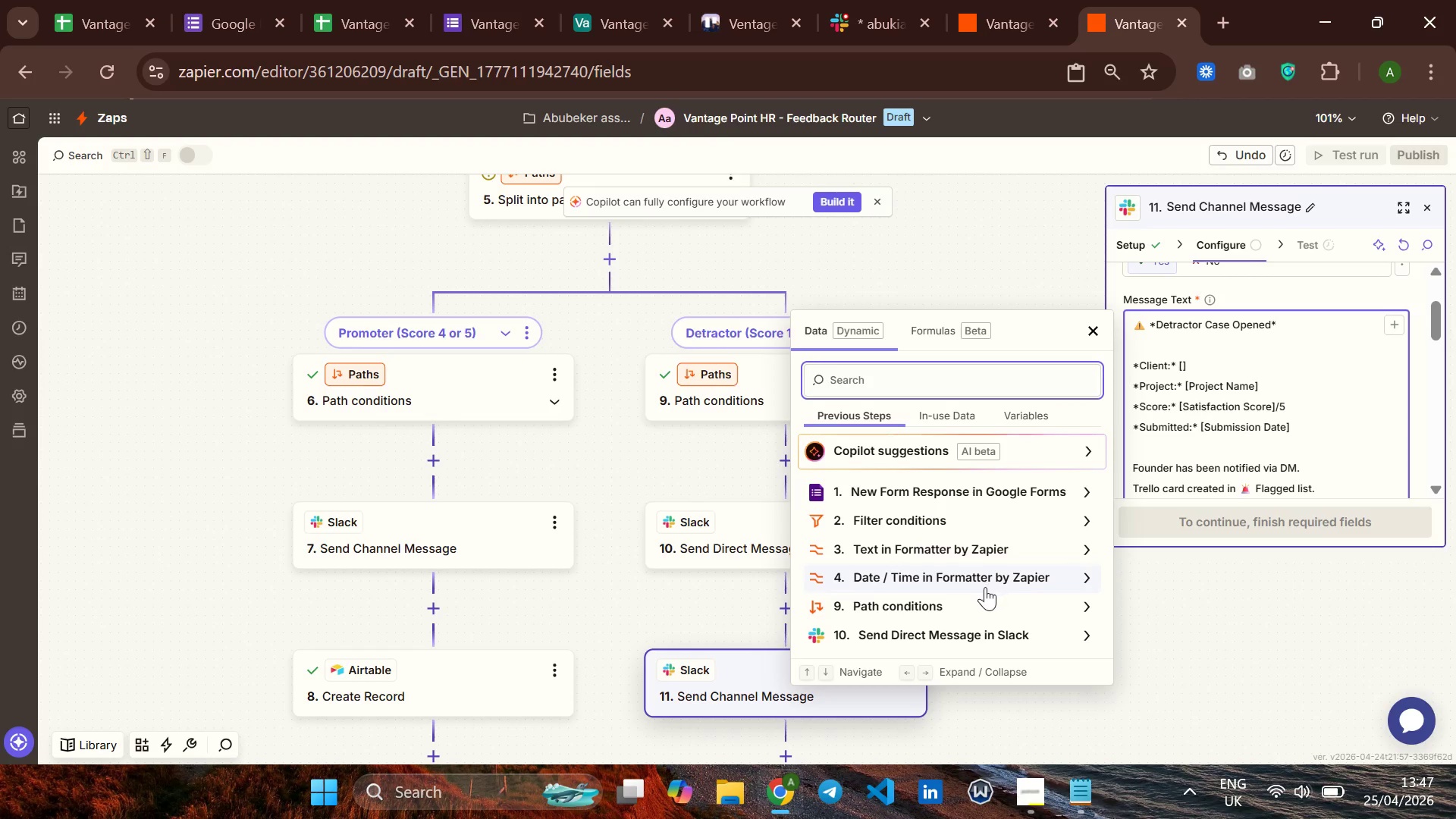 
left_click([1008, 550])
 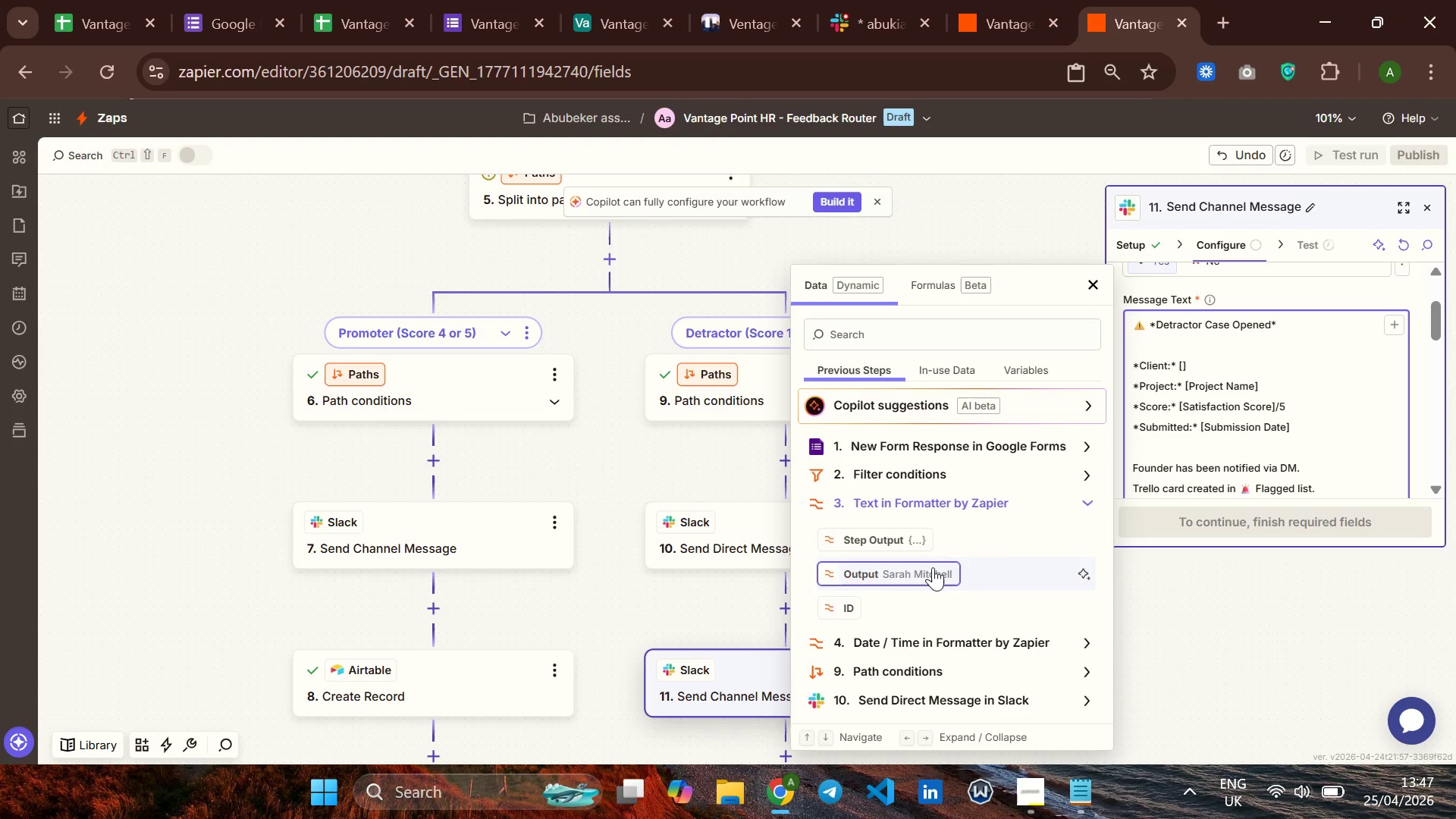 
left_click([932, 567])
 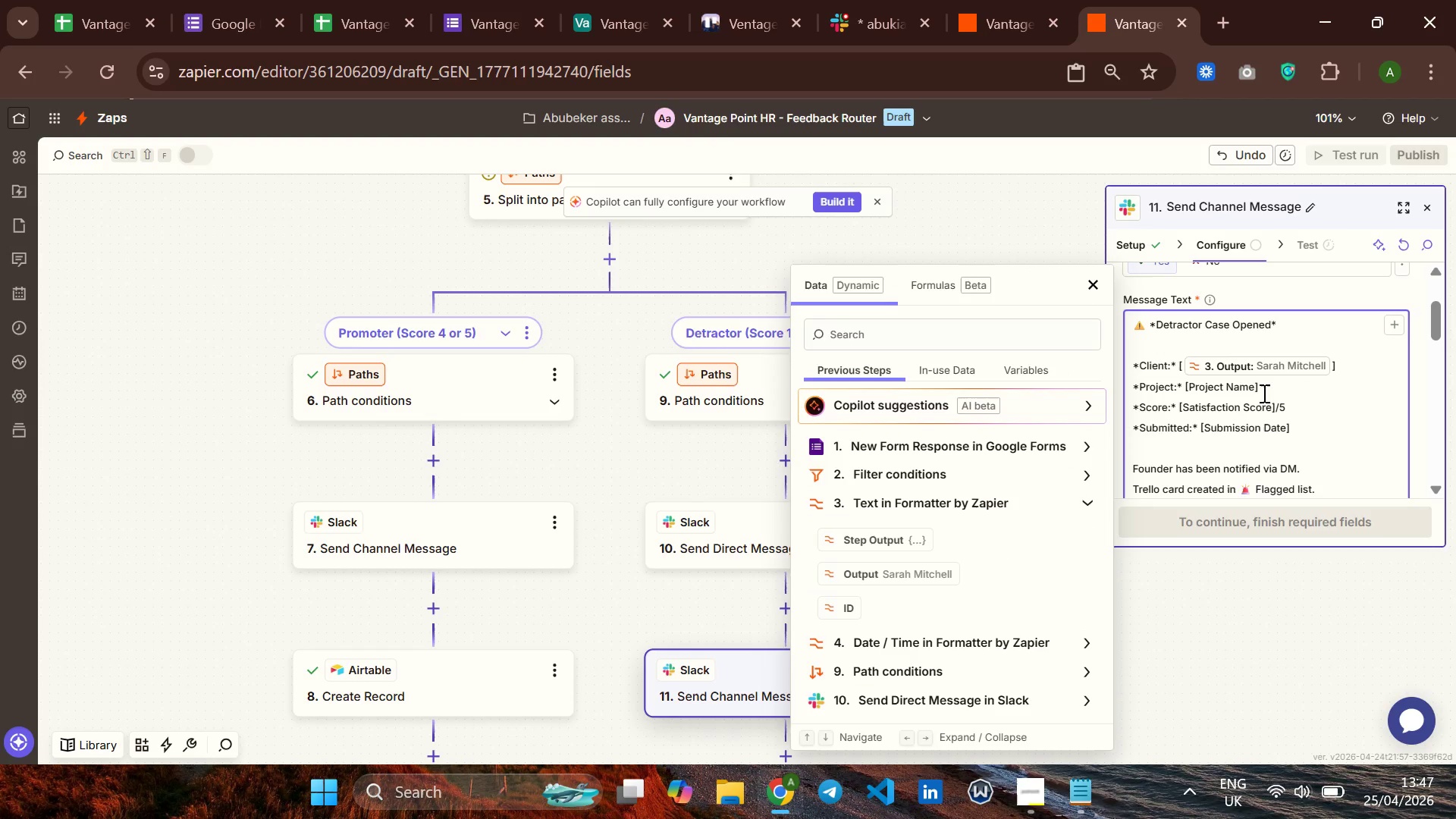 
left_click([1247, 393])
 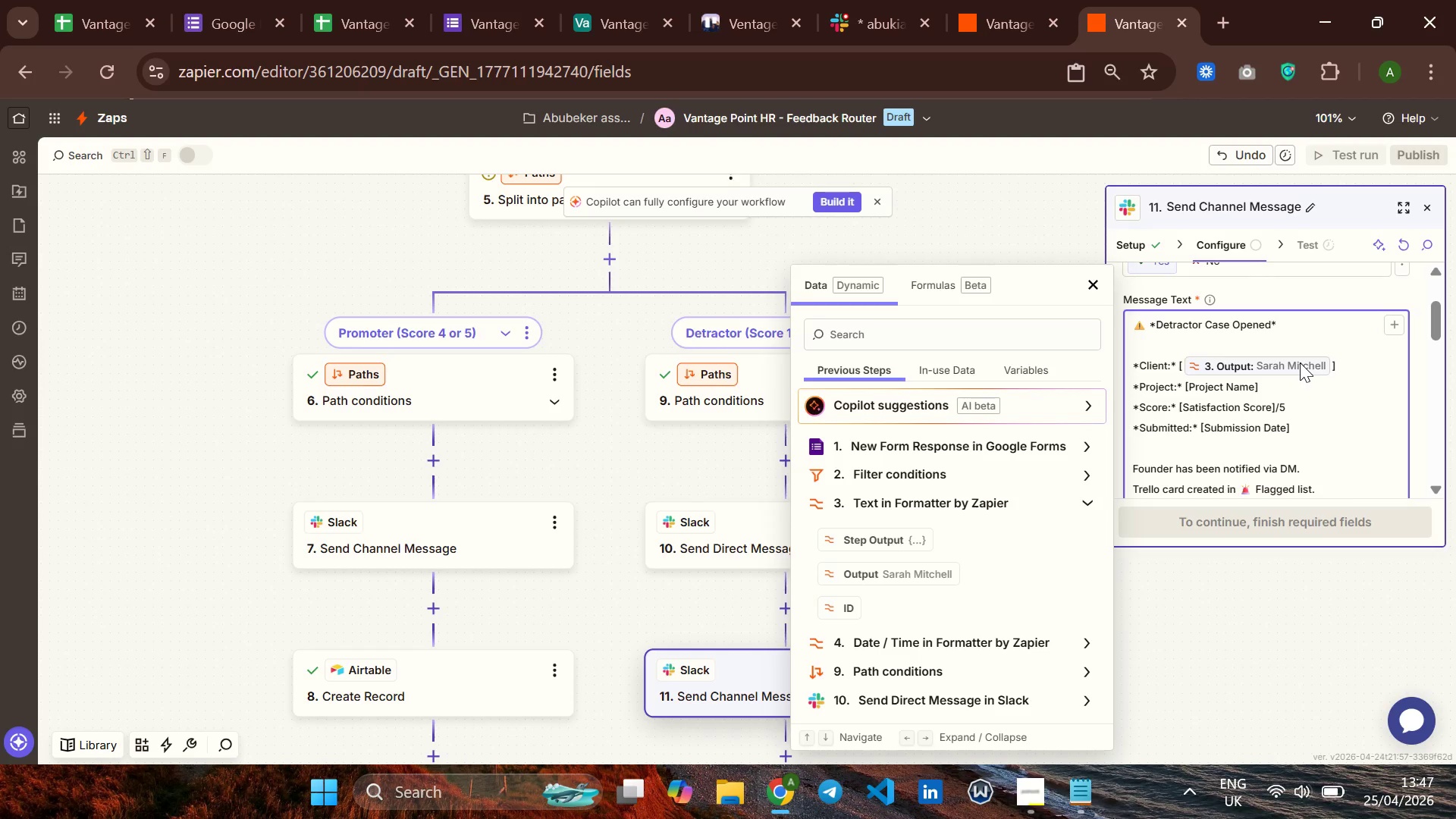 
key(ArrowRight)
 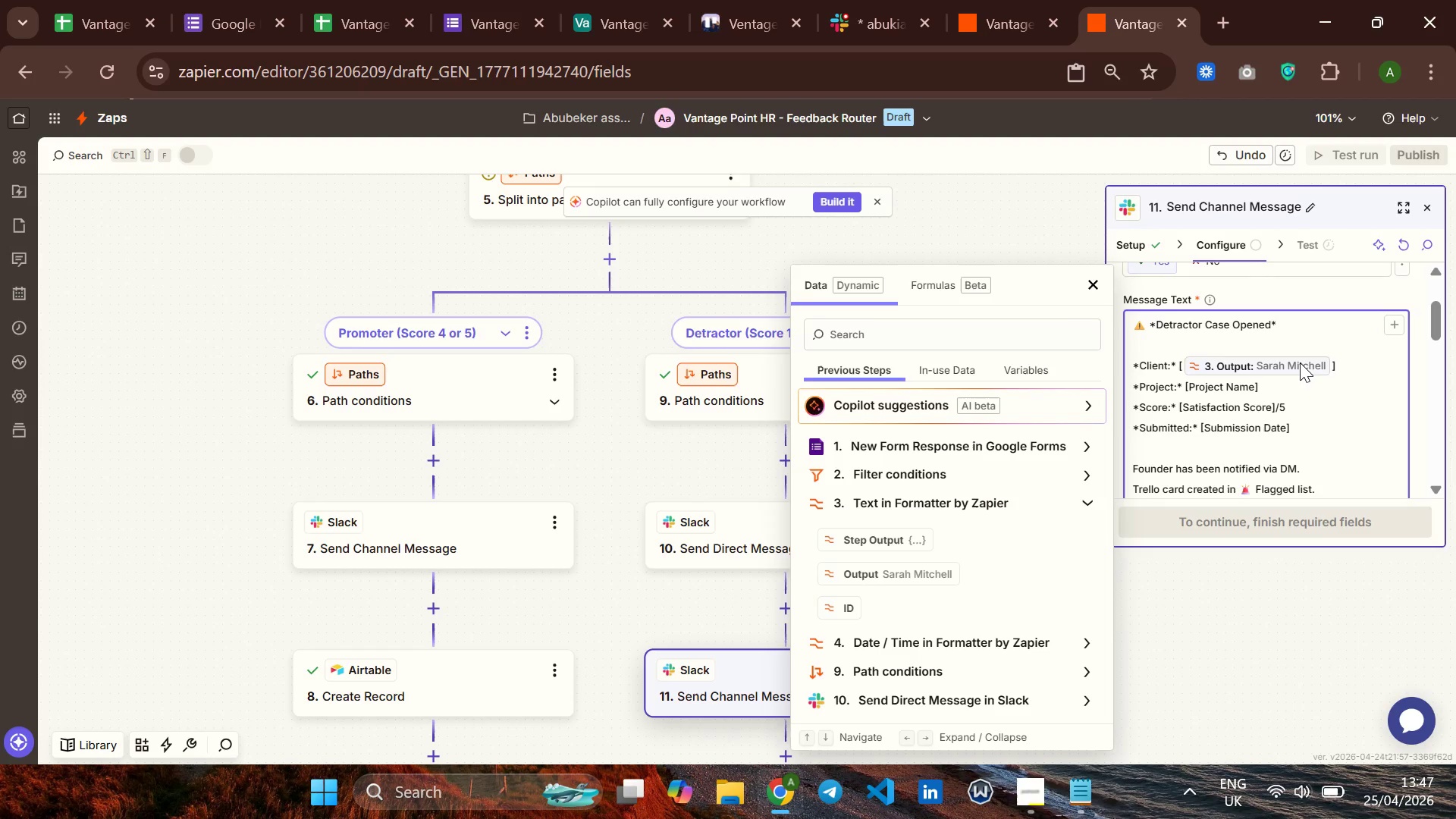 
hold_key(key=Backspace, duration=0.73)
 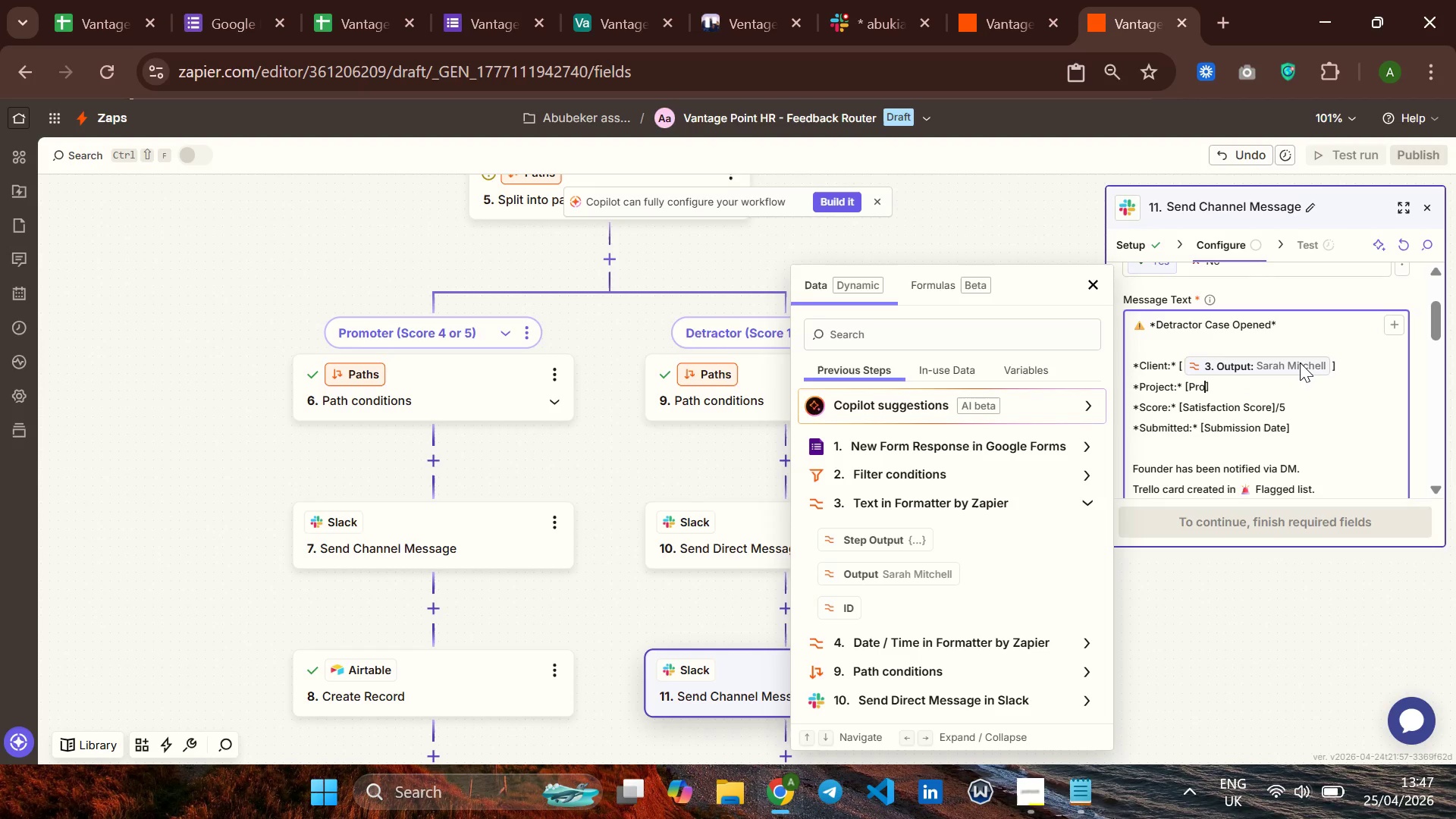 
key(Backspace)
 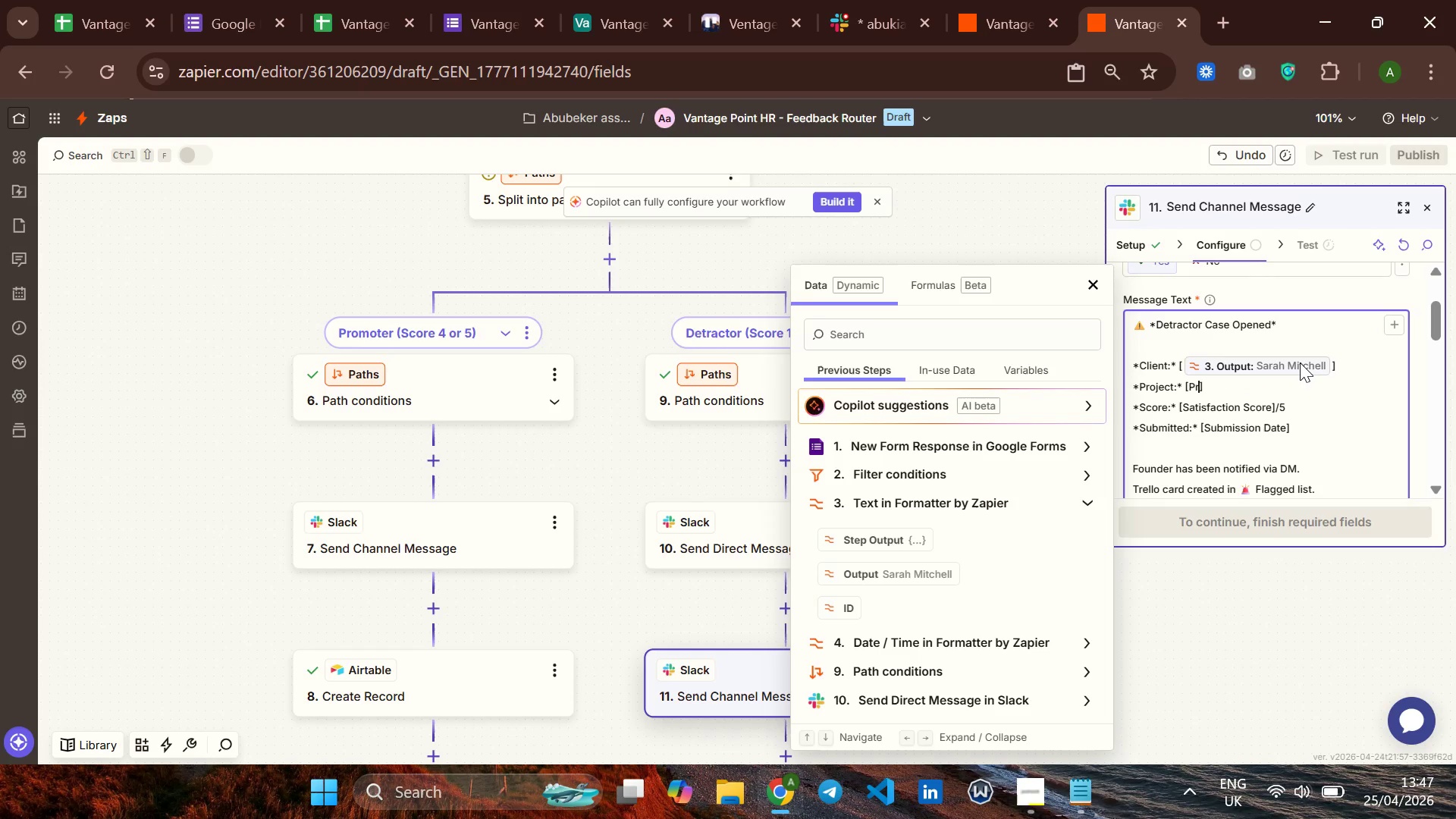 
key(Backspace)
 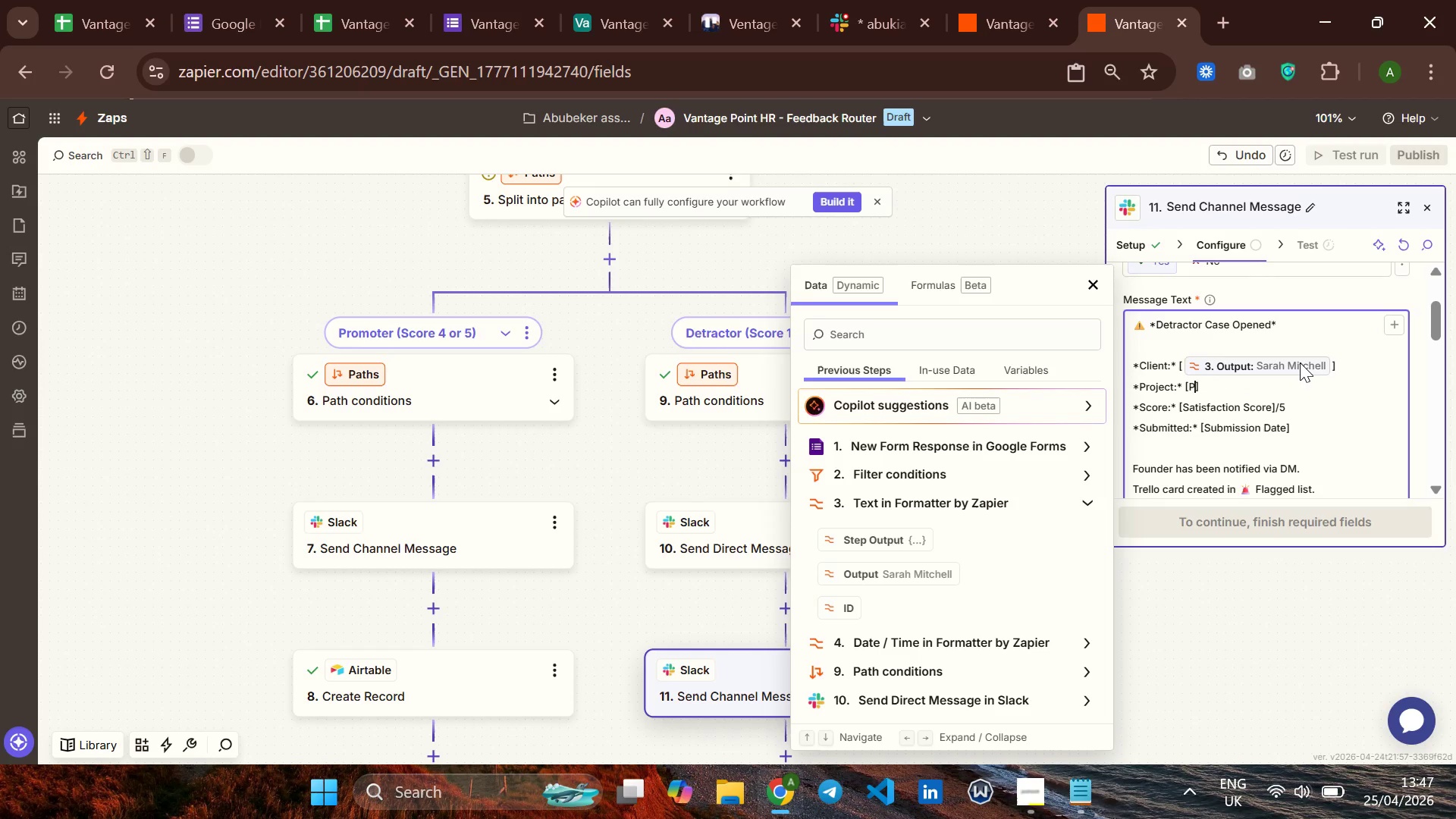 
key(Backspace)
 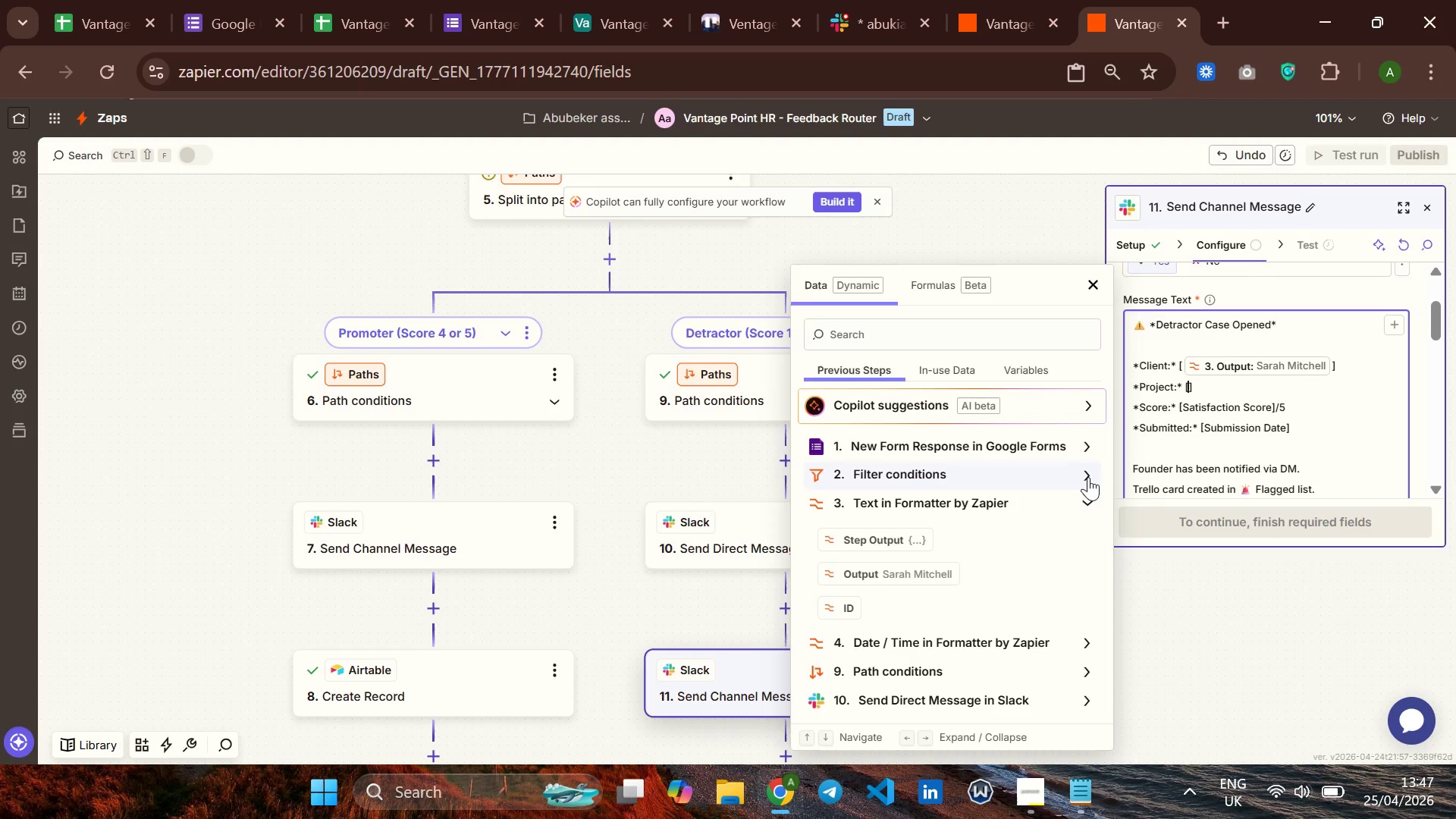 
left_click([1070, 435])
 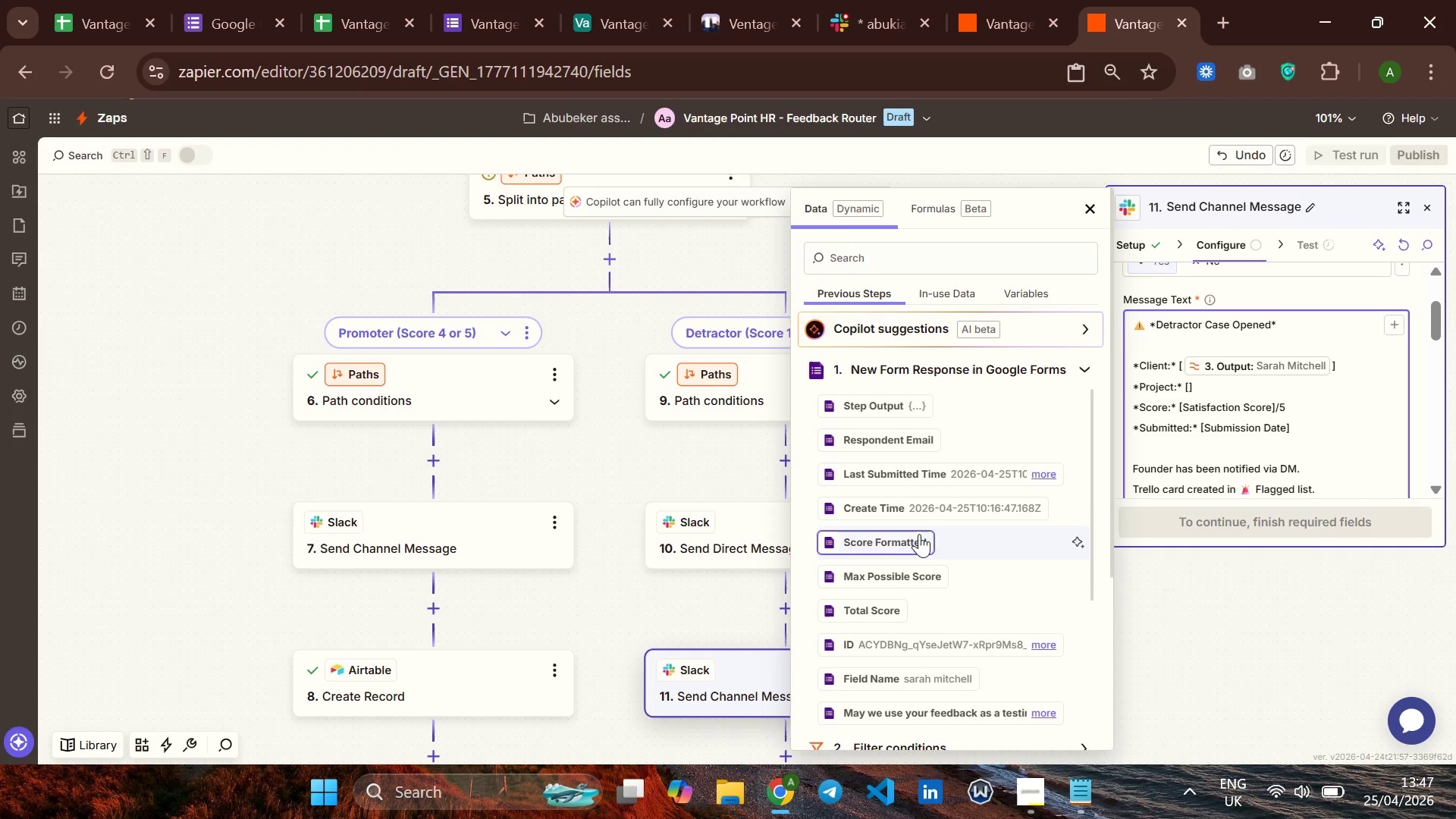 
scroll: coordinate [921, 532], scroll_direction: down, amount: 3.0
 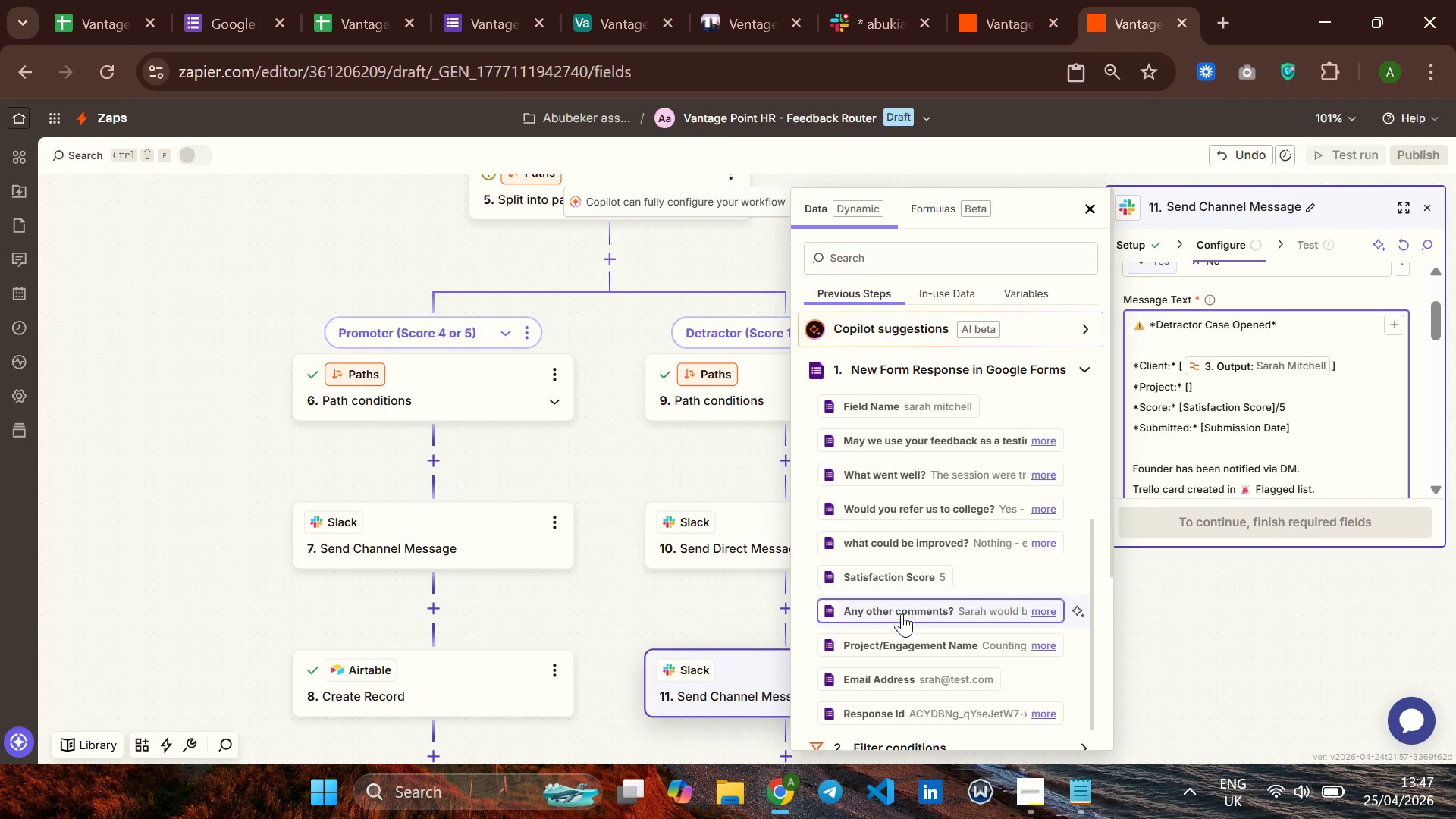 
left_click([892, 637])
 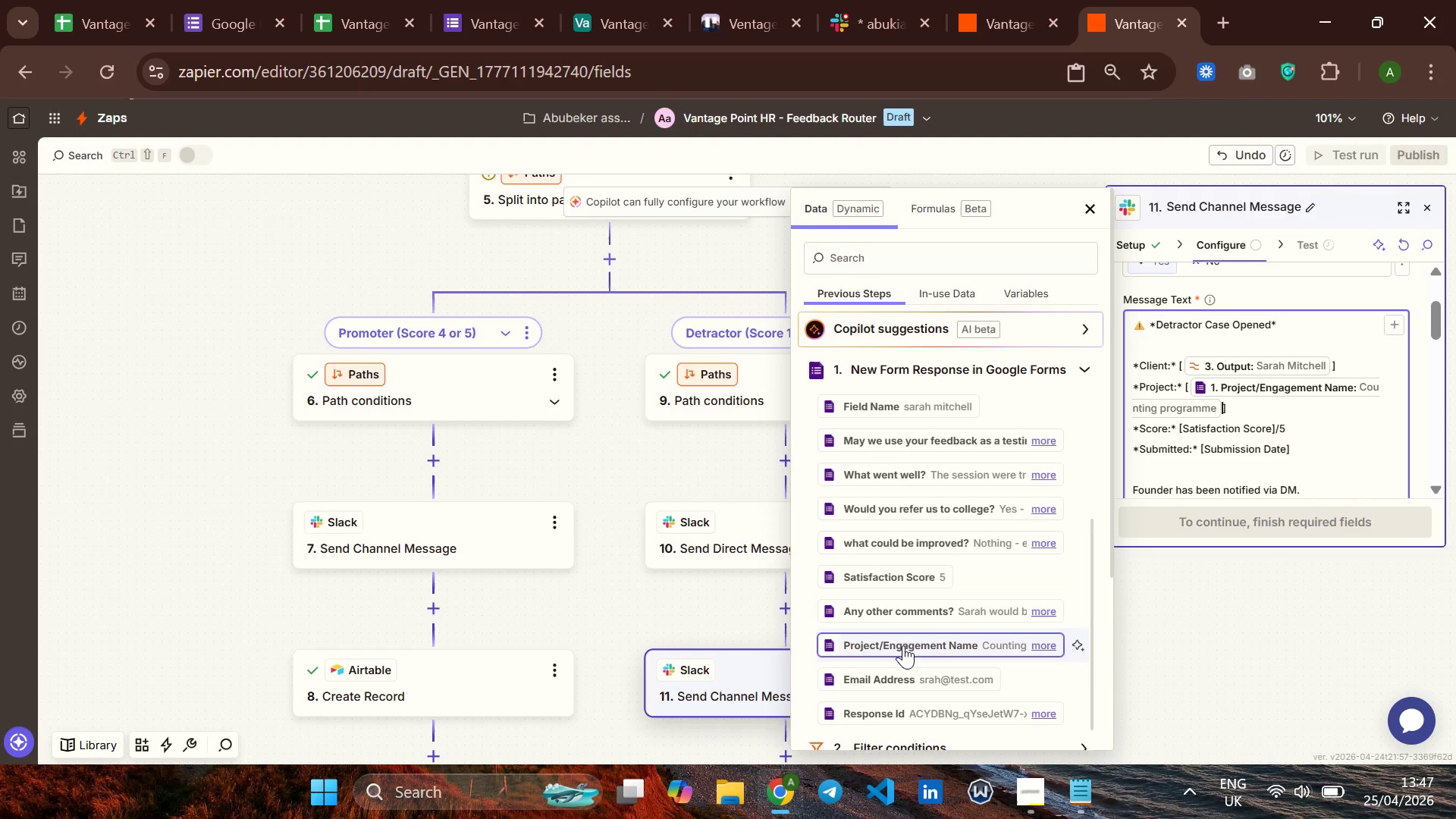 
left_click([910, 642])
 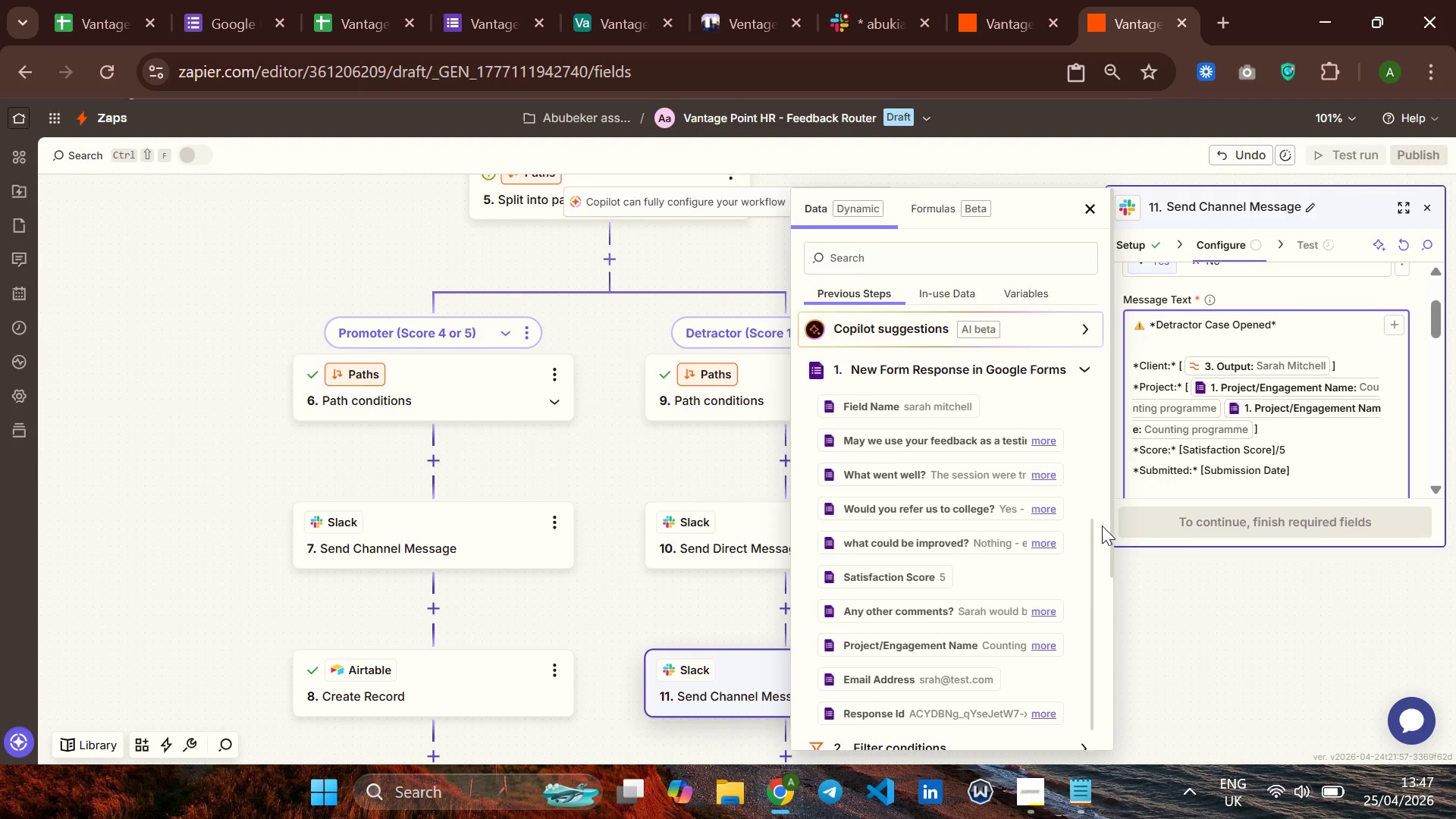 
key(Backspace)
 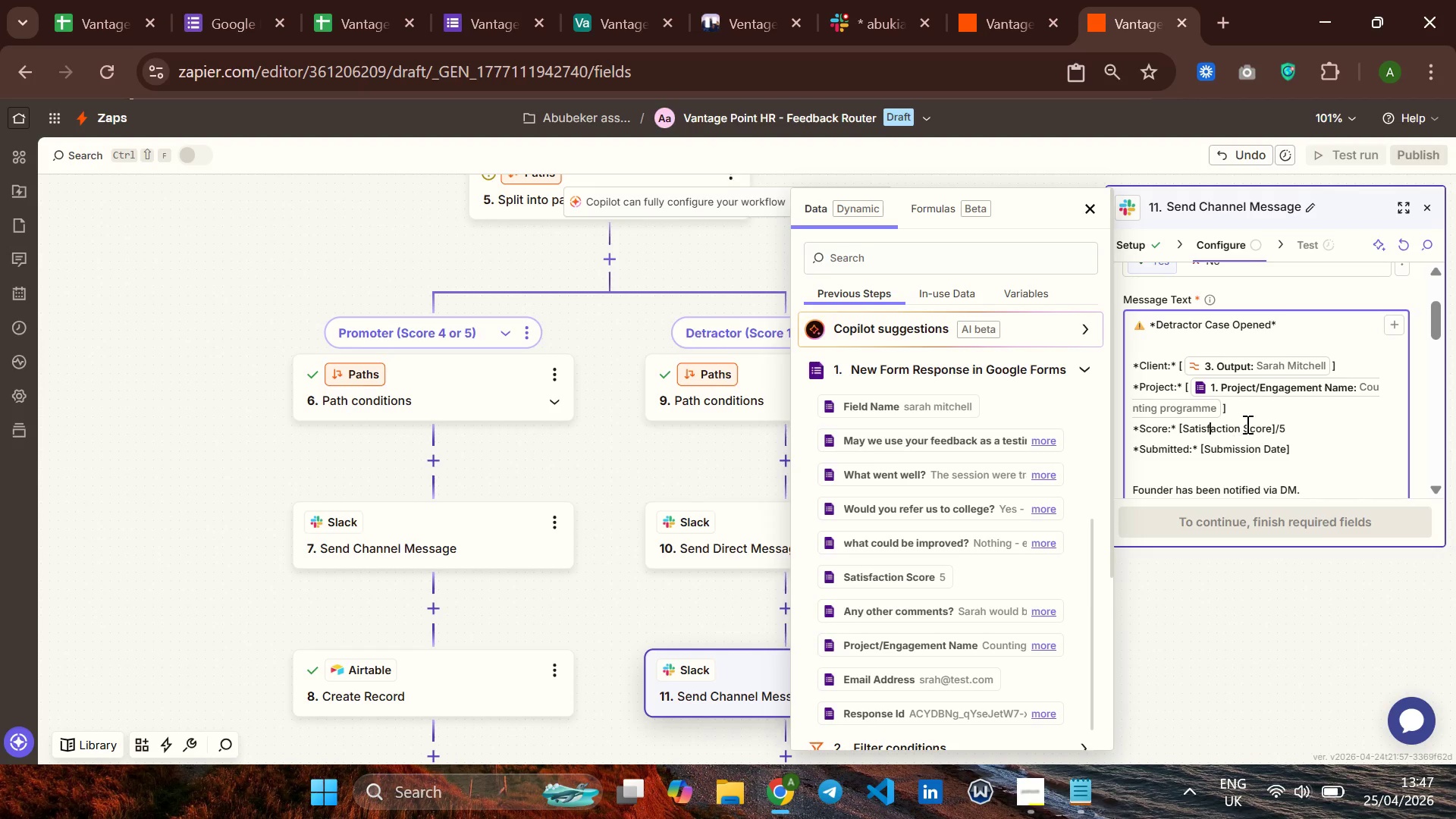 
key(ArrowRight)
 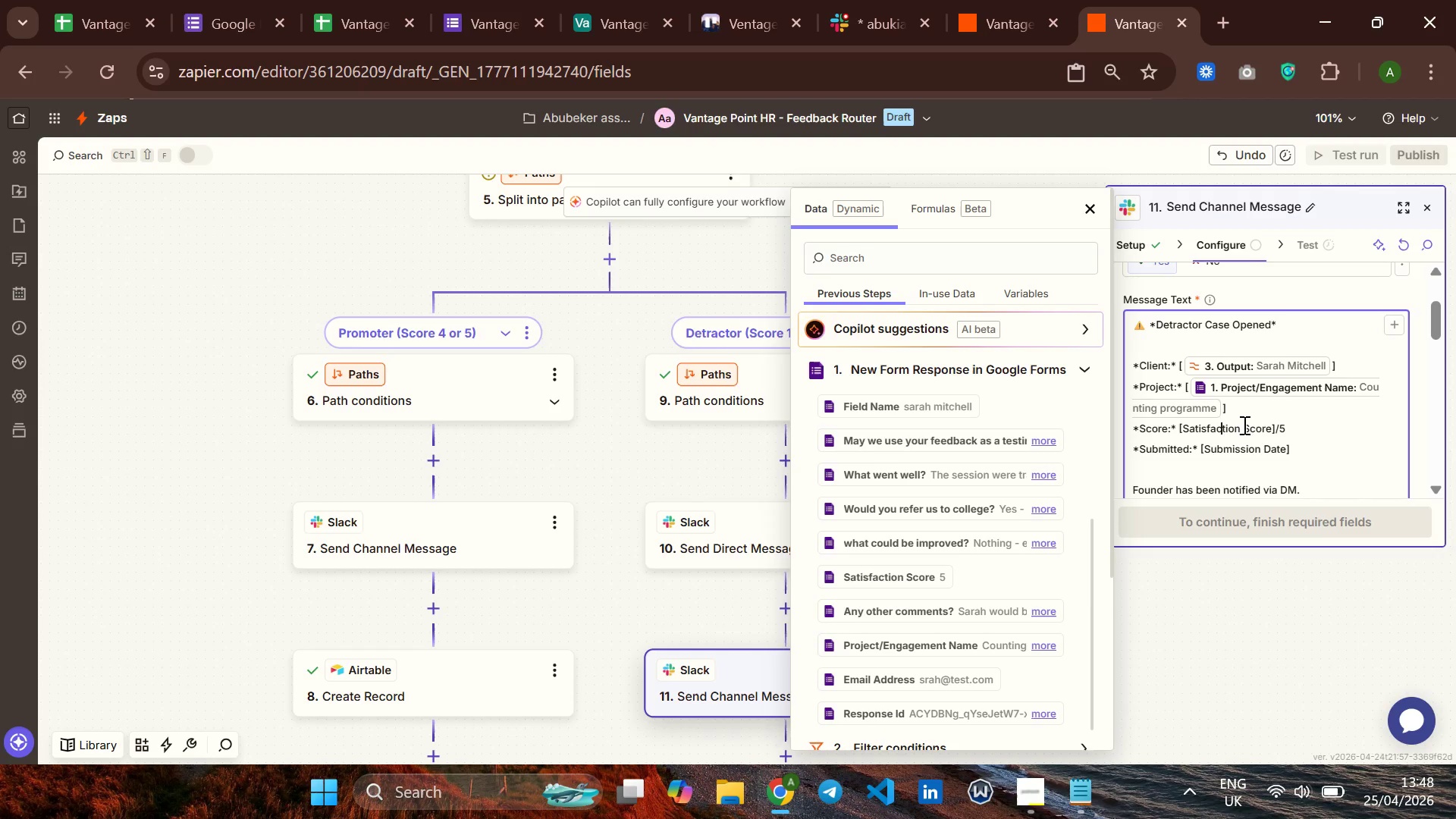 
key(ArrowRight)
 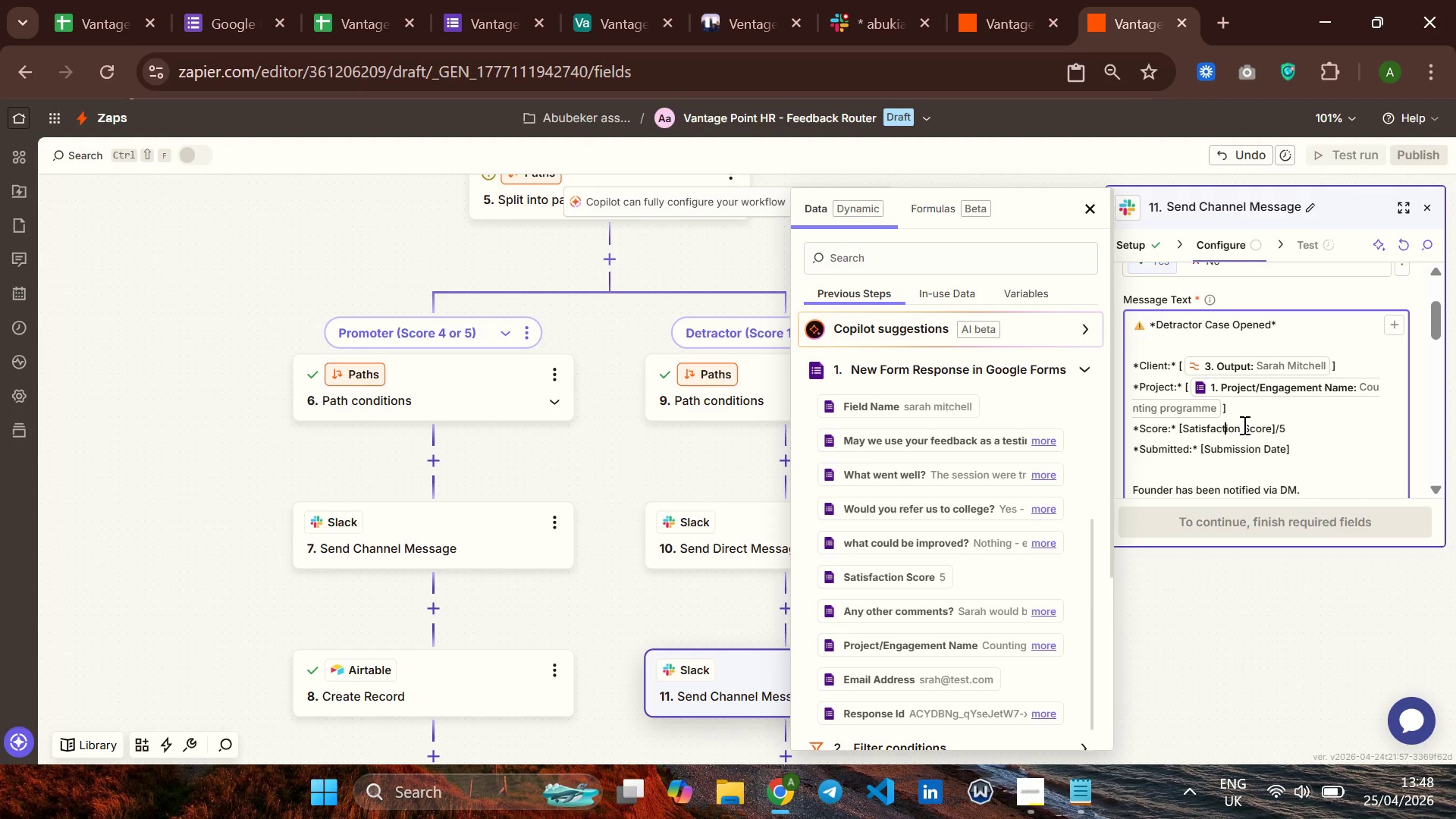 
hold_key(key=ArrowRight, duration=0.39)
 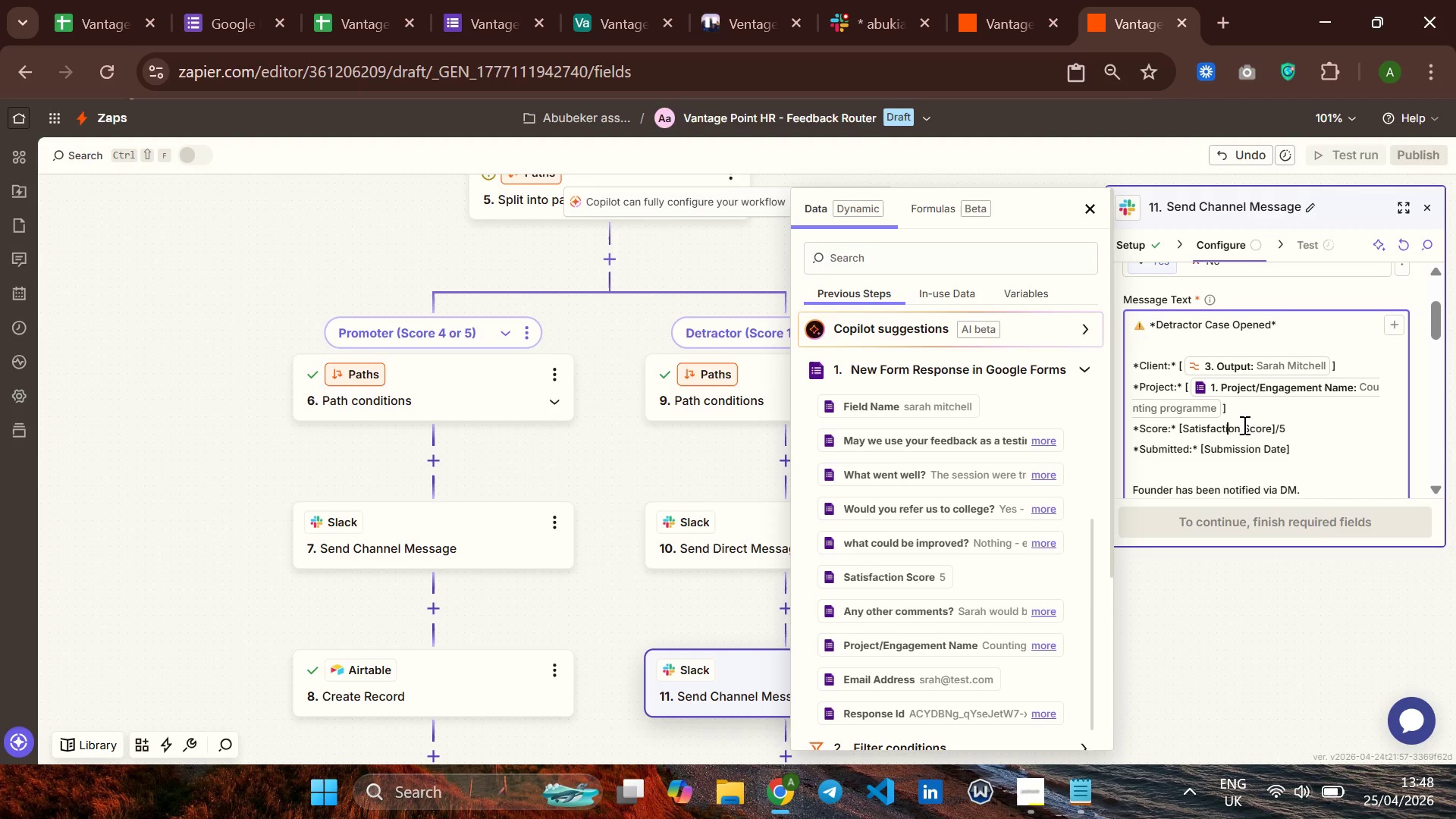 
key(ArrowRight)
 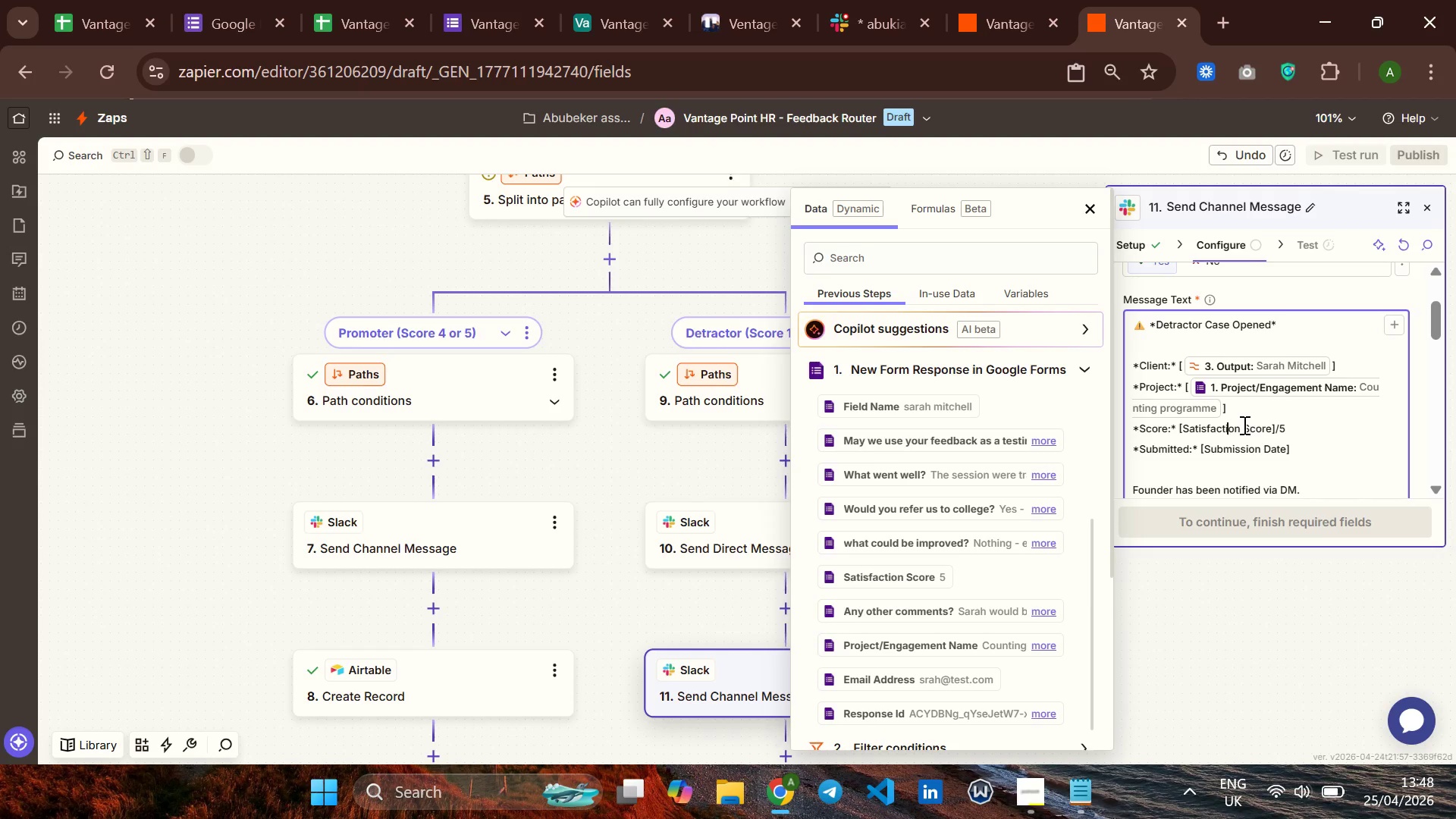 
key(ArrowRight)
 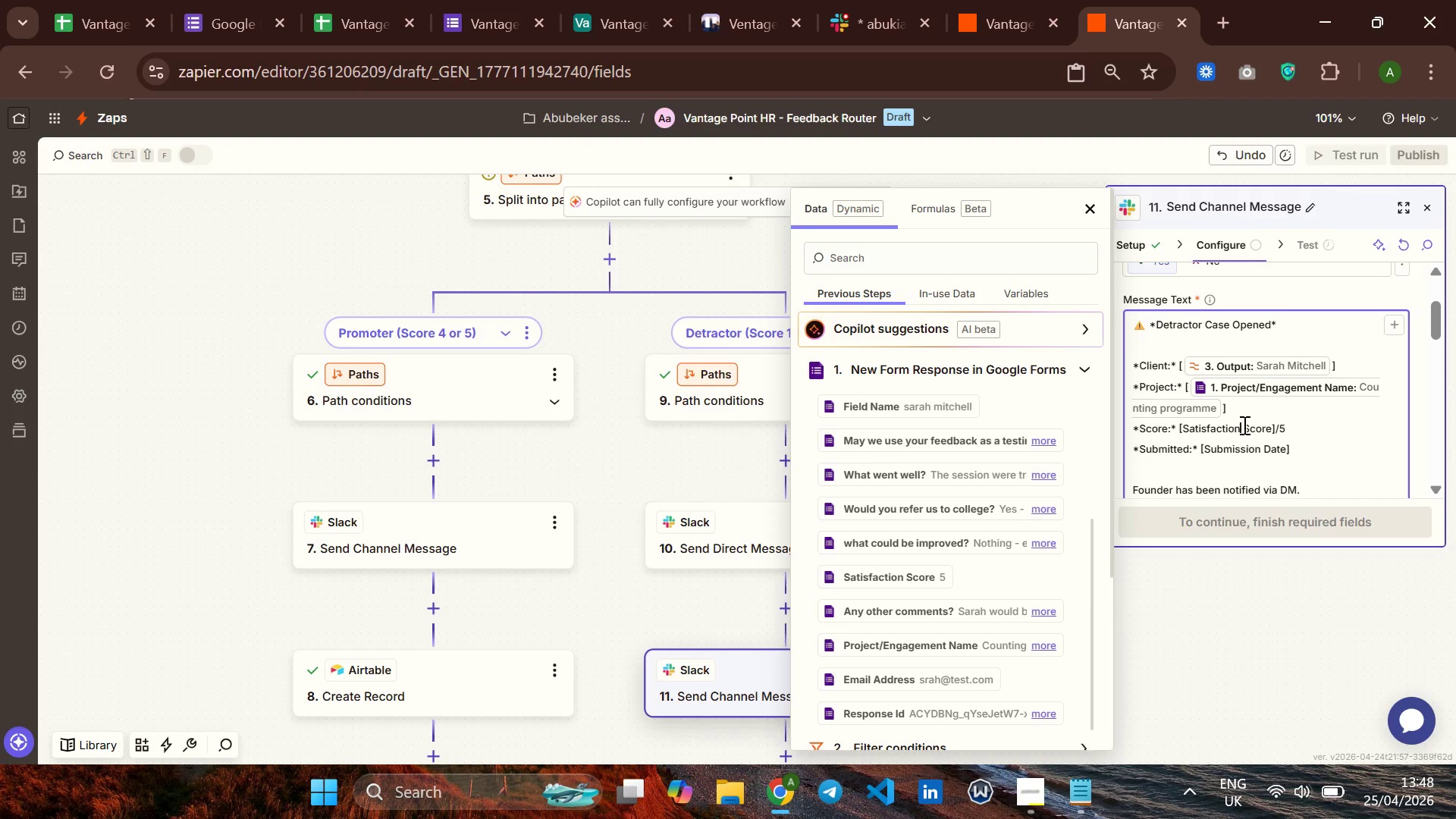 
key(ArrowRight)
 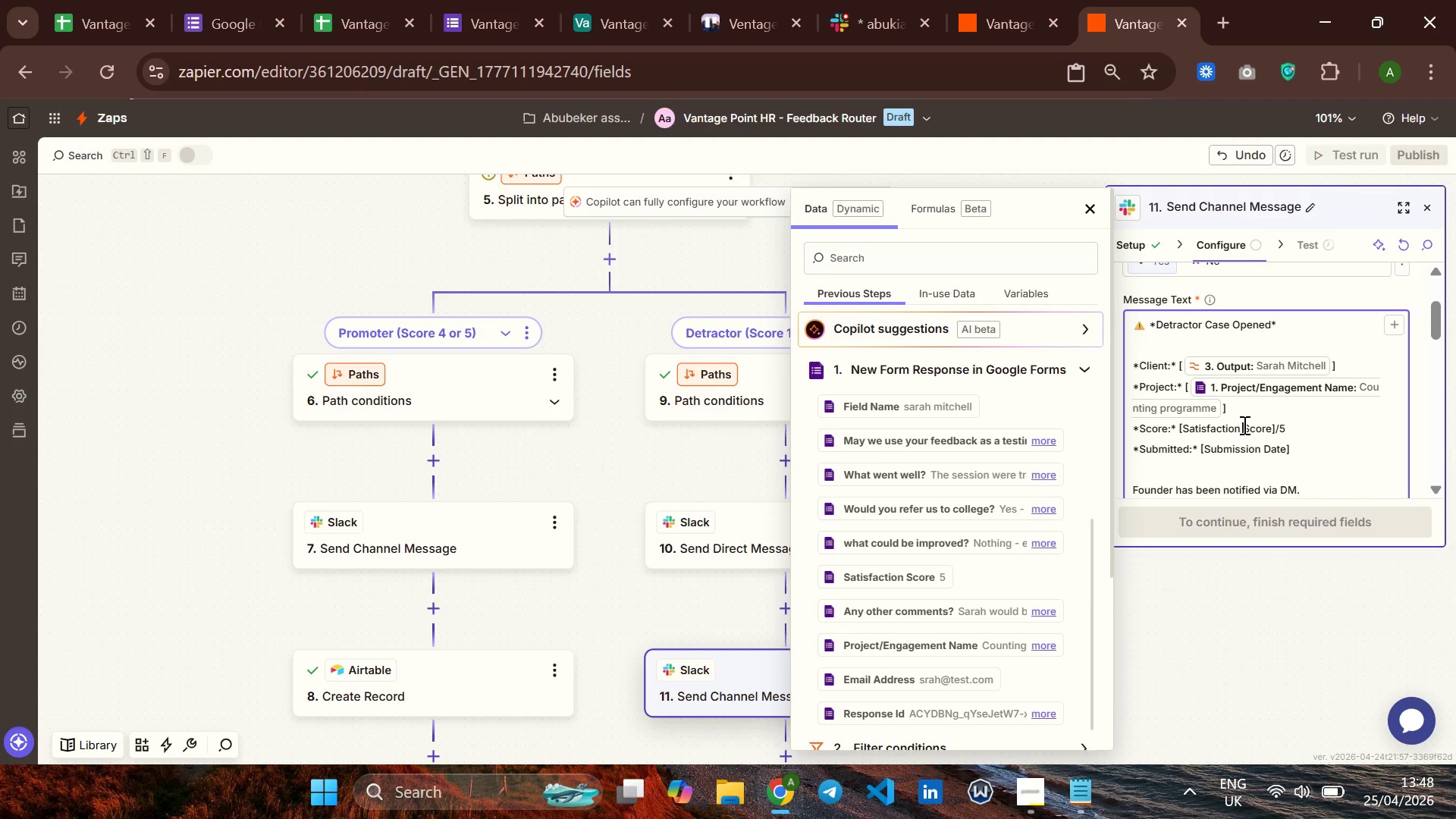 
key(ArrowRight)
 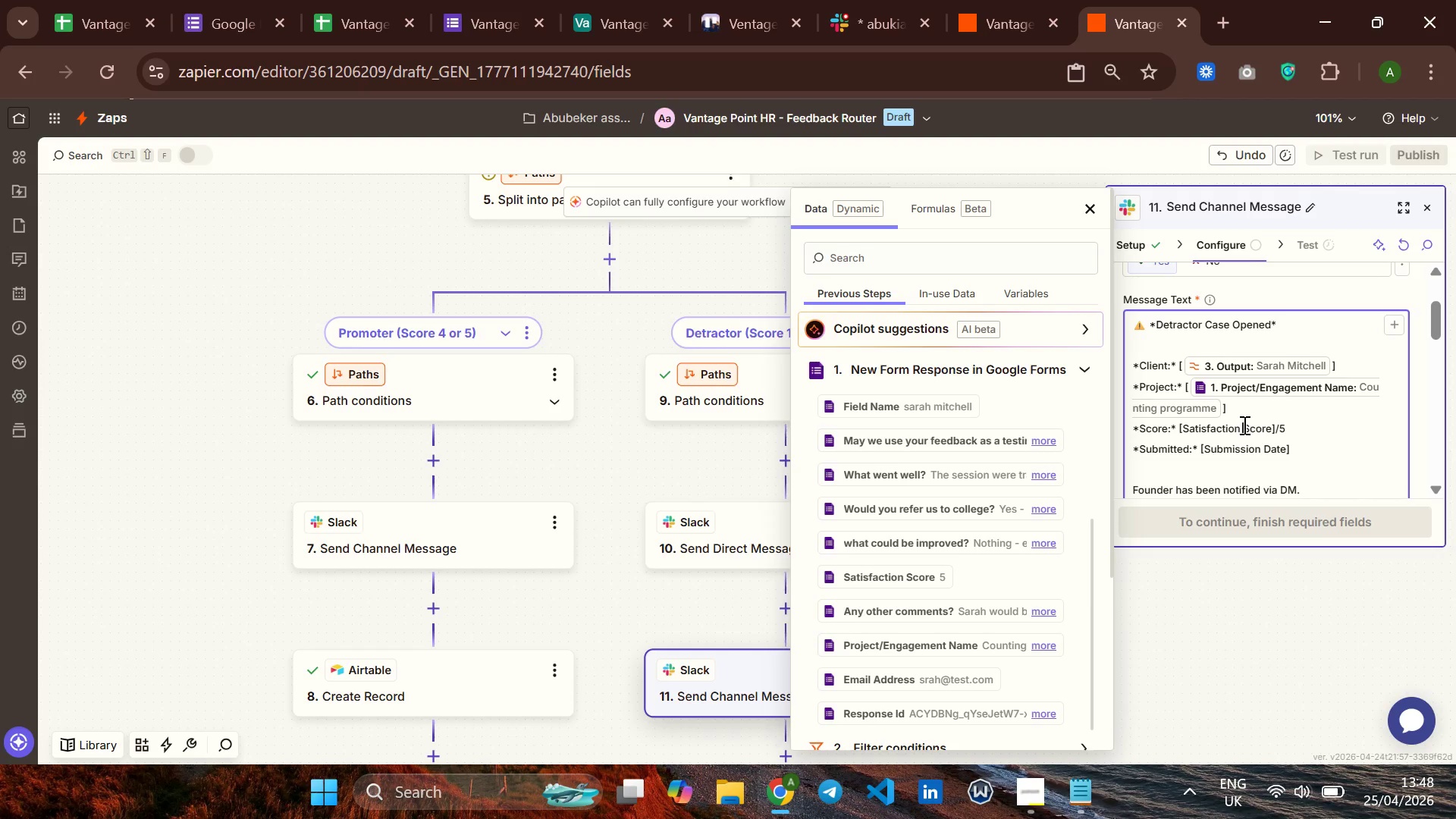 
key(ArrowRight)
 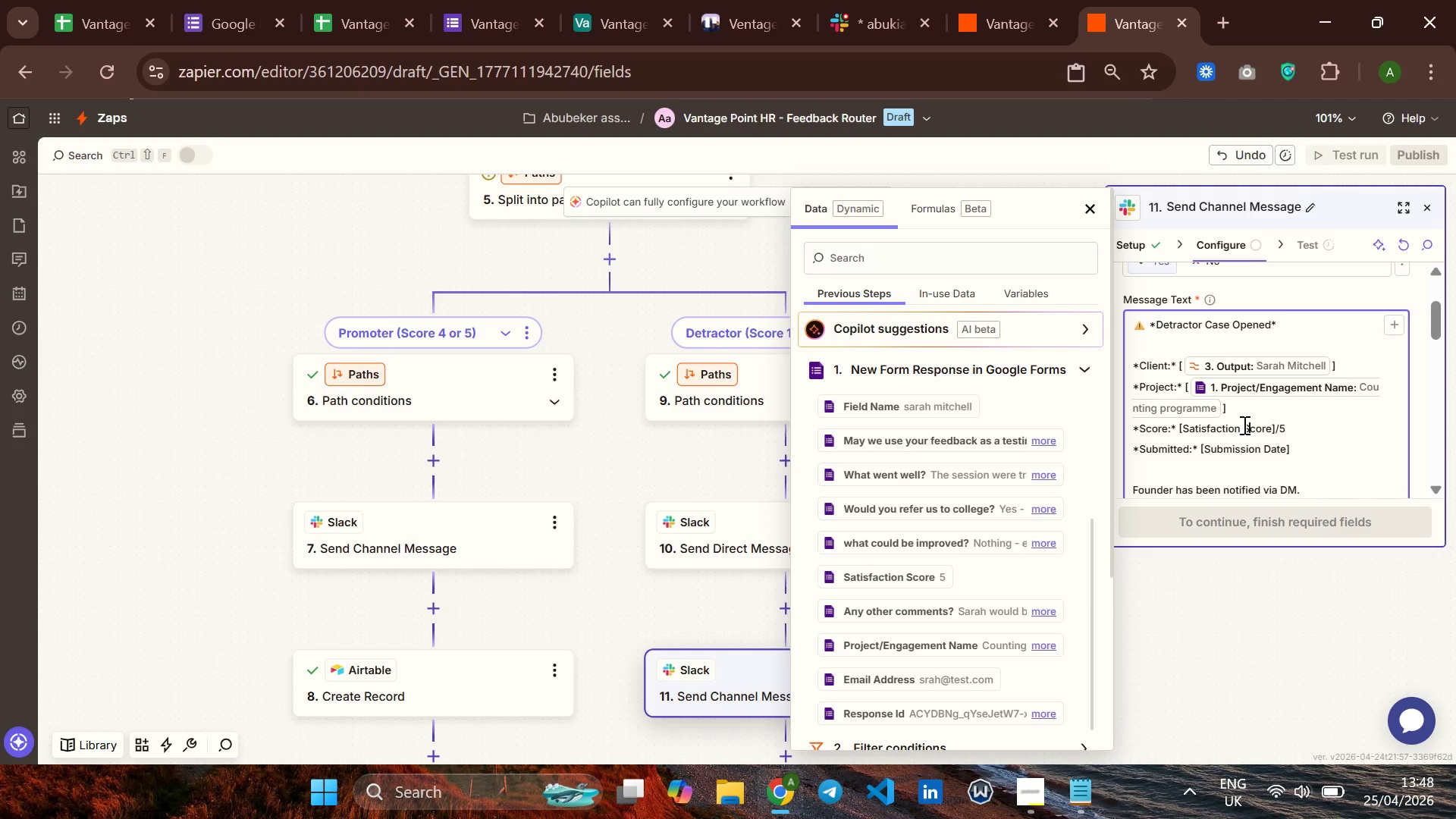 
key(ArrowRight)
 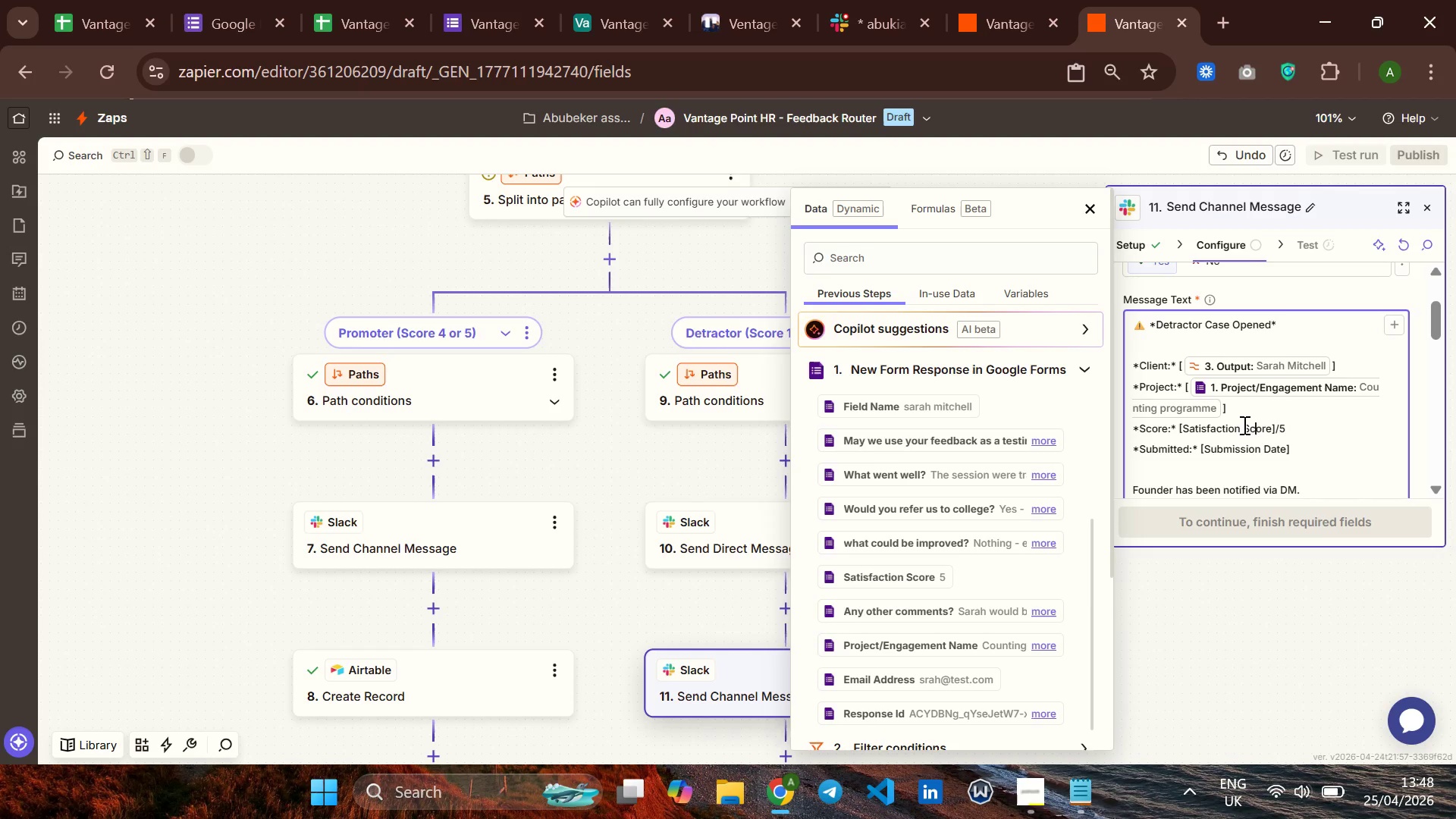 
key(ArrowRight)
 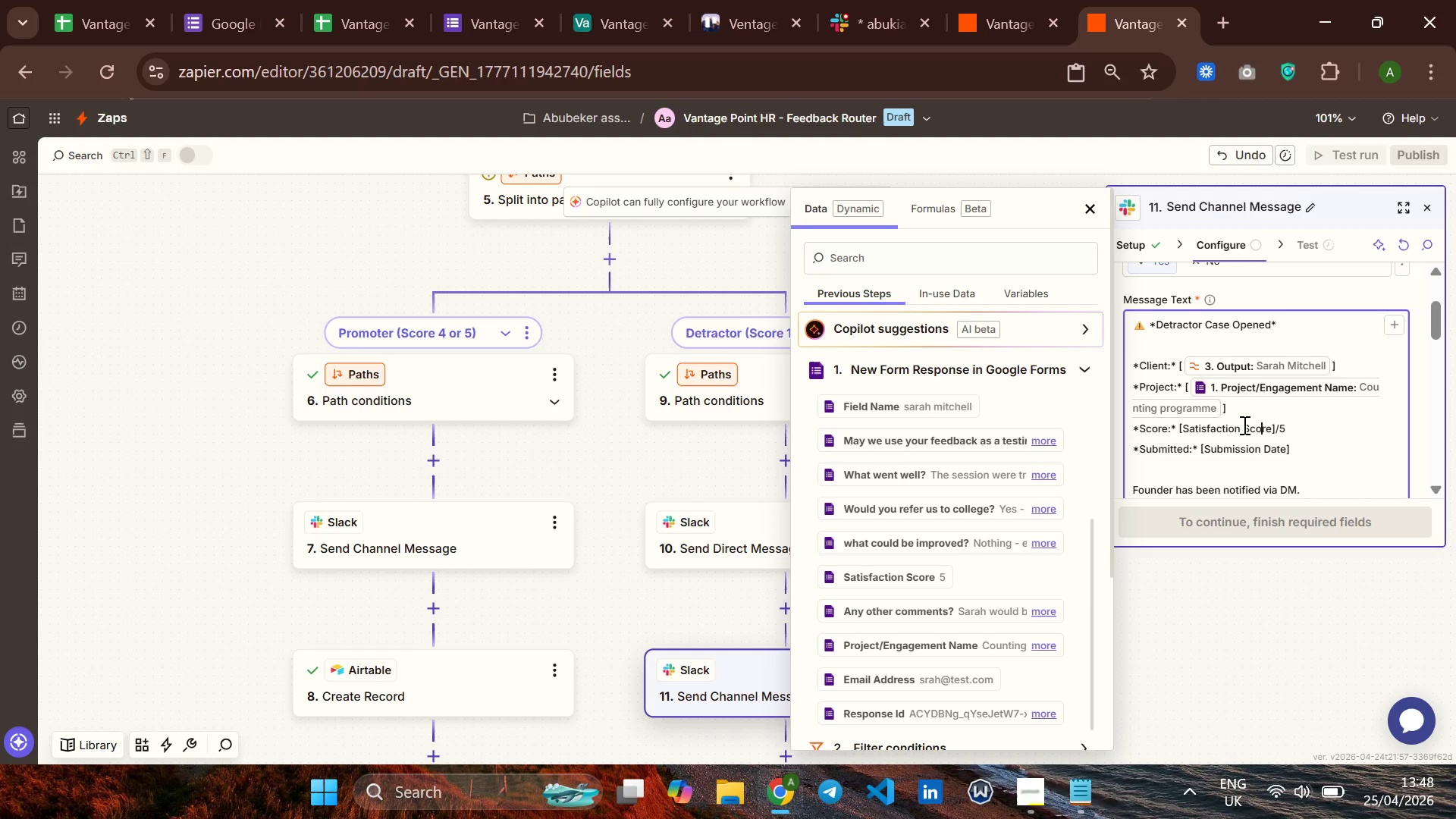 
key(ArrowRight)
 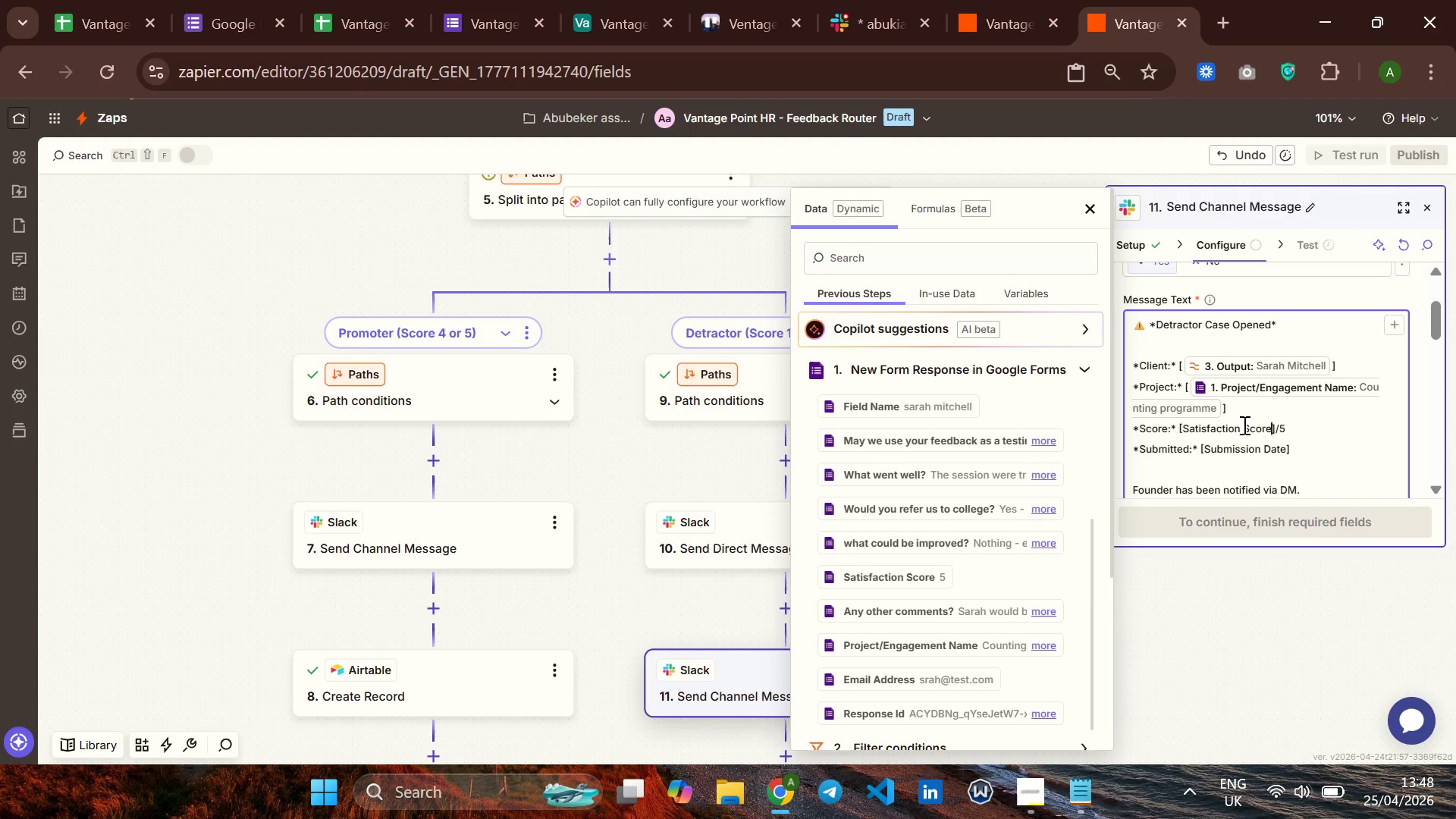 
key(ArrowRight)
 